 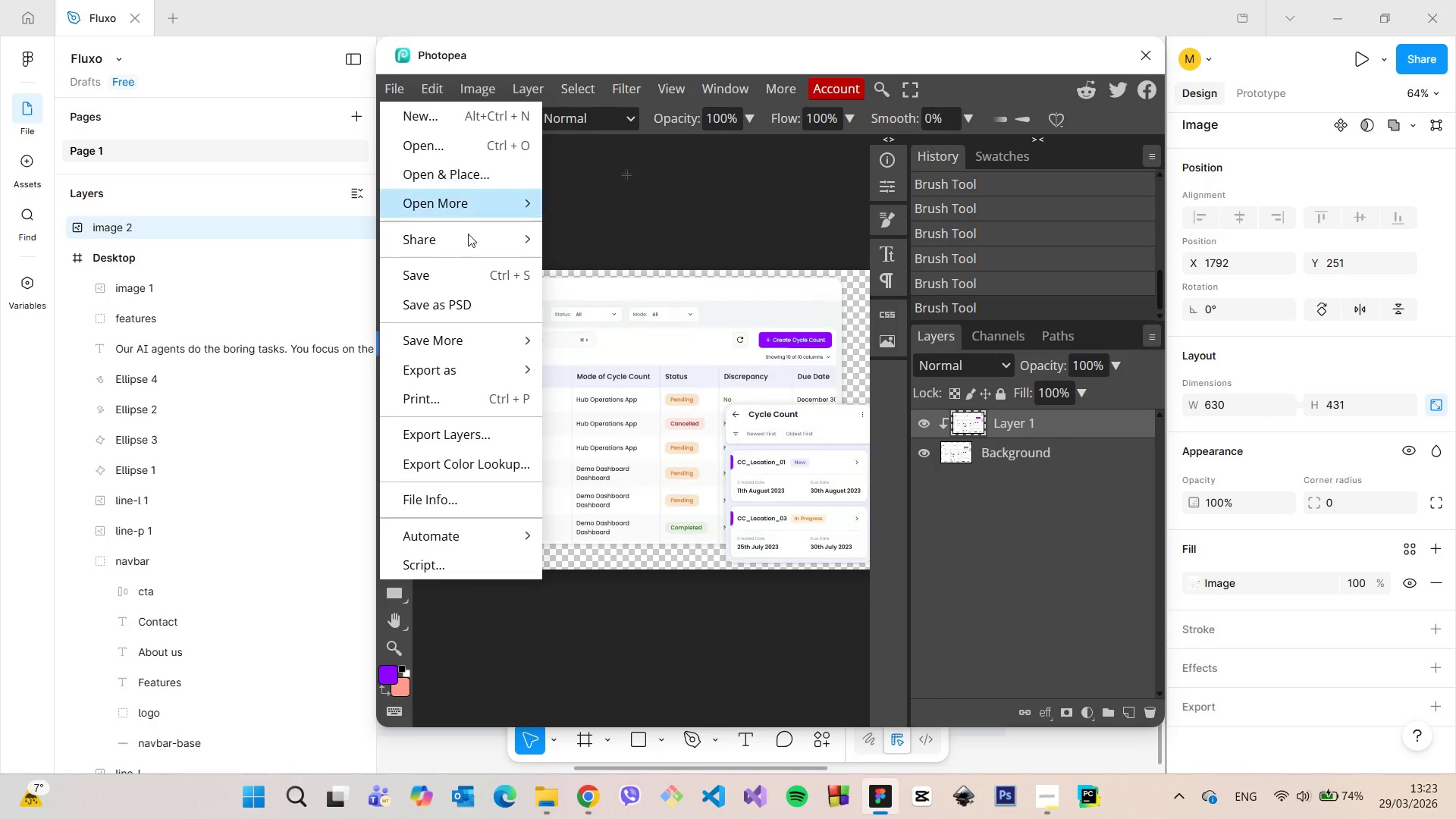 
left_click([469, 268])
 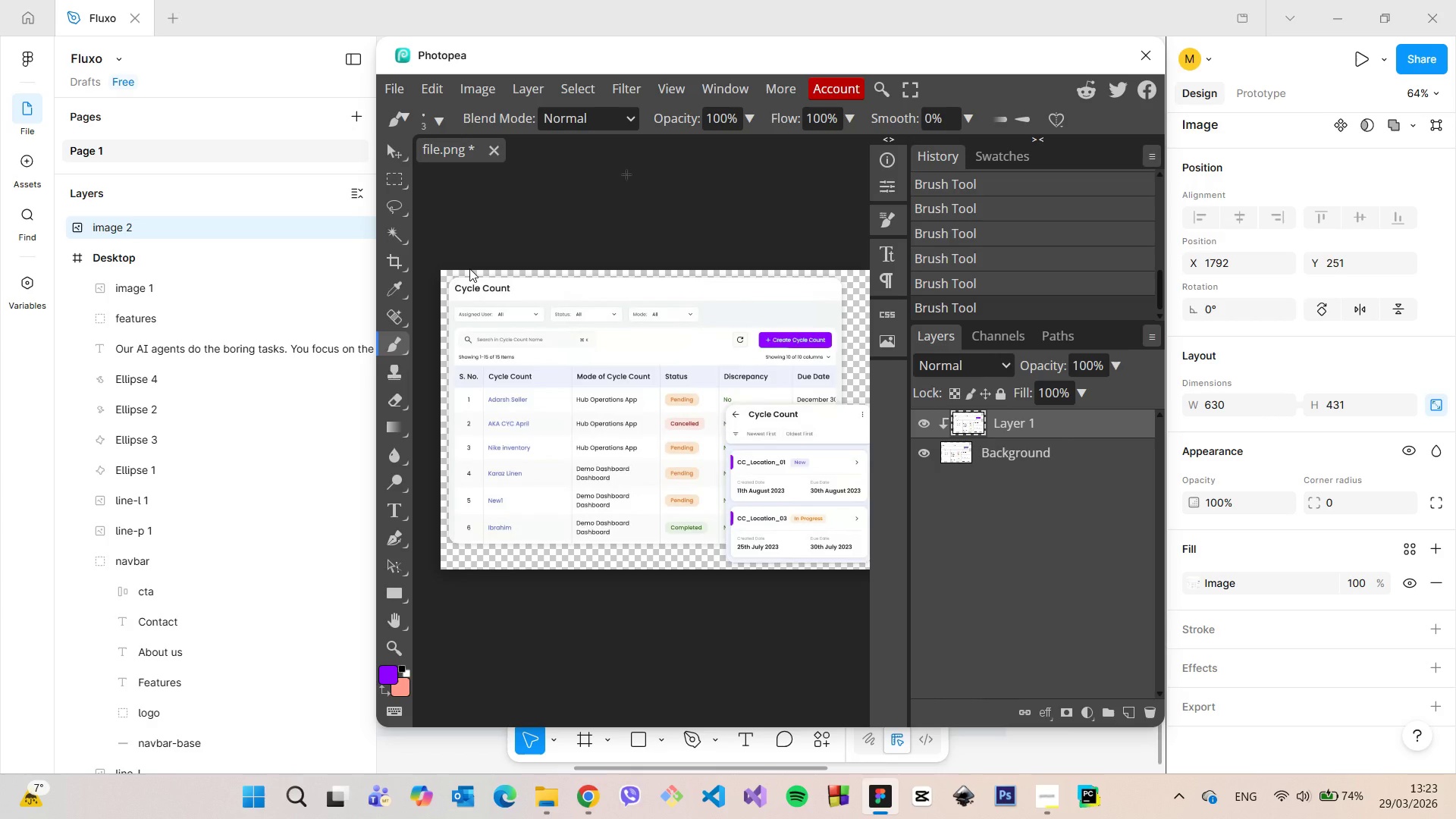 
wait(10.27)
 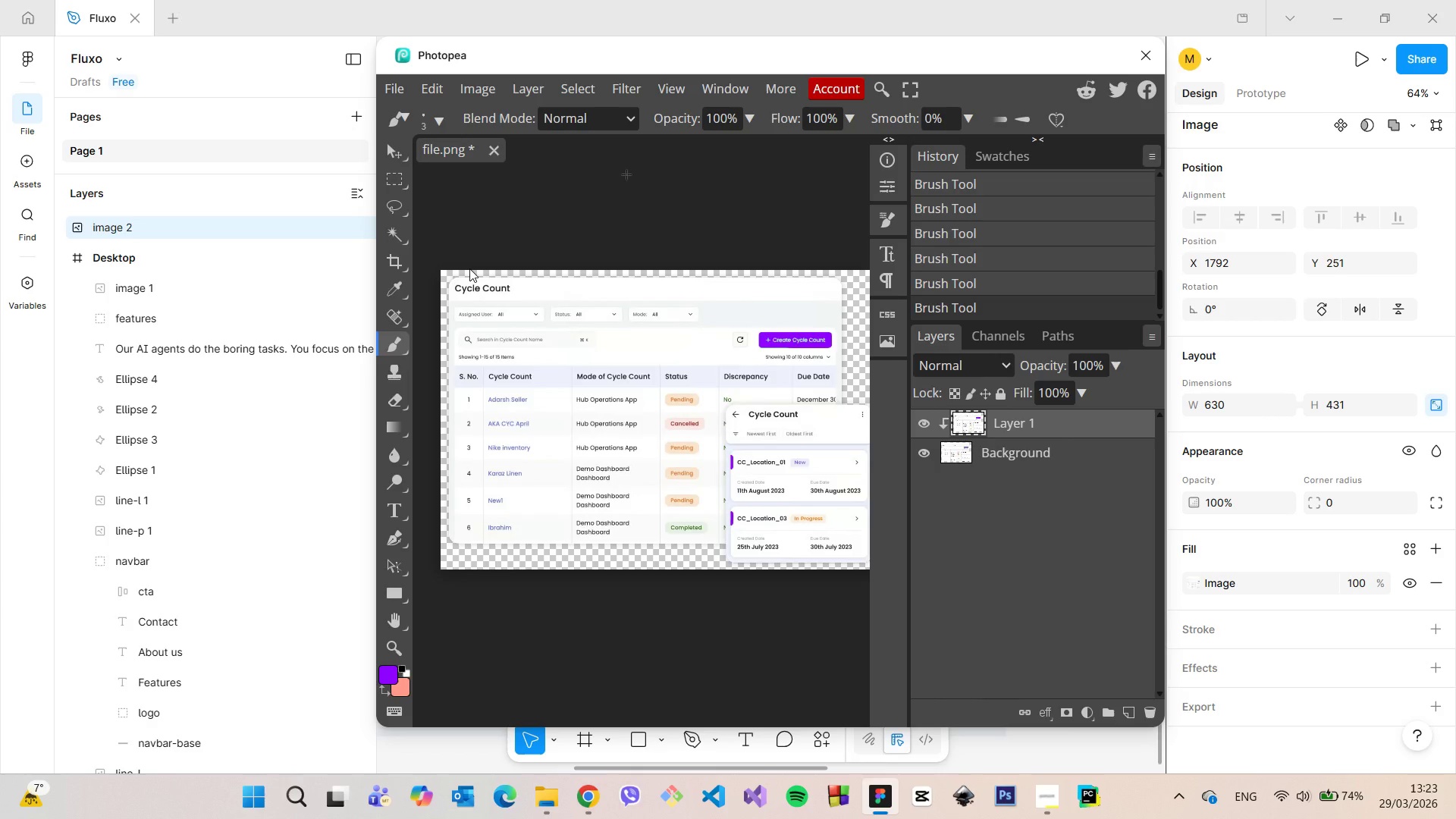 
left_click([391, 89])
 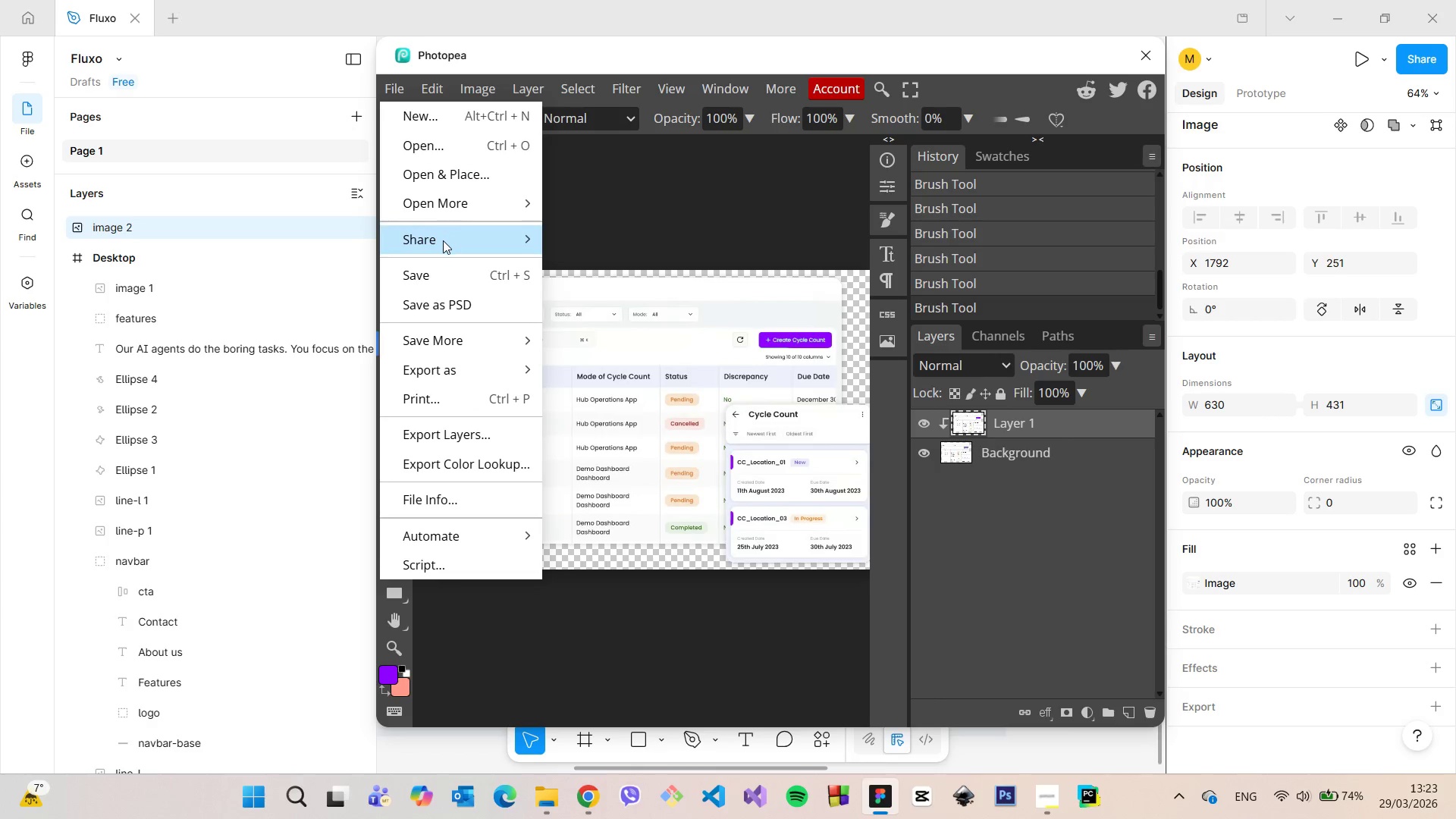 
left_click([428, 271])
 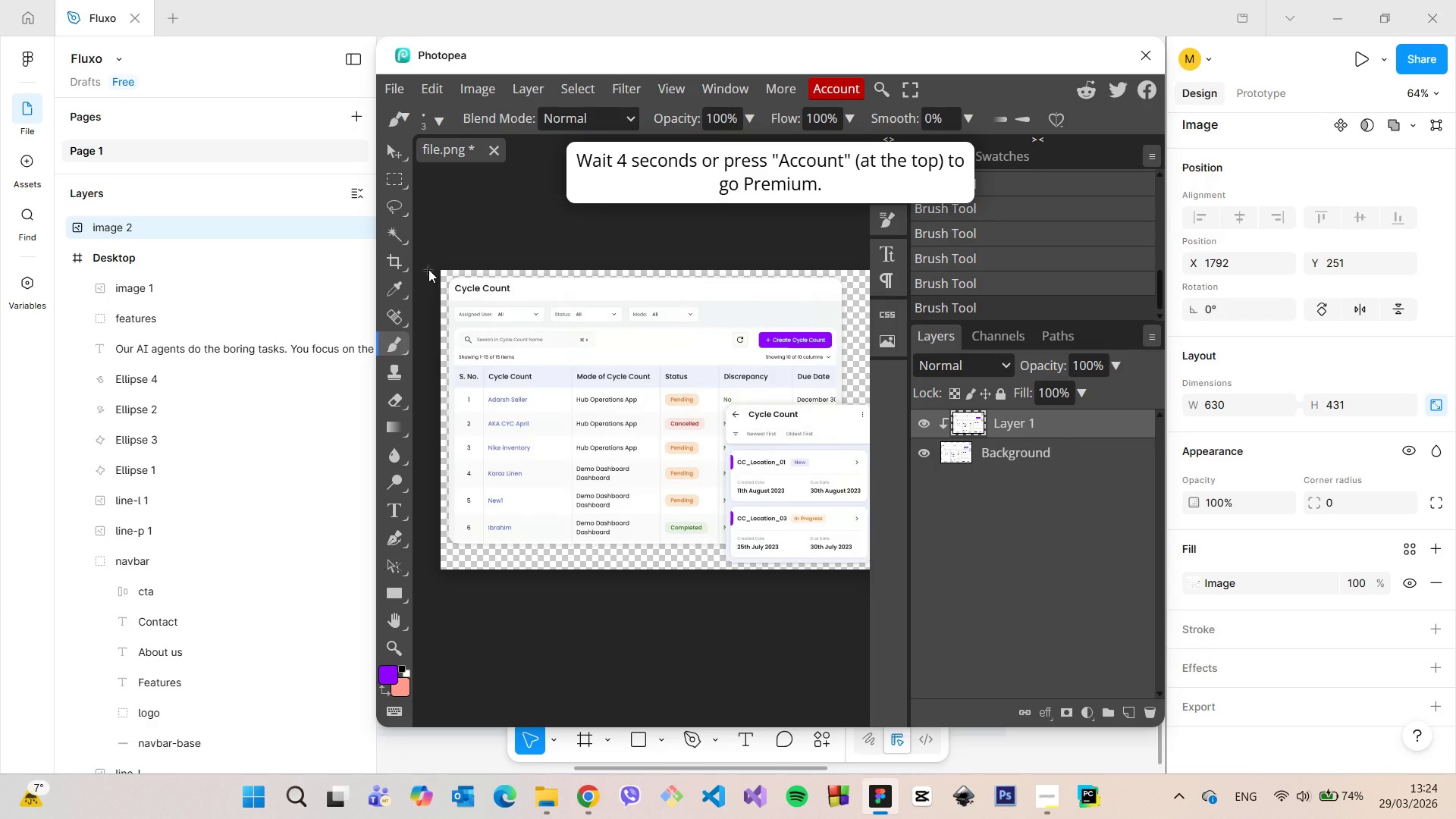 
wait(6.03)
 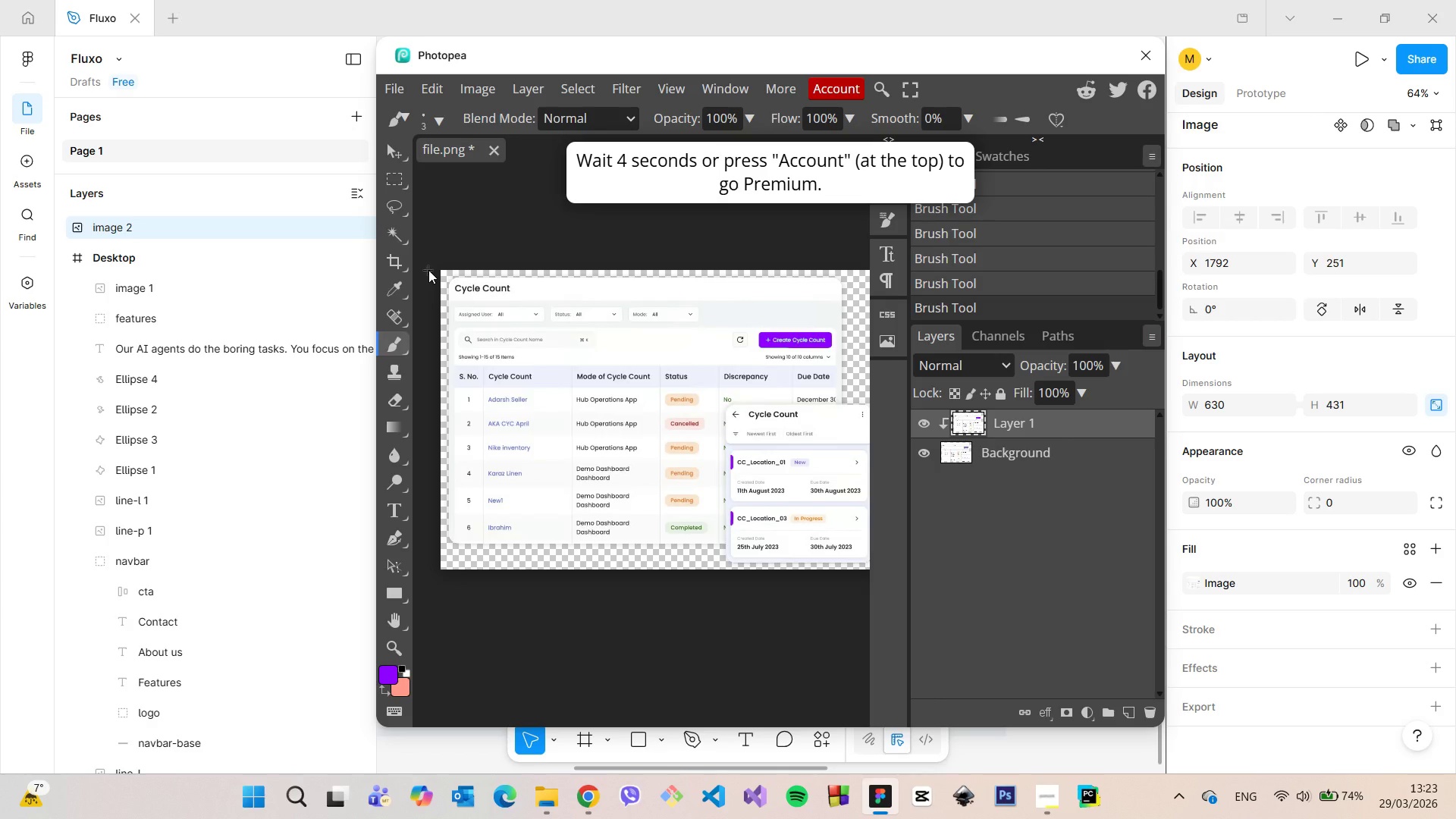 
left_click([384, 89])
 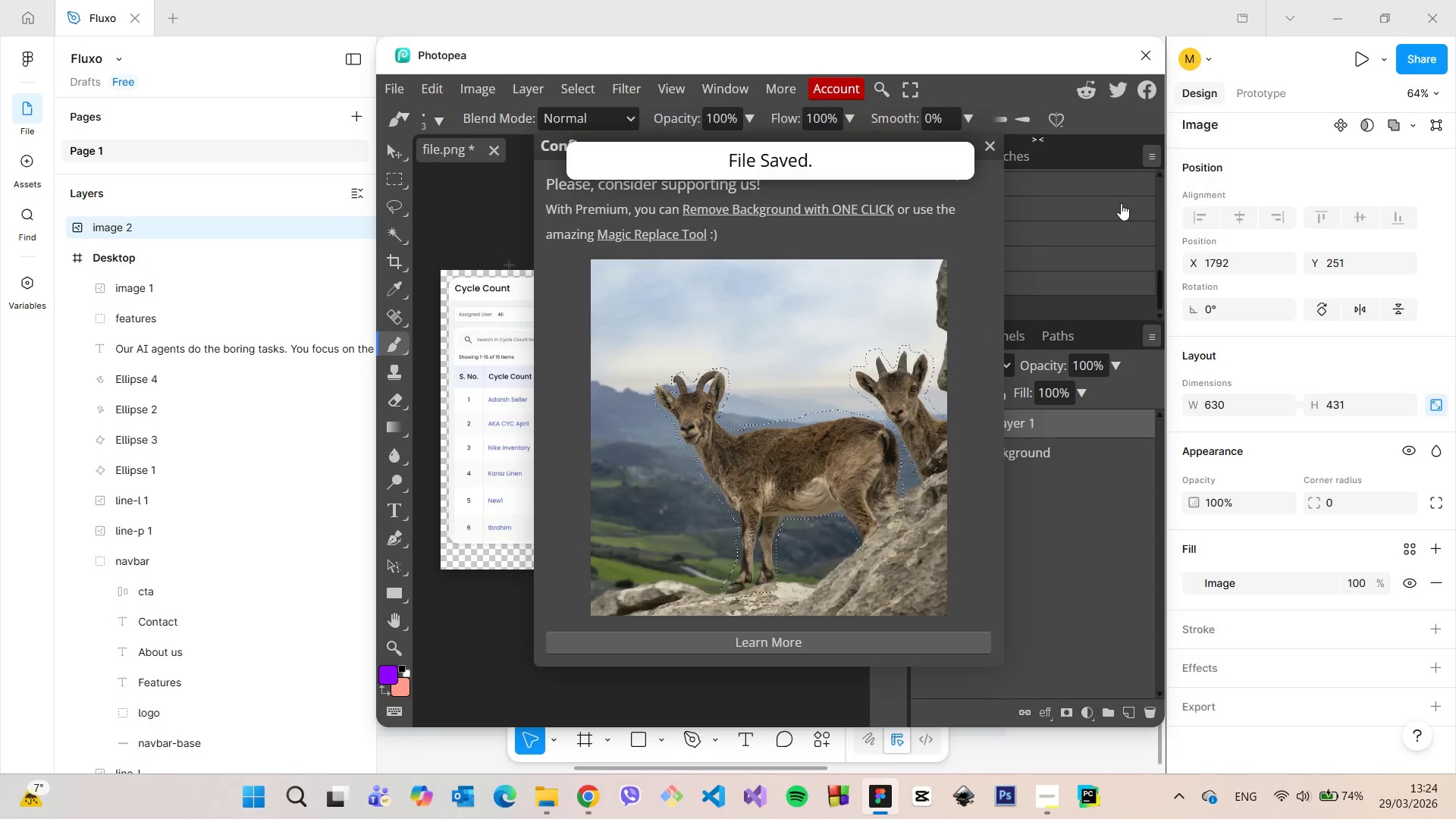 
left_click([1144, 65])
 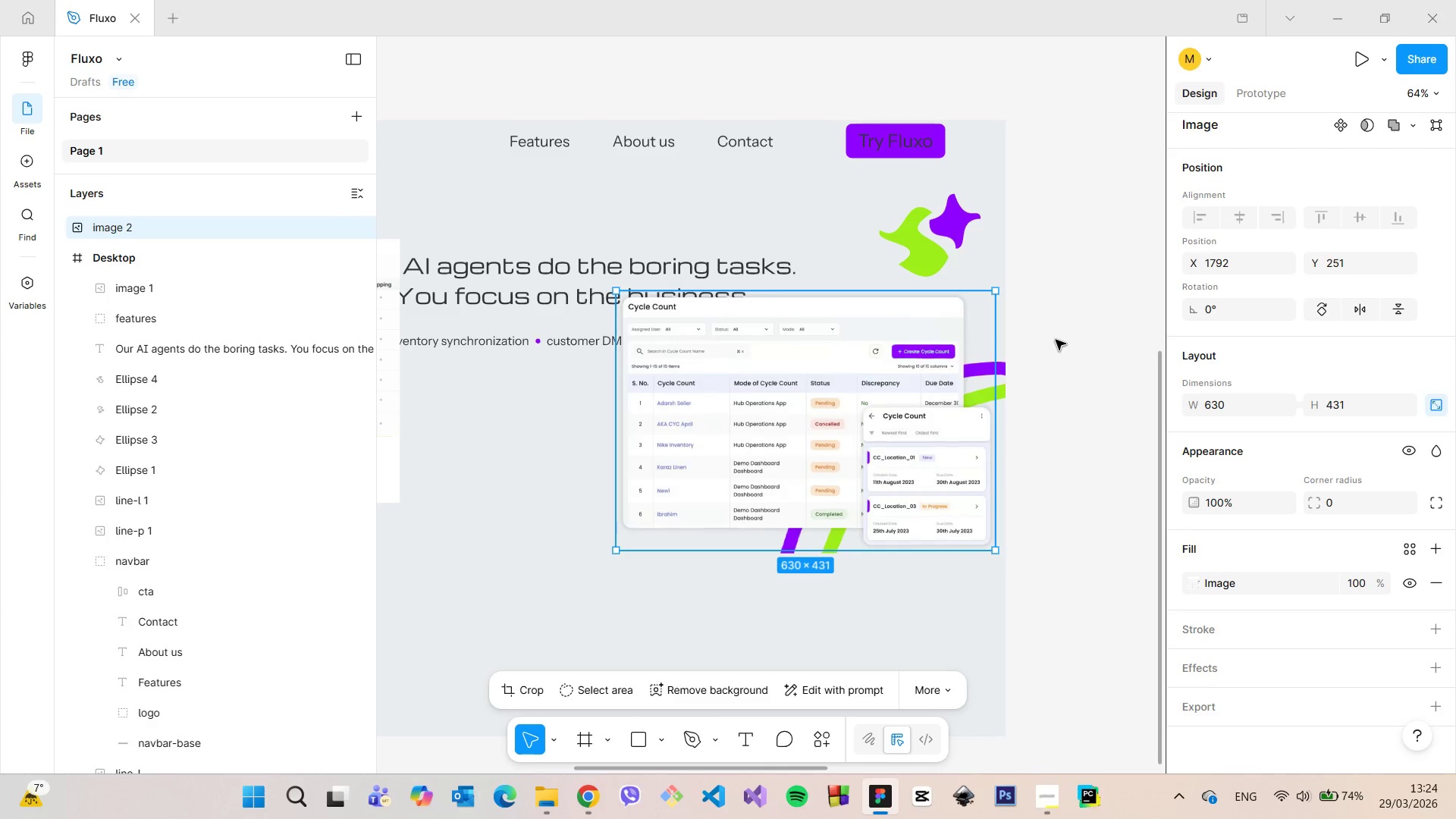 
scroll: coordinate [1054, 340], scroll_direction: down, amount: 5.0
 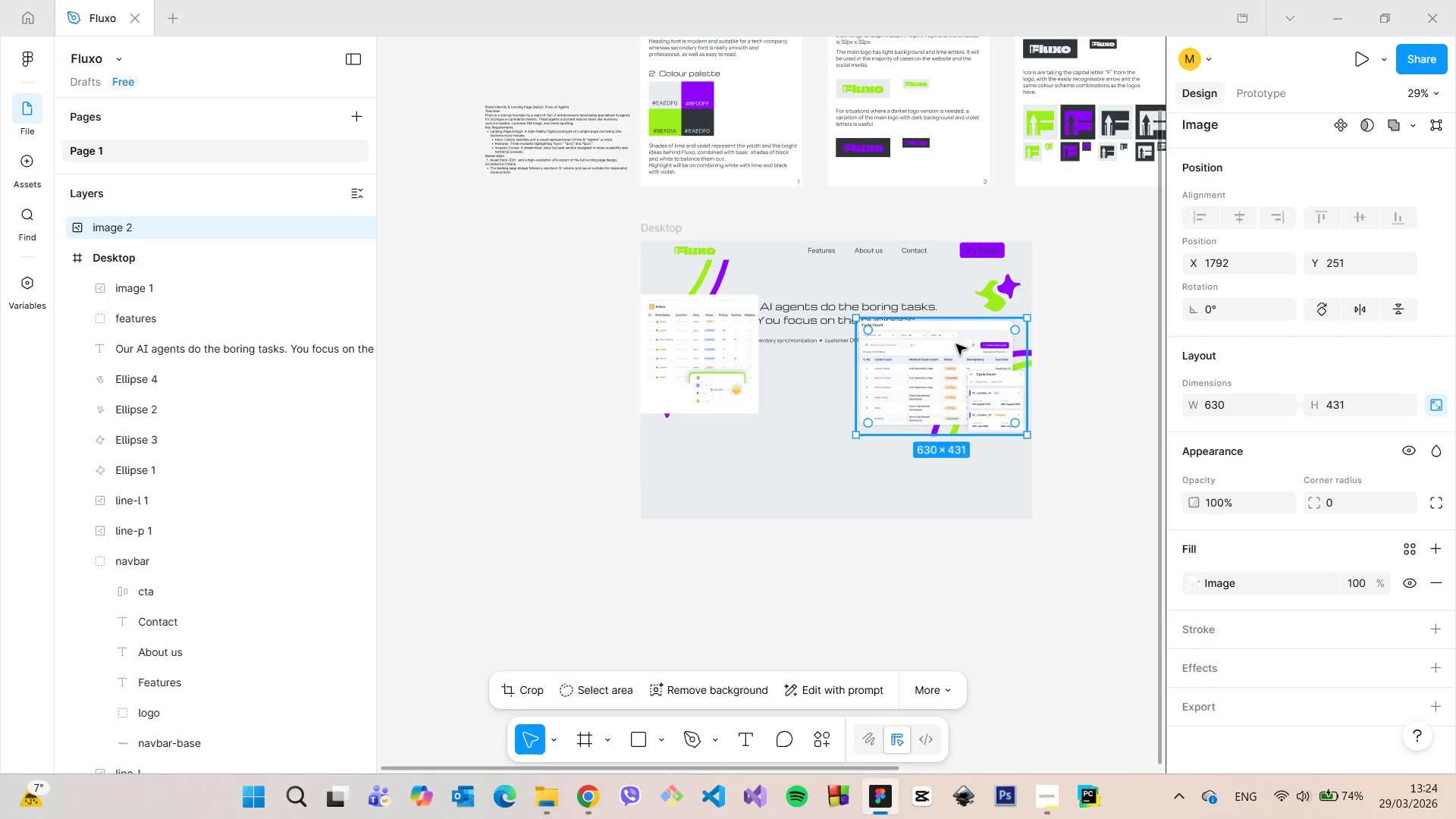 
left_click_drag(start_coordinate=[953, 353], to_coordinate=[945, 386])
 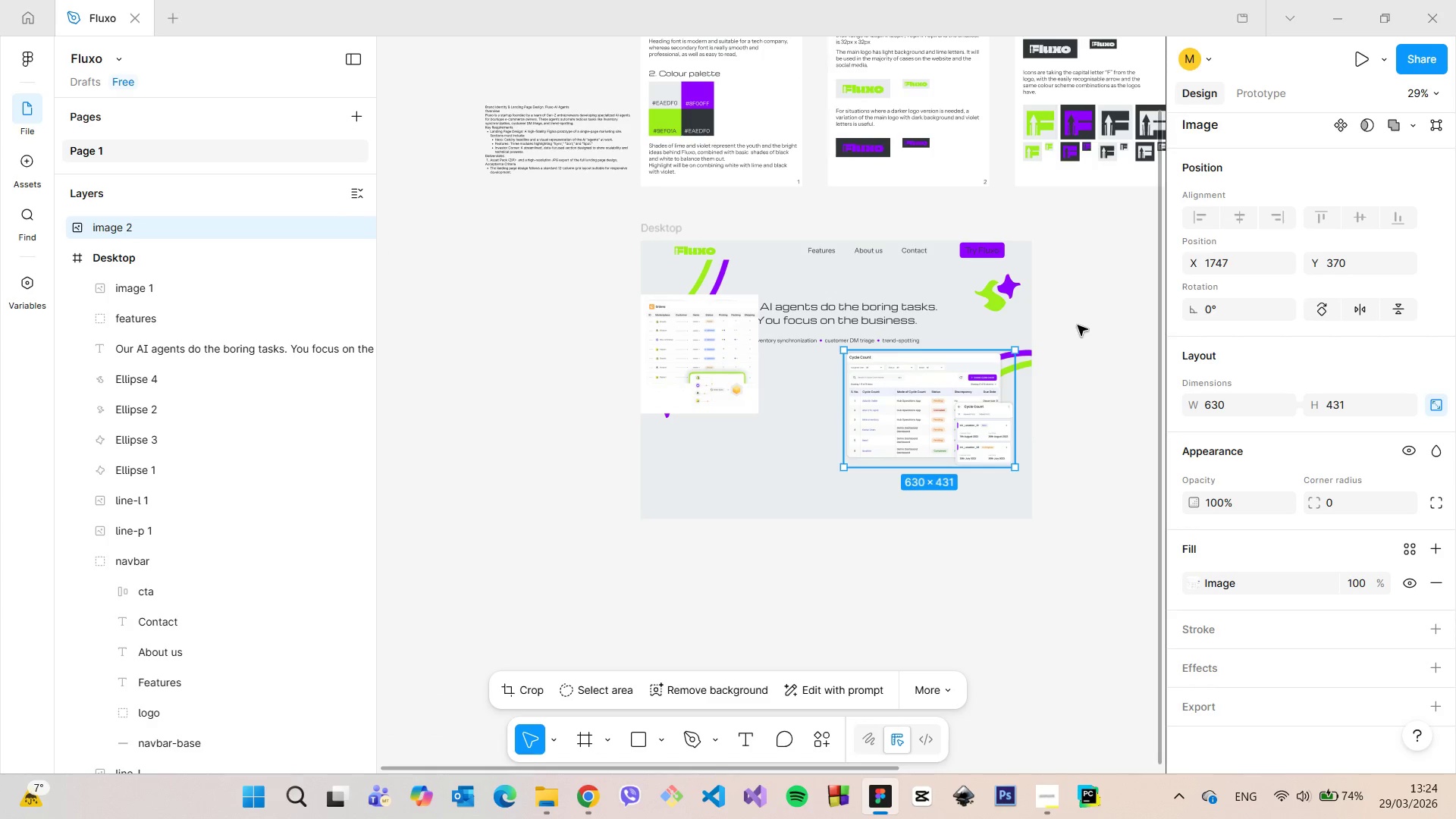 
left_click([1078, 325])
 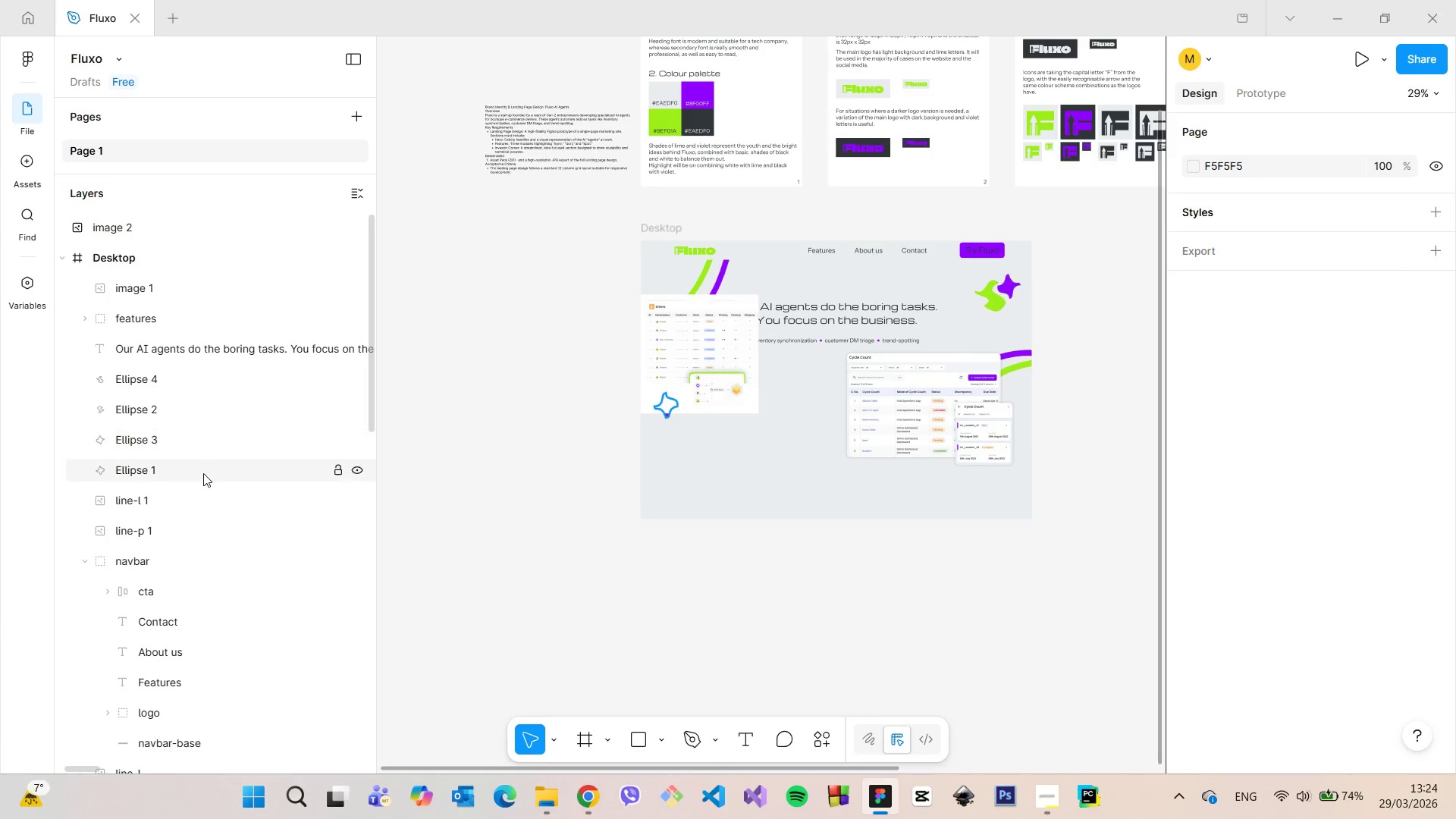 
wait(7.05)
 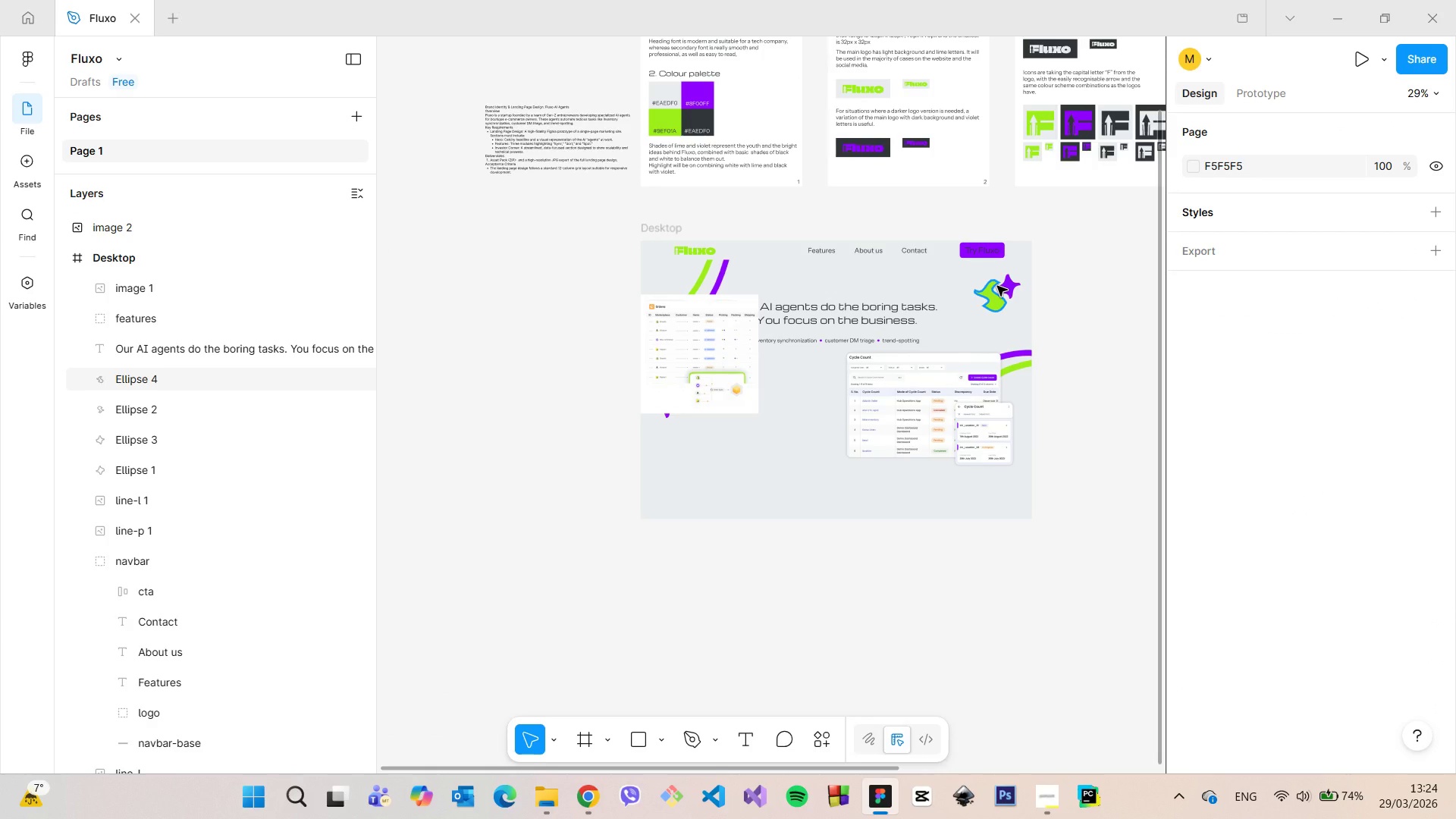 
double_click([193, 384])
 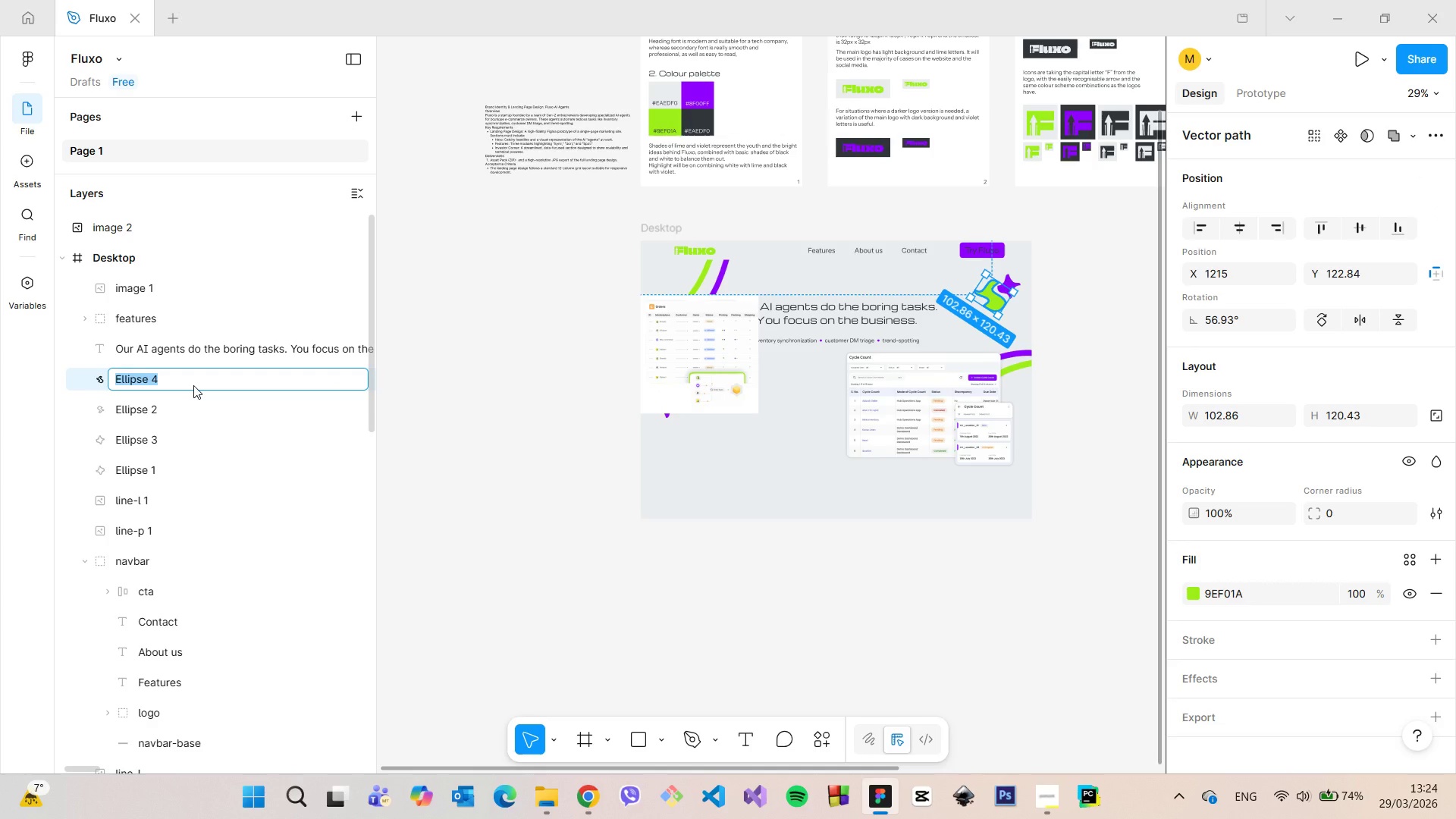 
type(shape-l)
 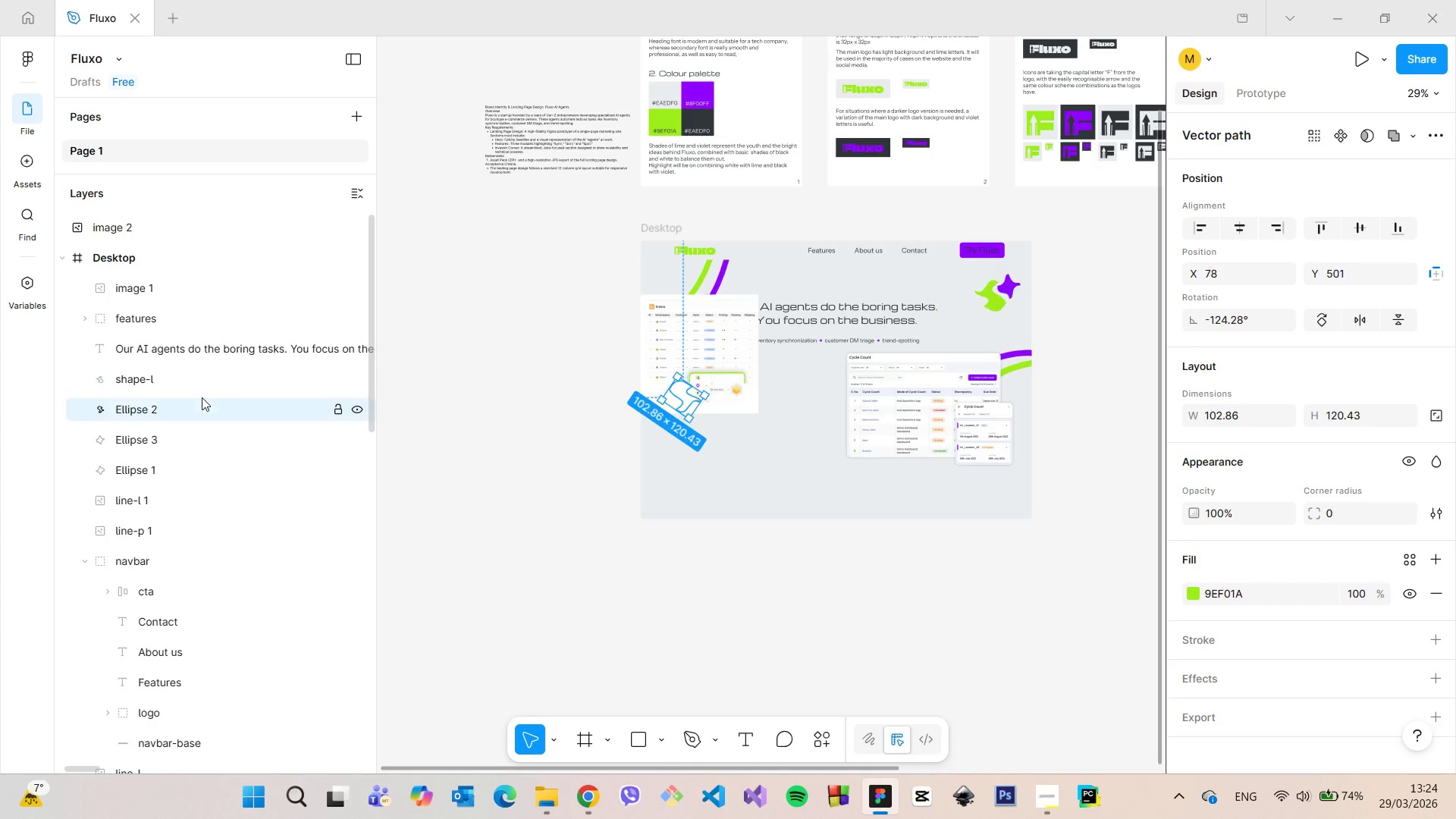 
double_click([202, 397])
 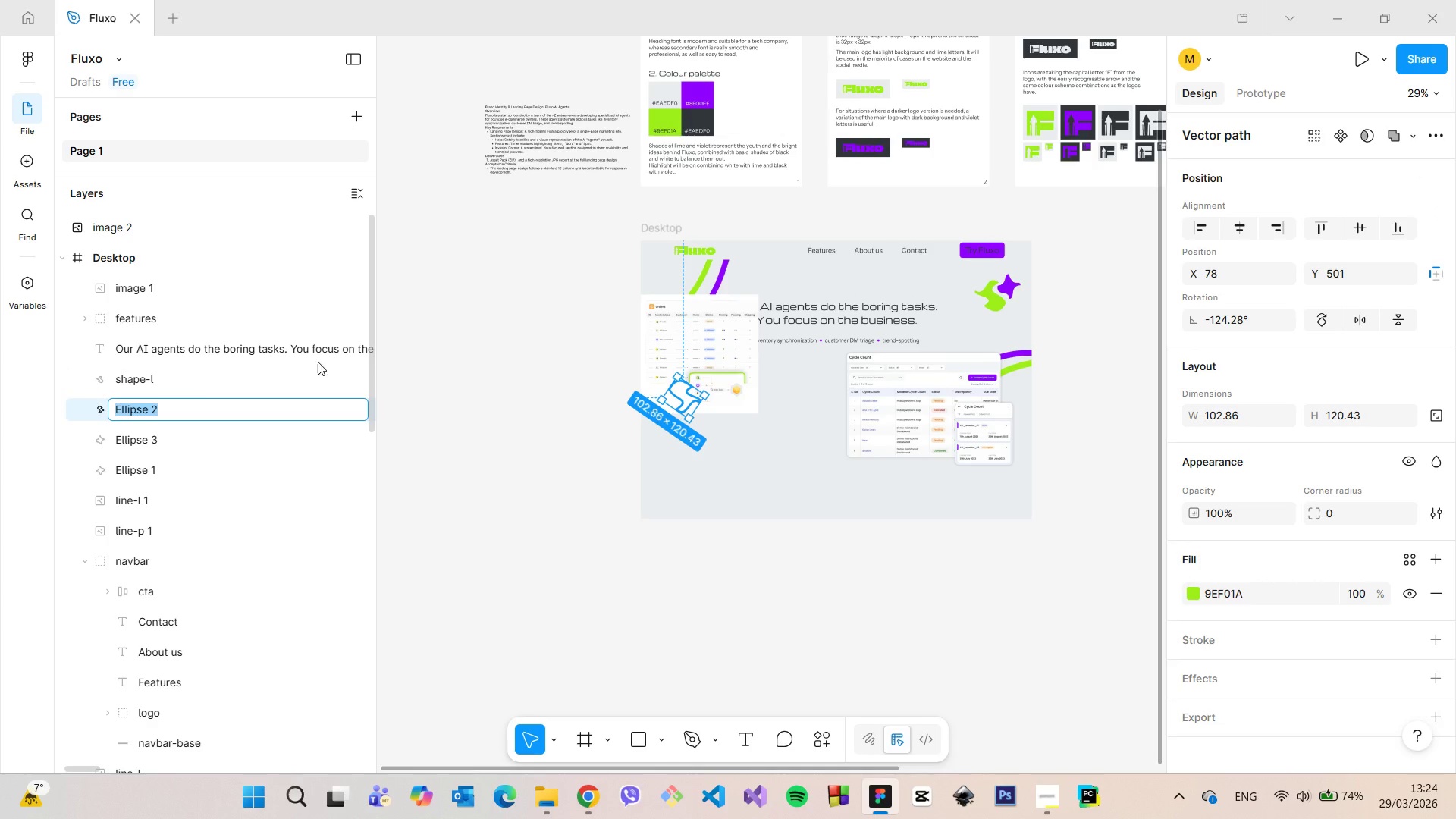 
left_click([663, 325])
 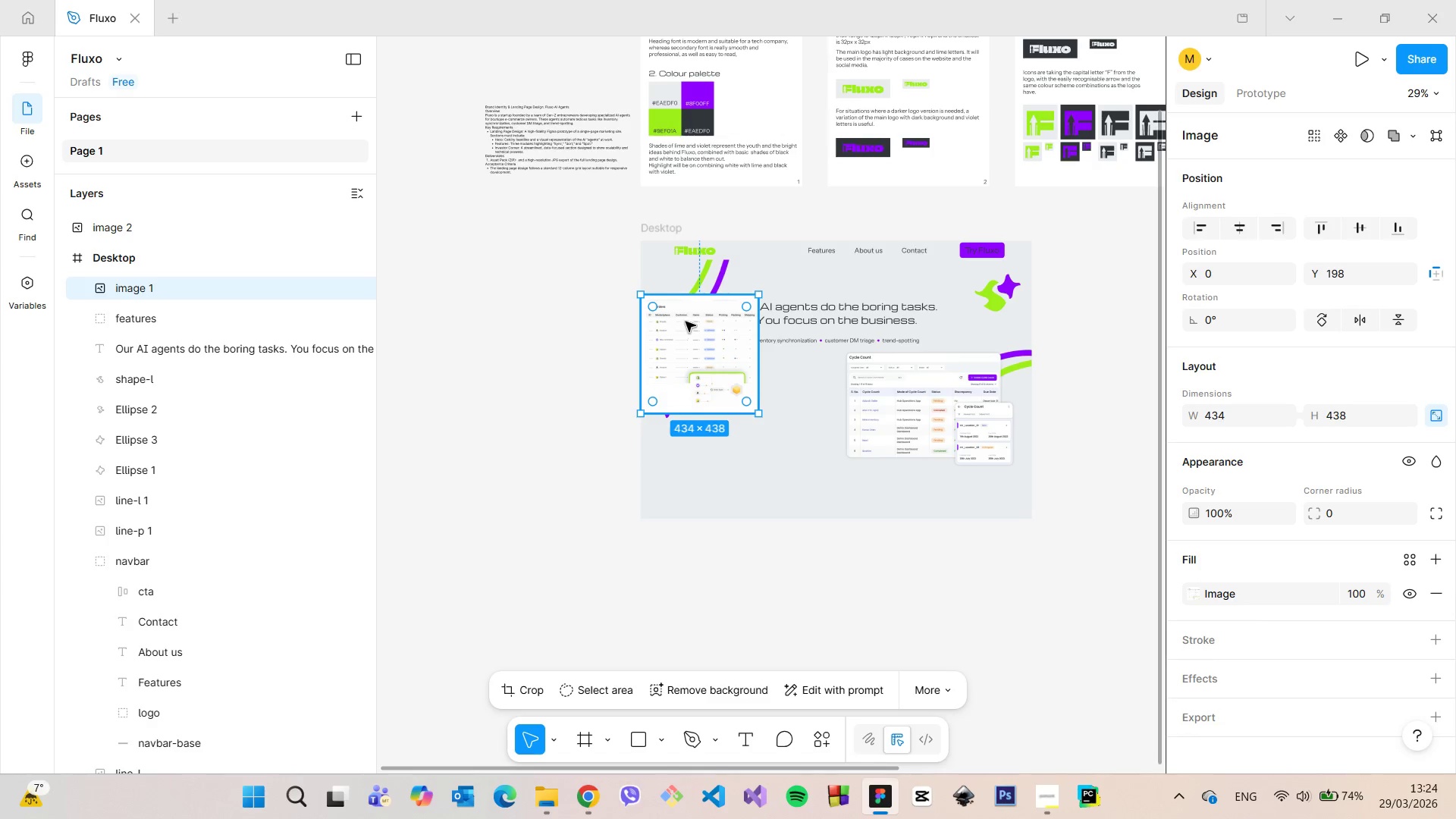 
left_click_drag(start_coordinate=[689, 323], to_coordinate=[802, 393])
 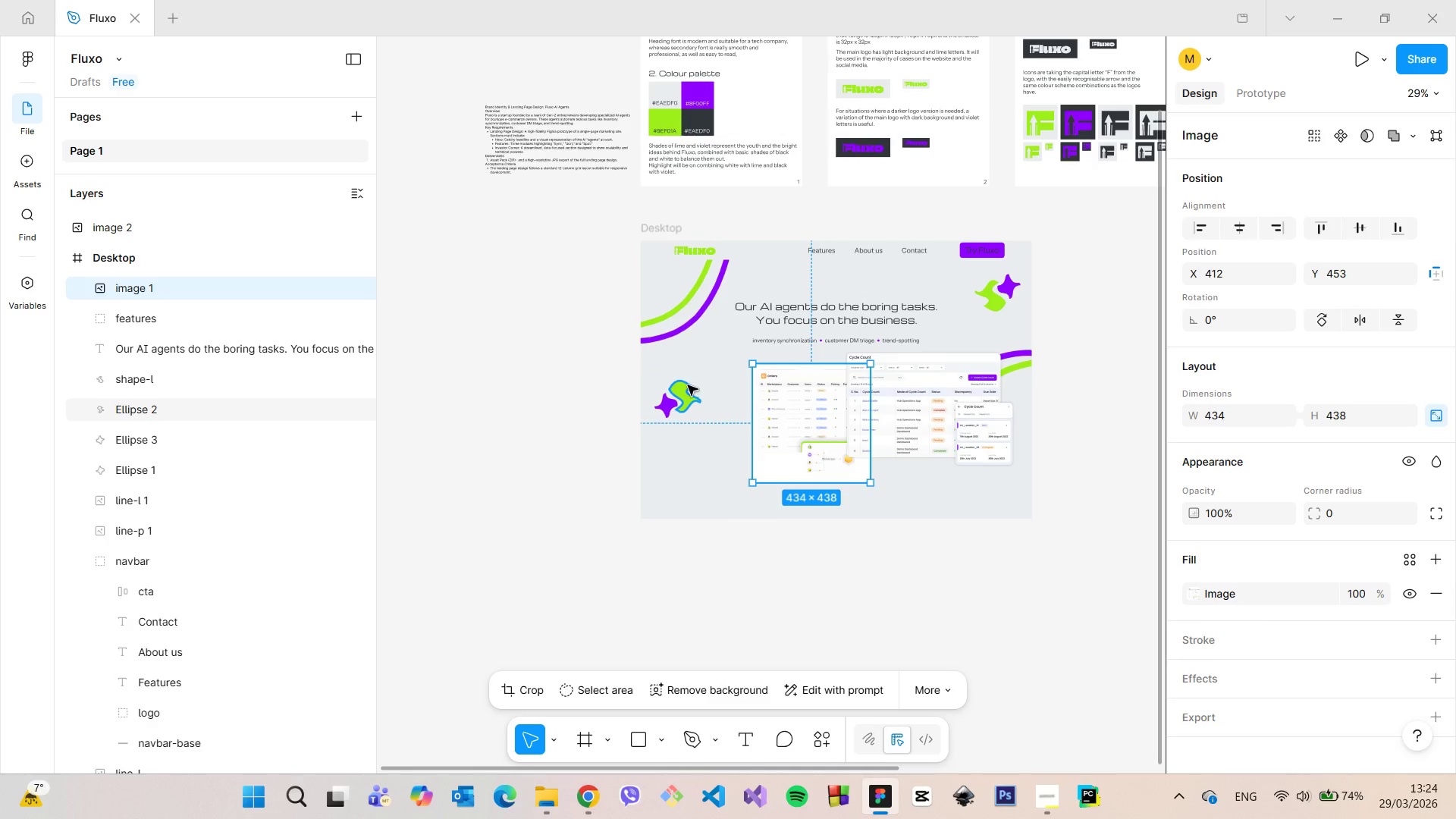 
left_click([688, 385])
 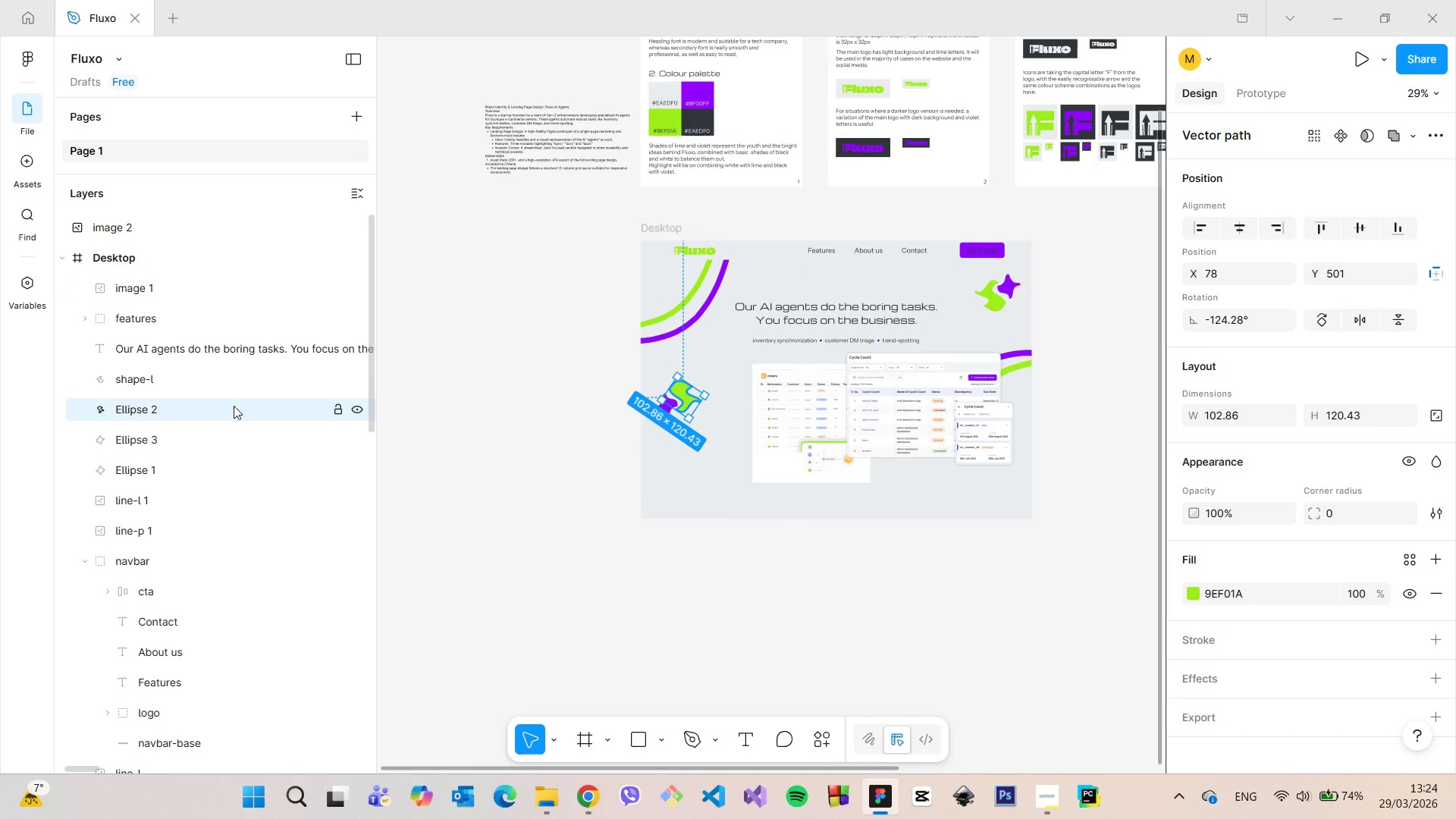 
double_click([233, 406])
 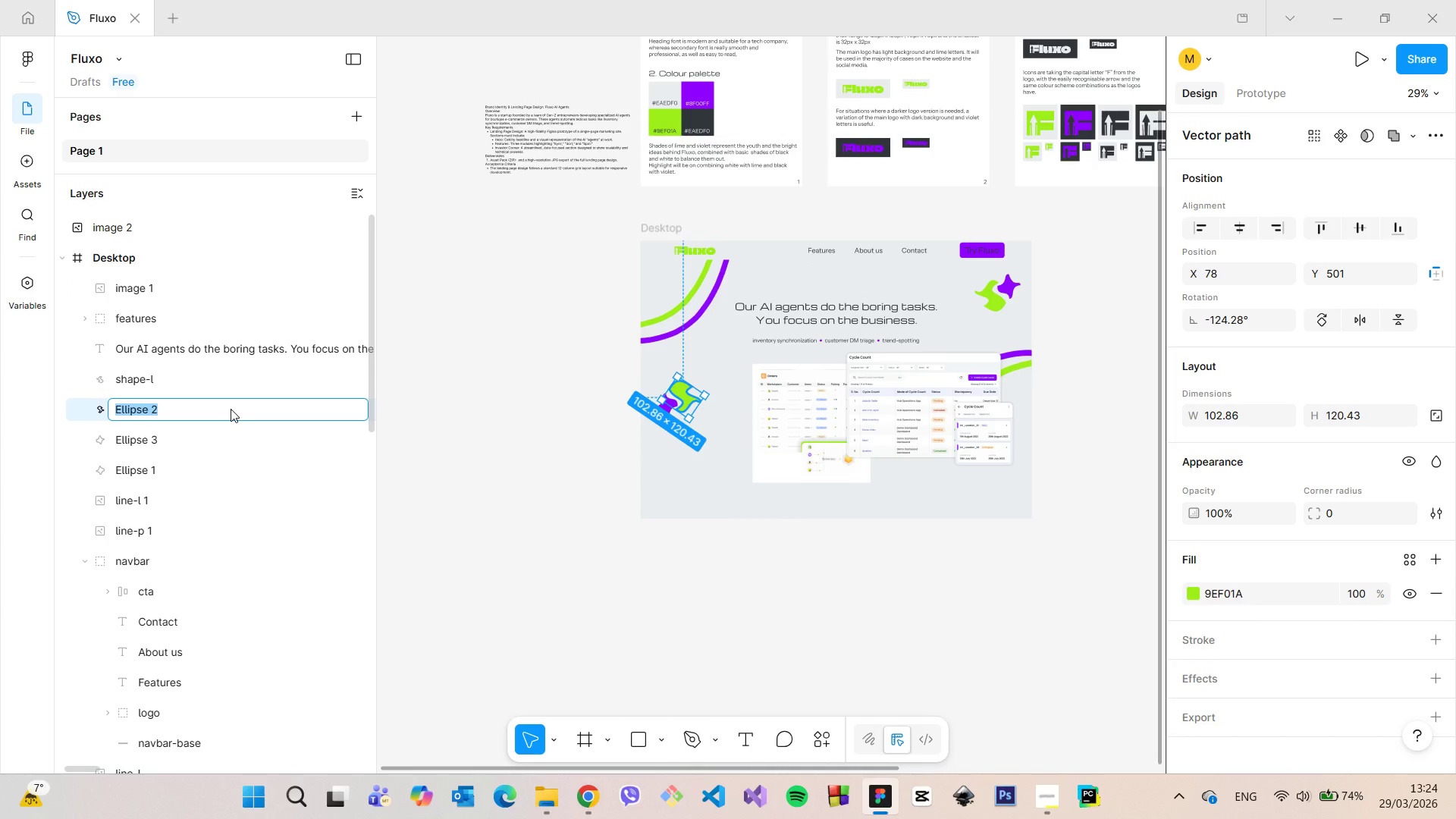 
type(shape-l3[Home]2)
key(Backspace)
 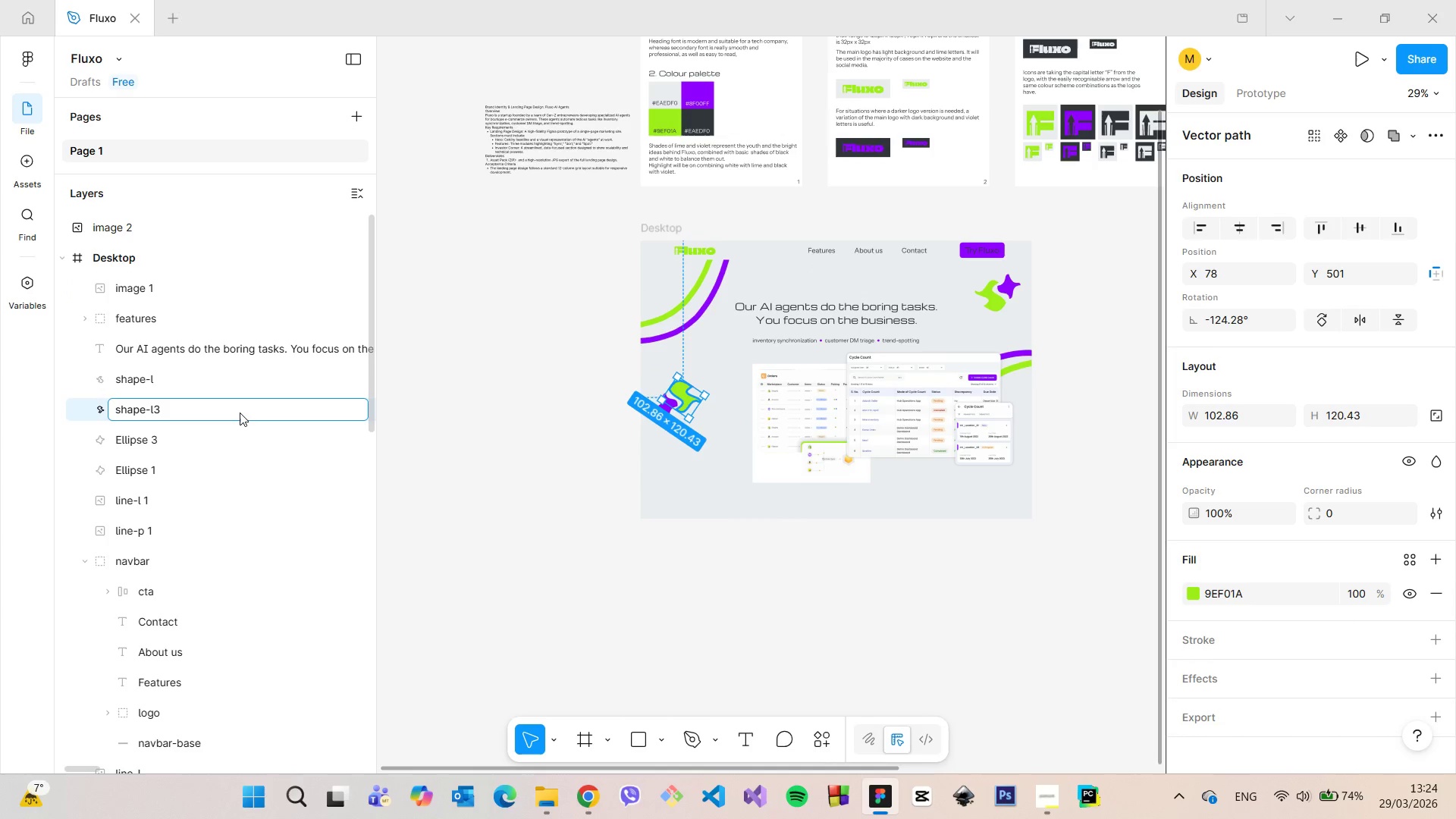 
left_click([240, 413])
 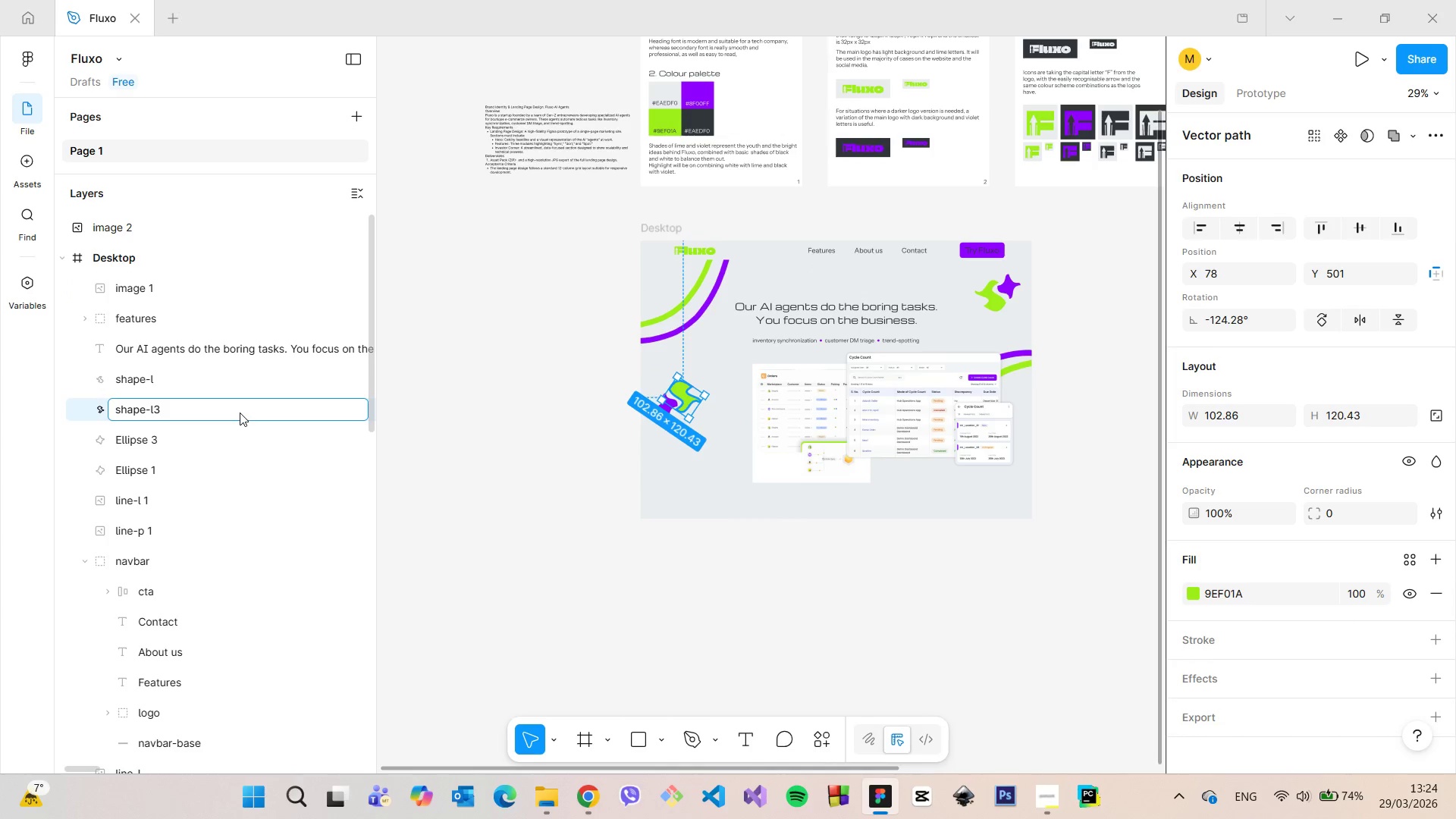 
key(Backspace)
 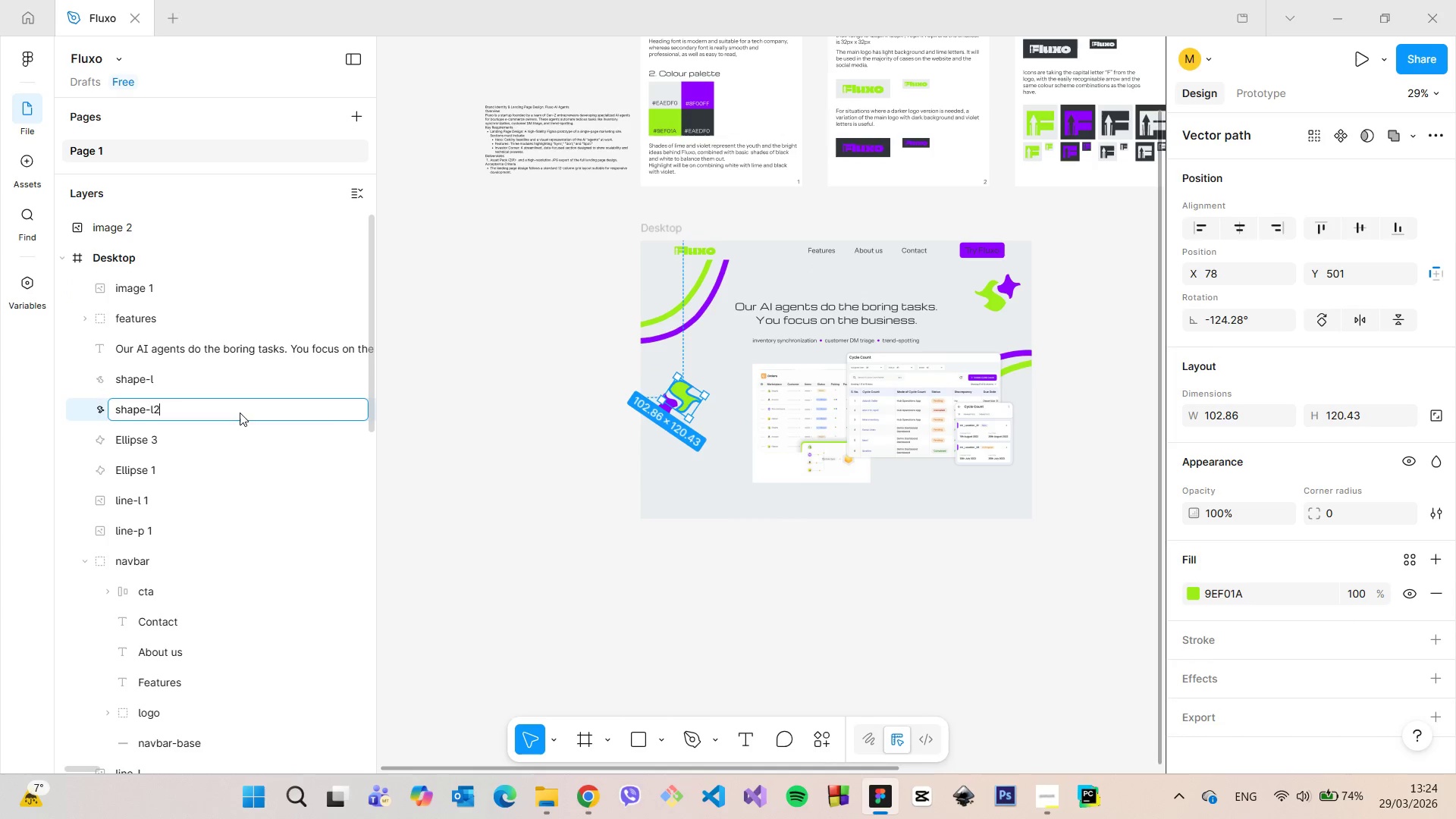 
key(2)
 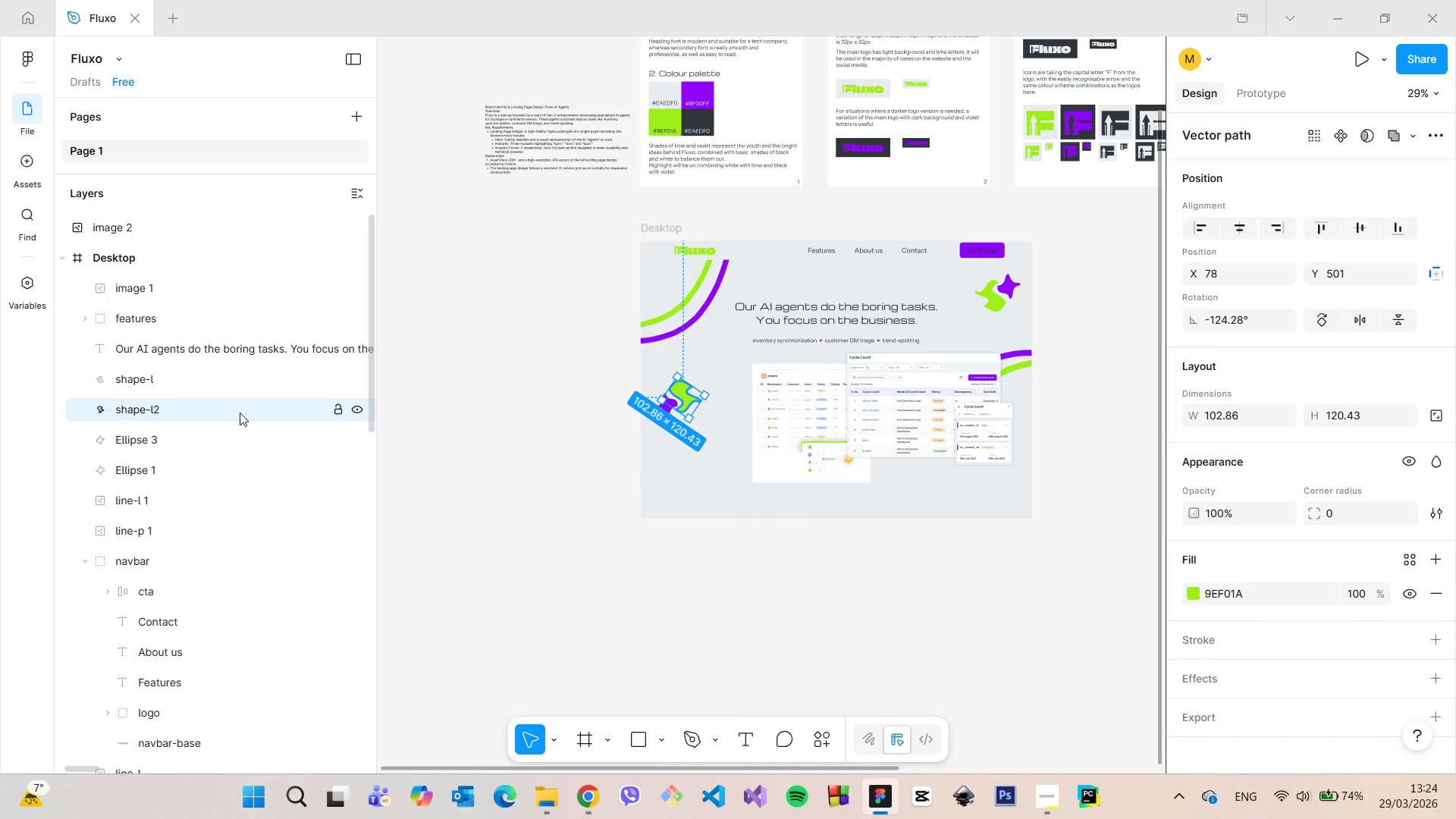 
key(Enter)
 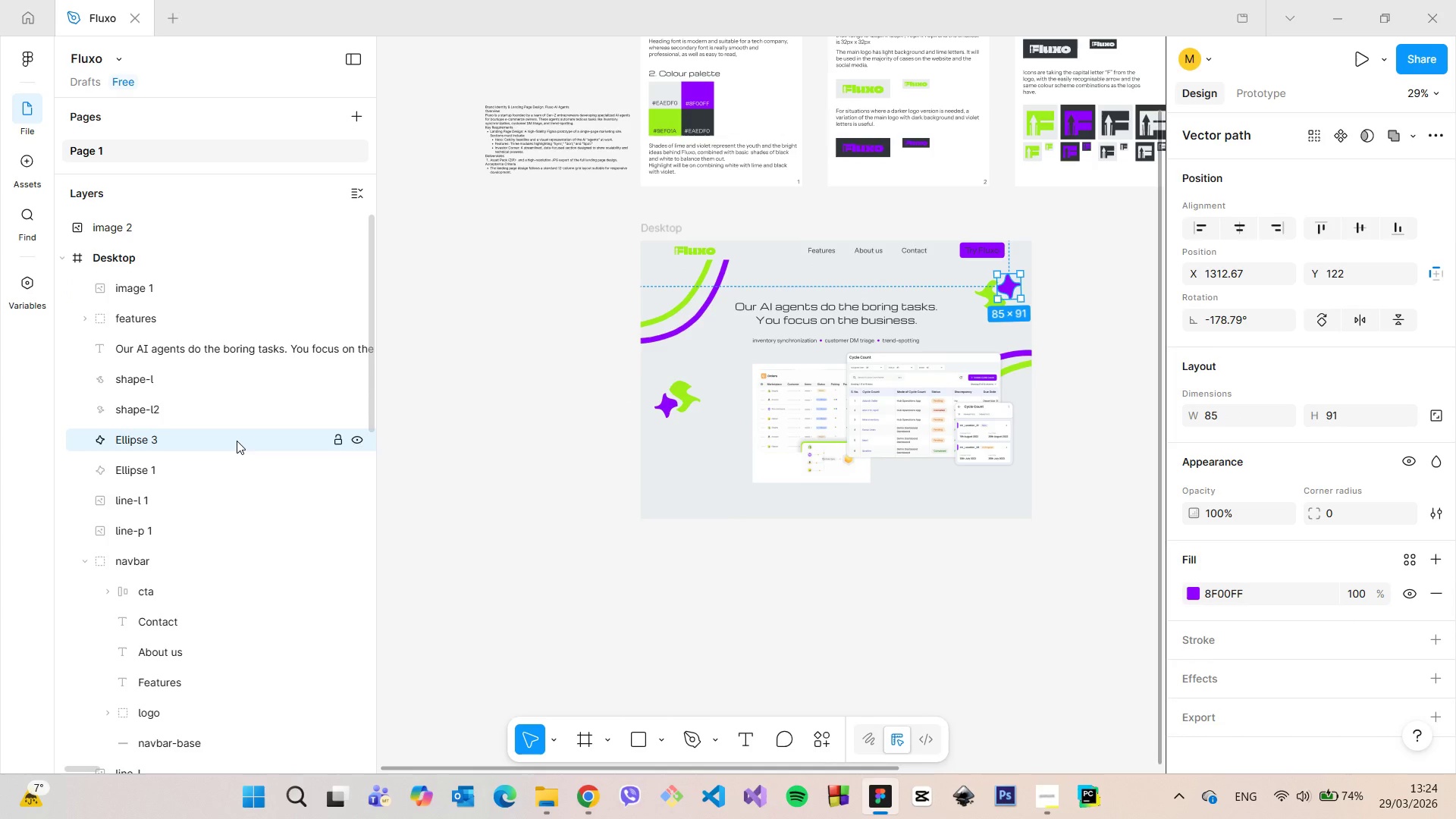 
double_click([237, 441])
 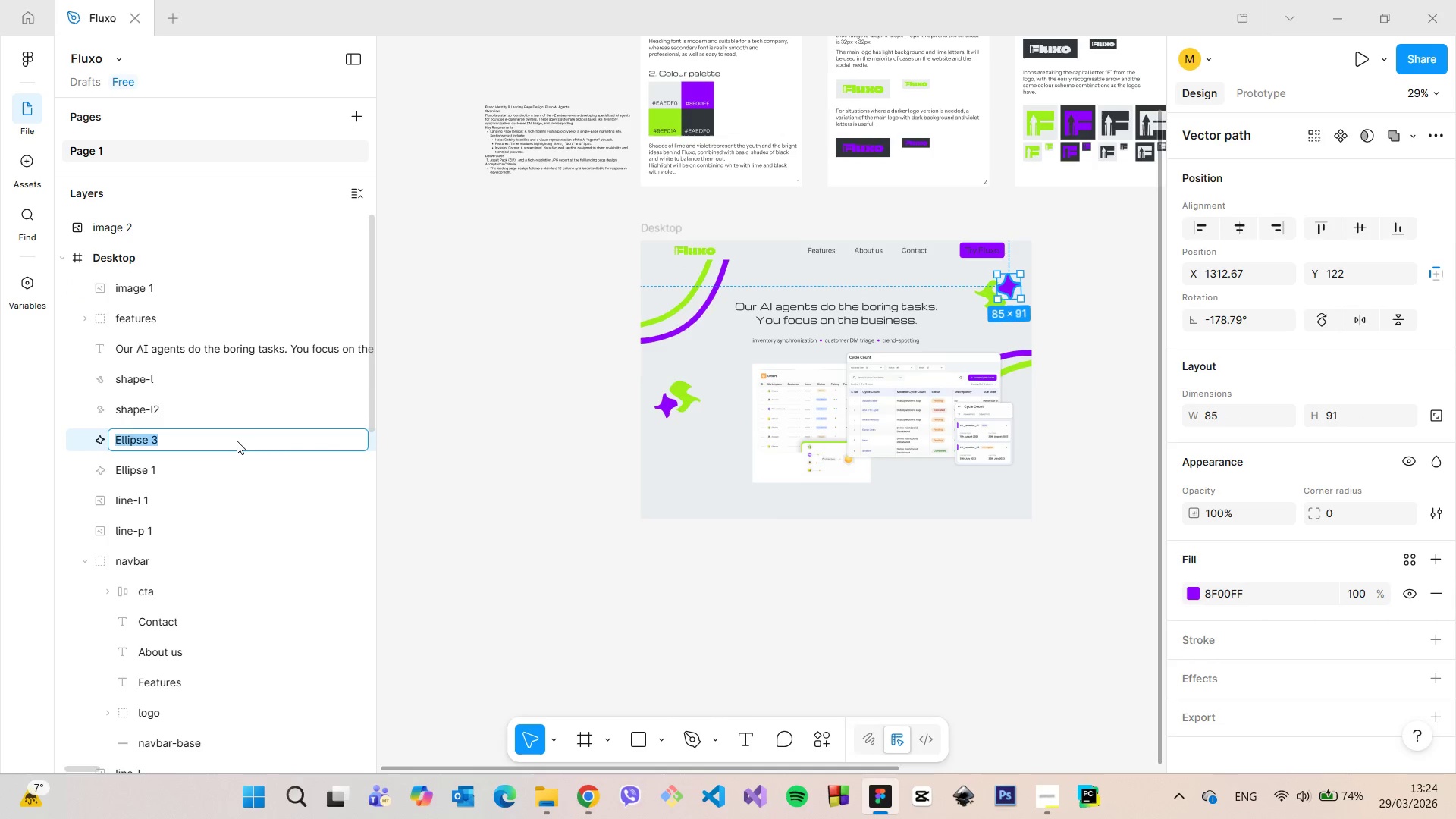 
type(shape-p)
 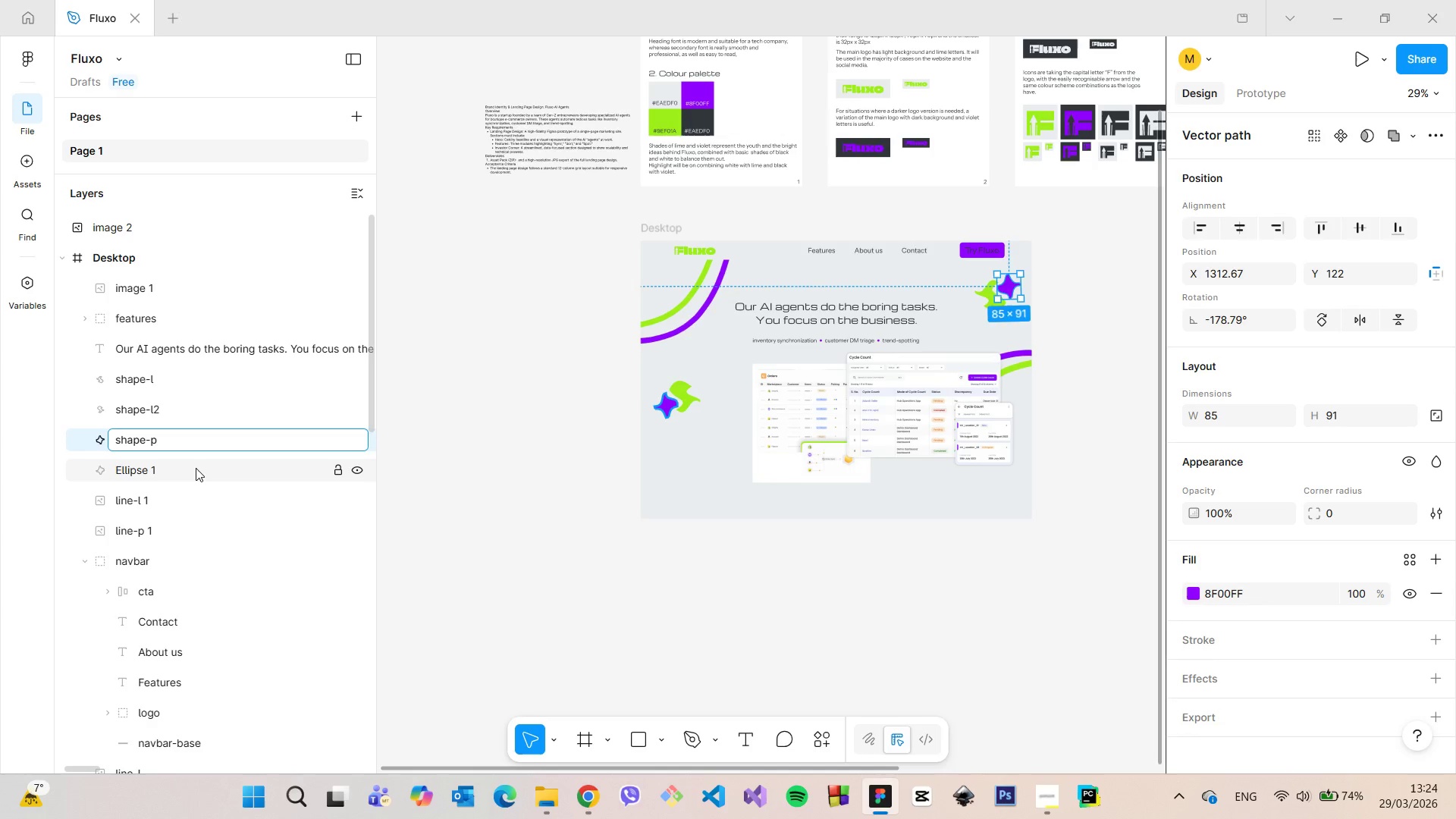 
double_click([196, 468])
 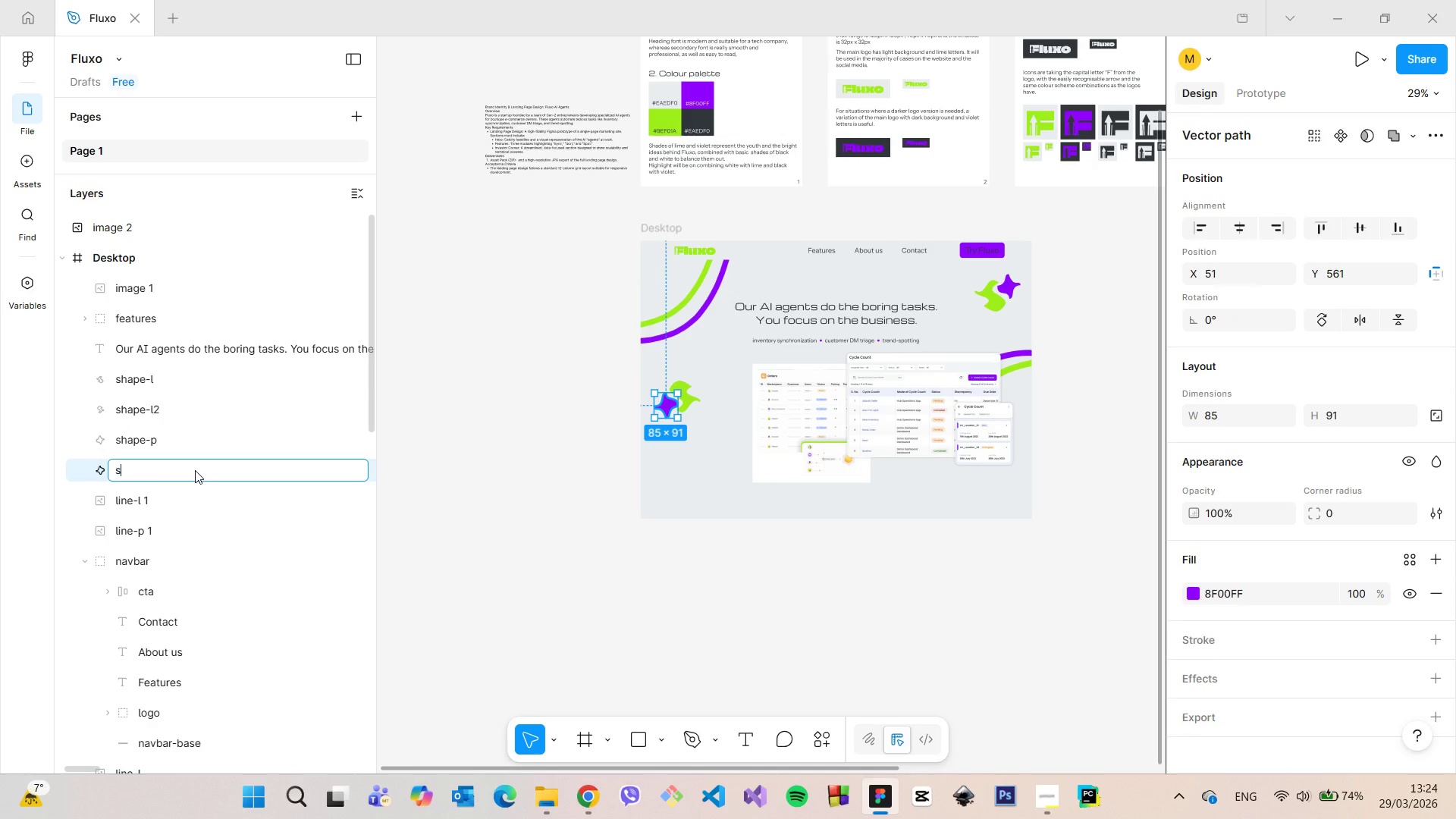 
type(shape-p2)
 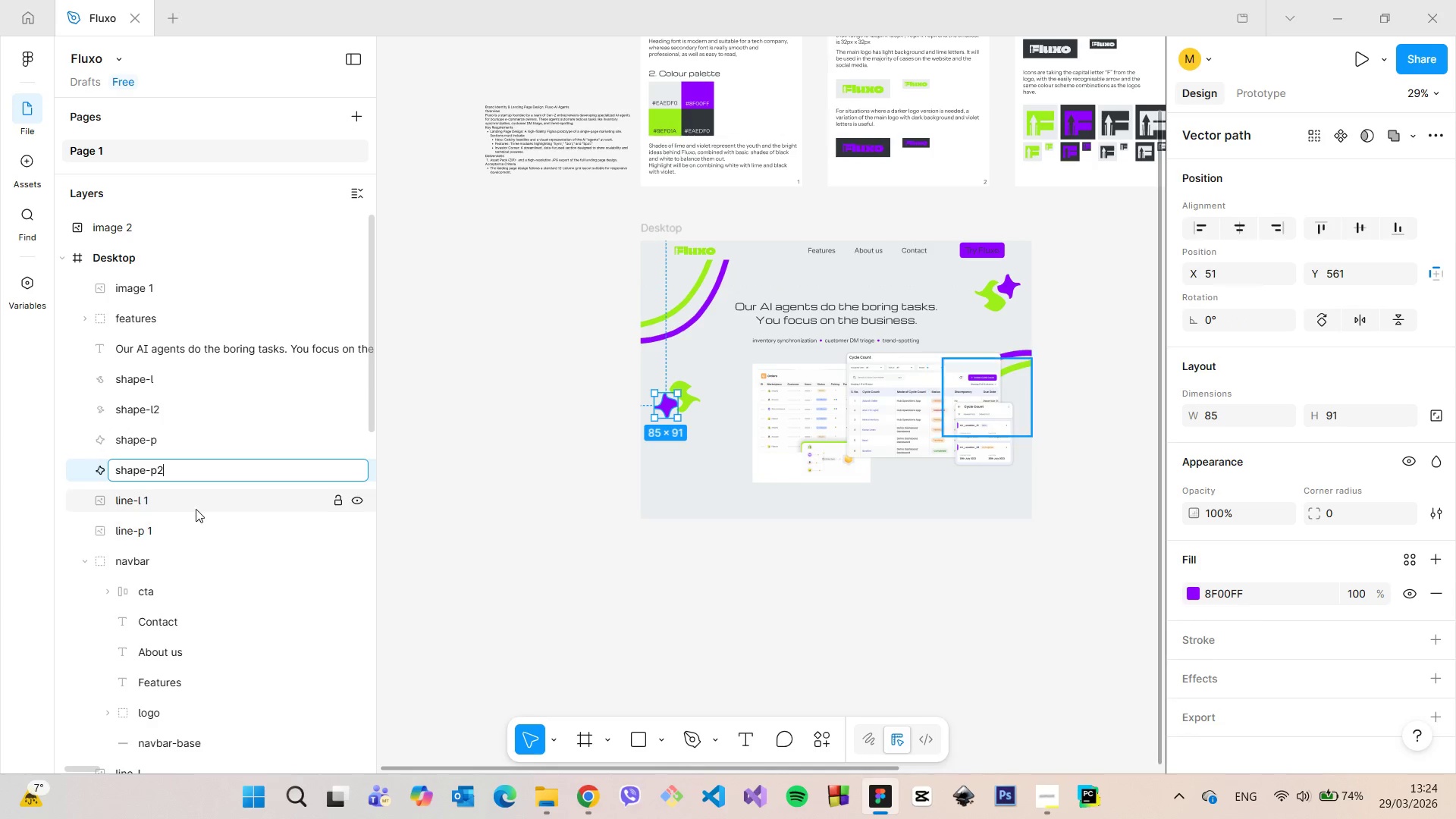 
left_click([196, 509])
 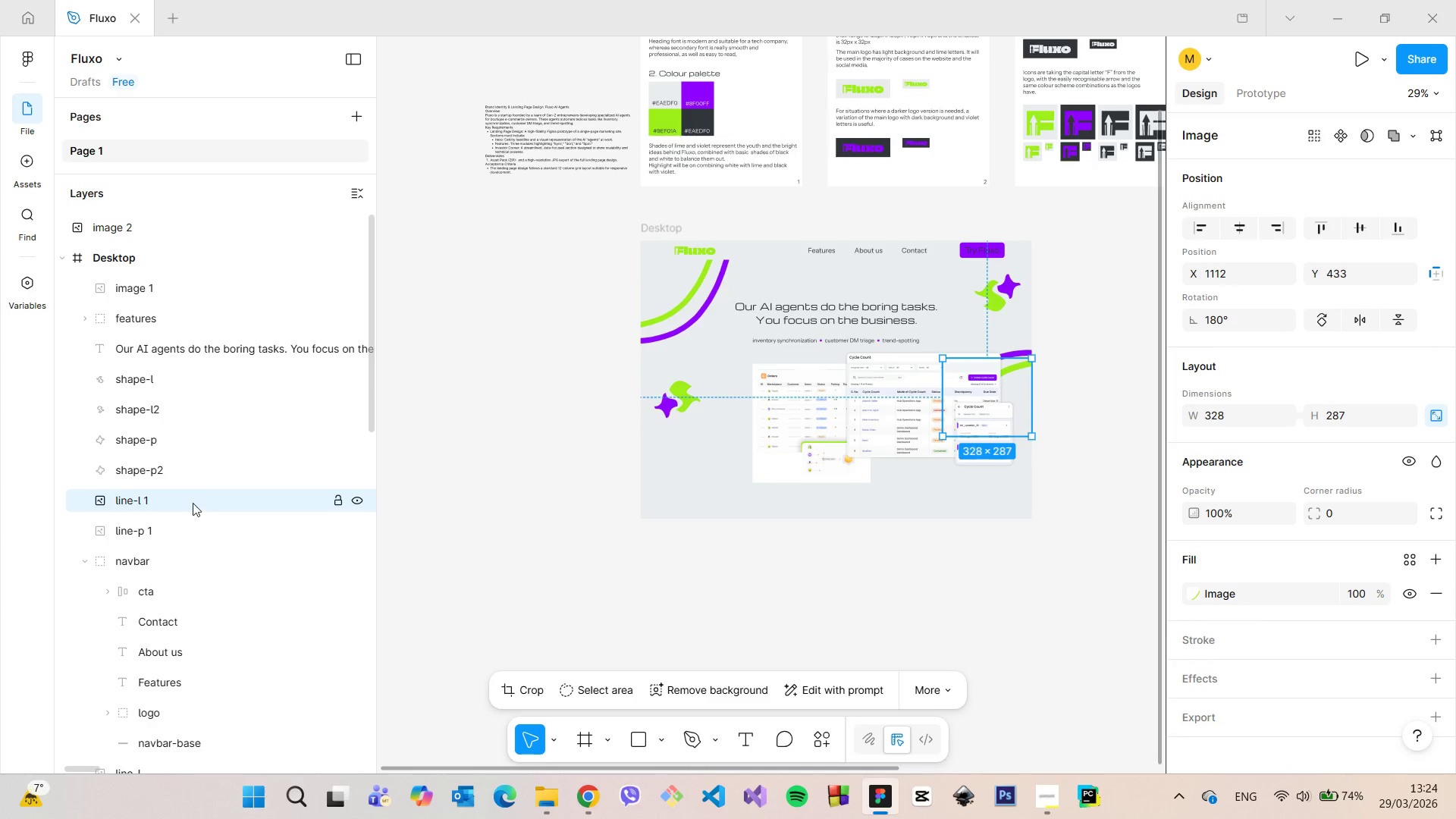 
left_click([187, 500])
 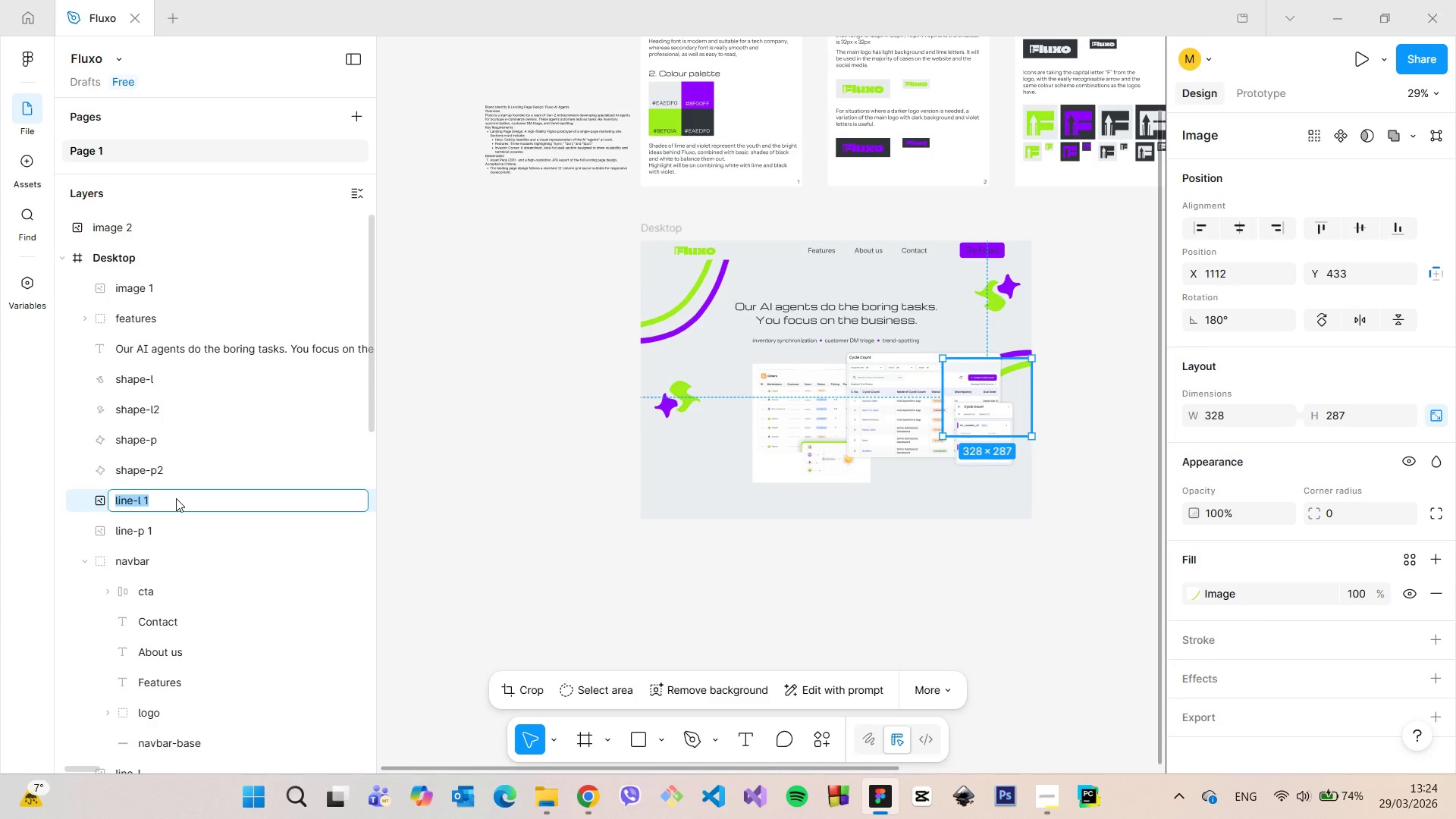 
left_click([176, 498])
 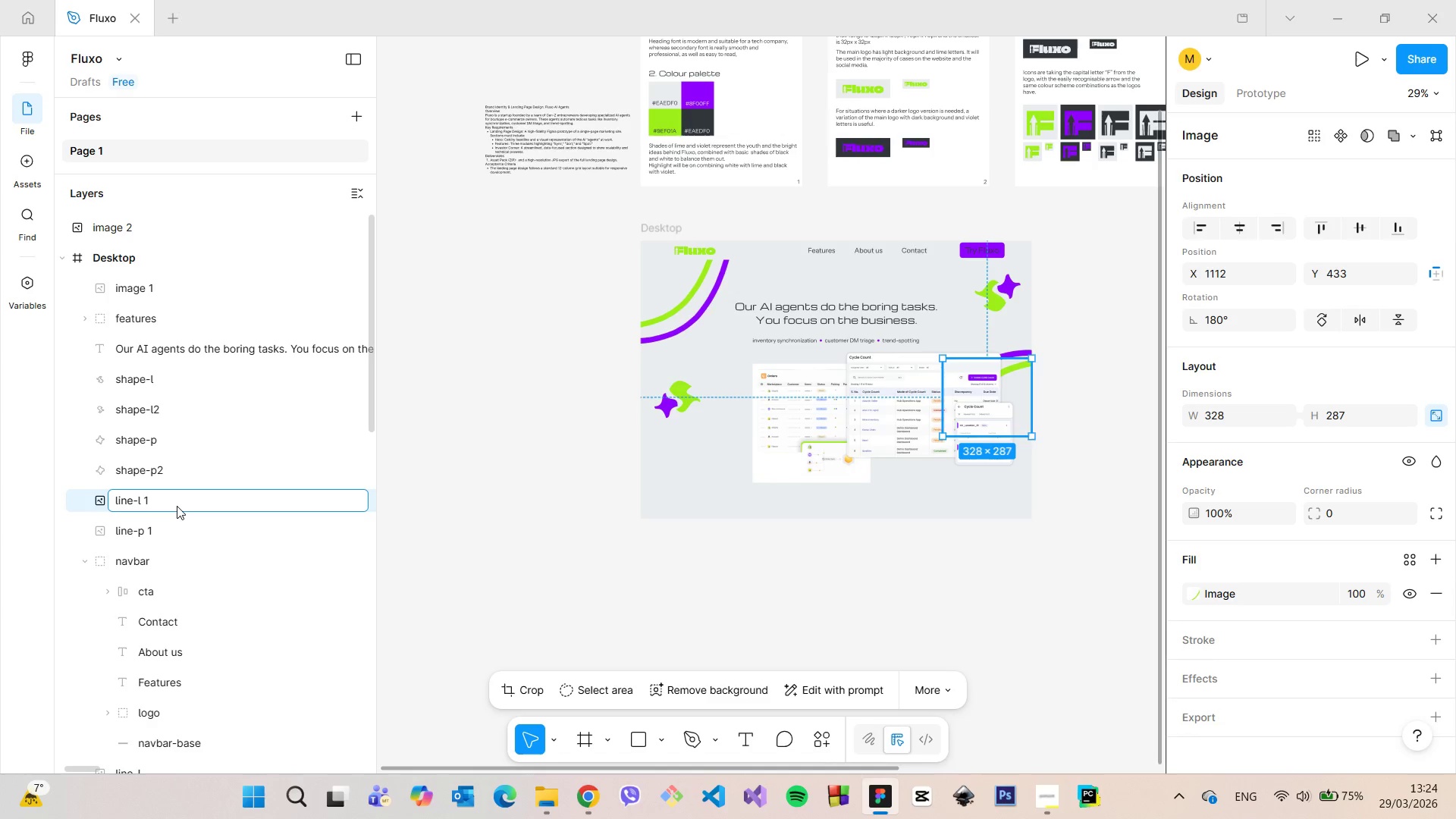 
wait(7.75)
 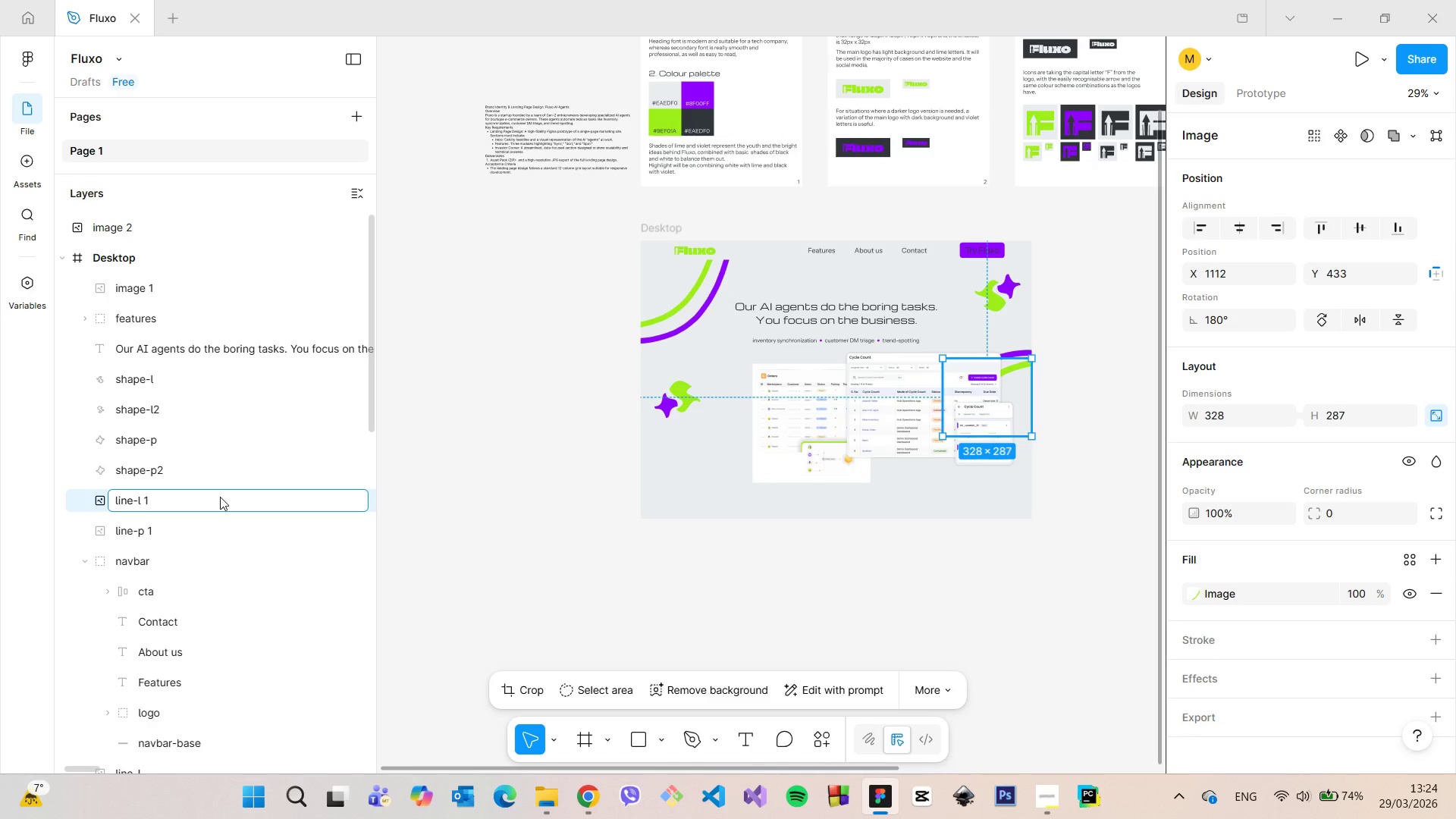 
key(Backspace)
 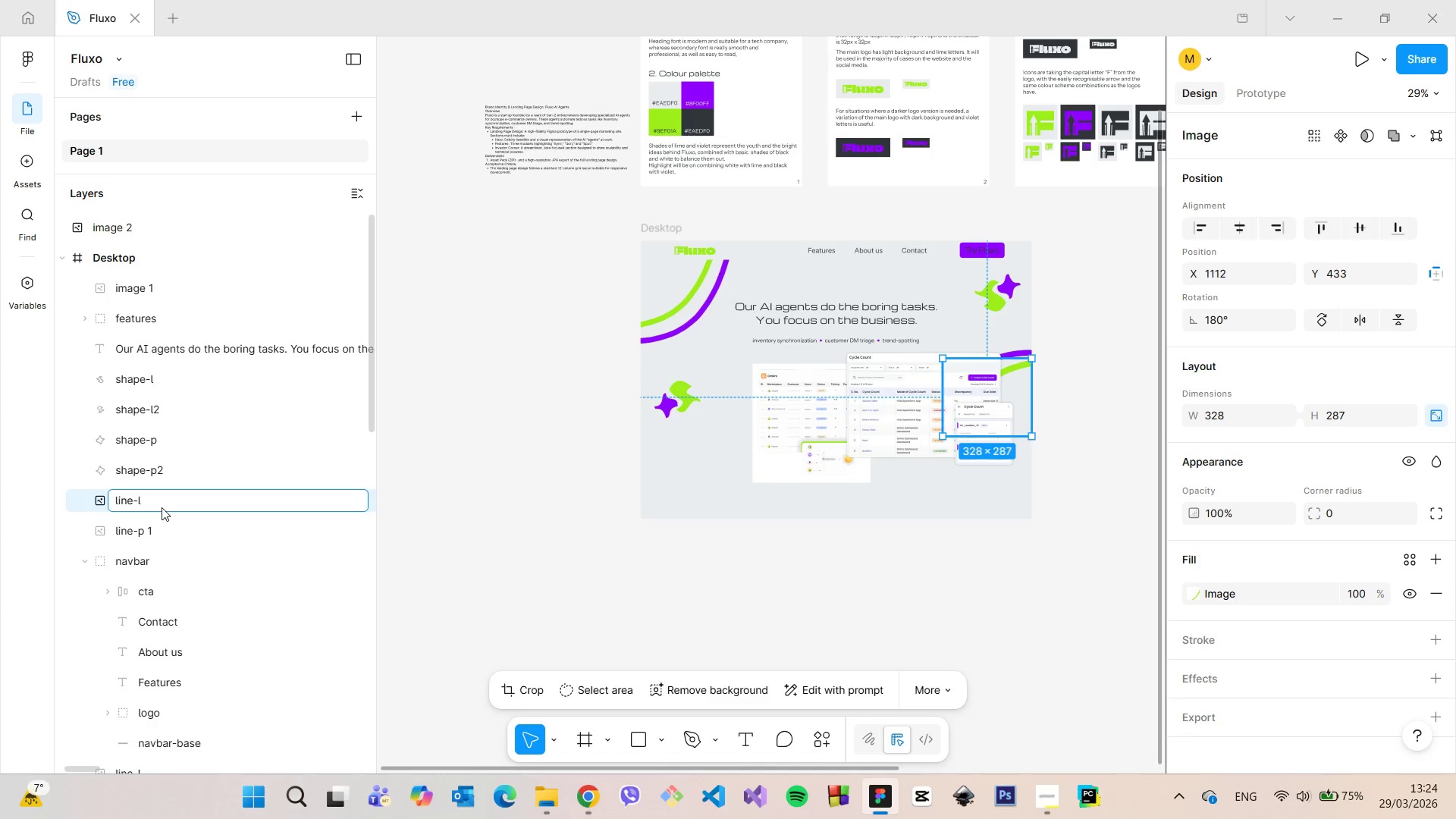 
key(Backspace)
 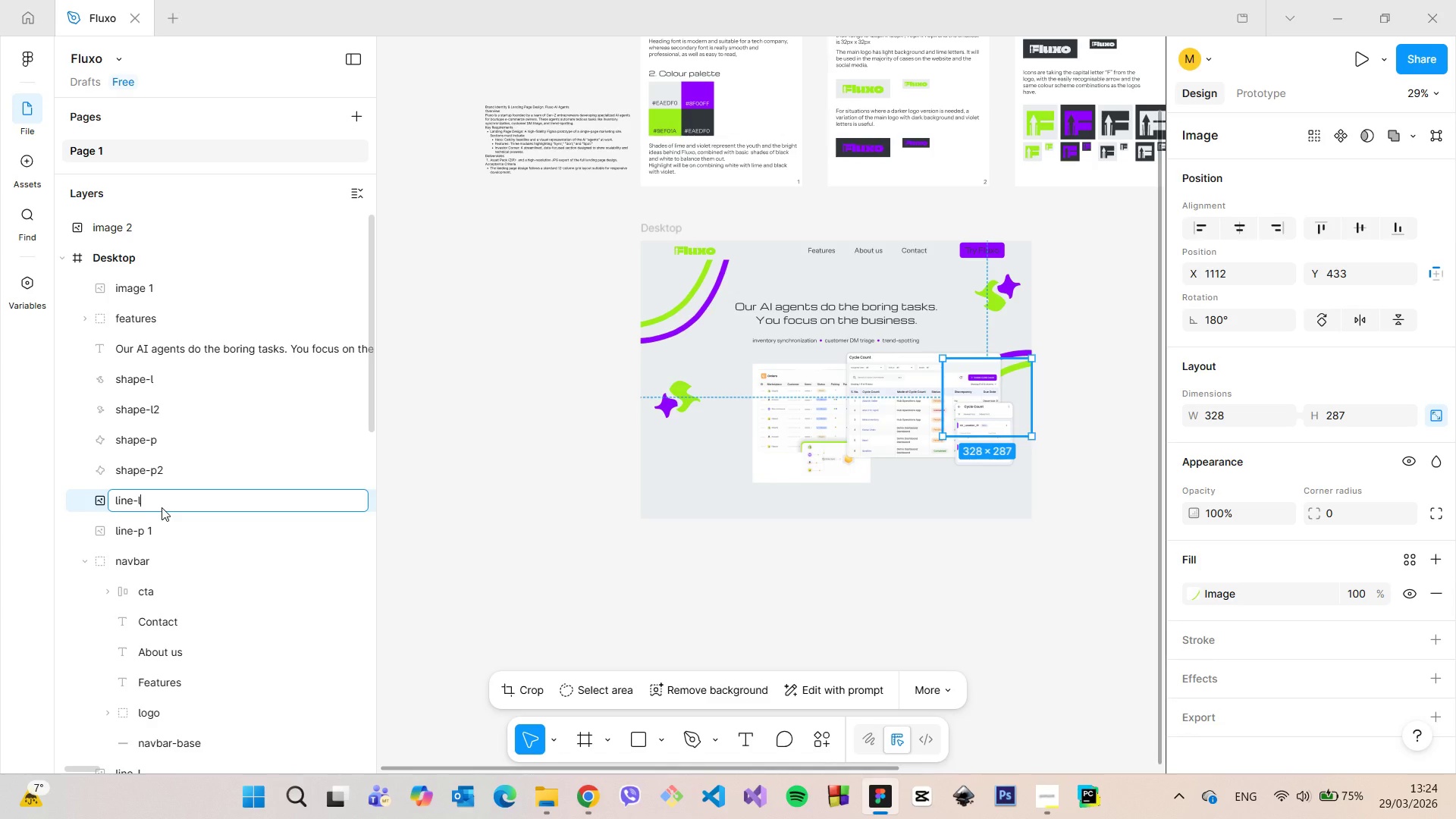 
key(2)
 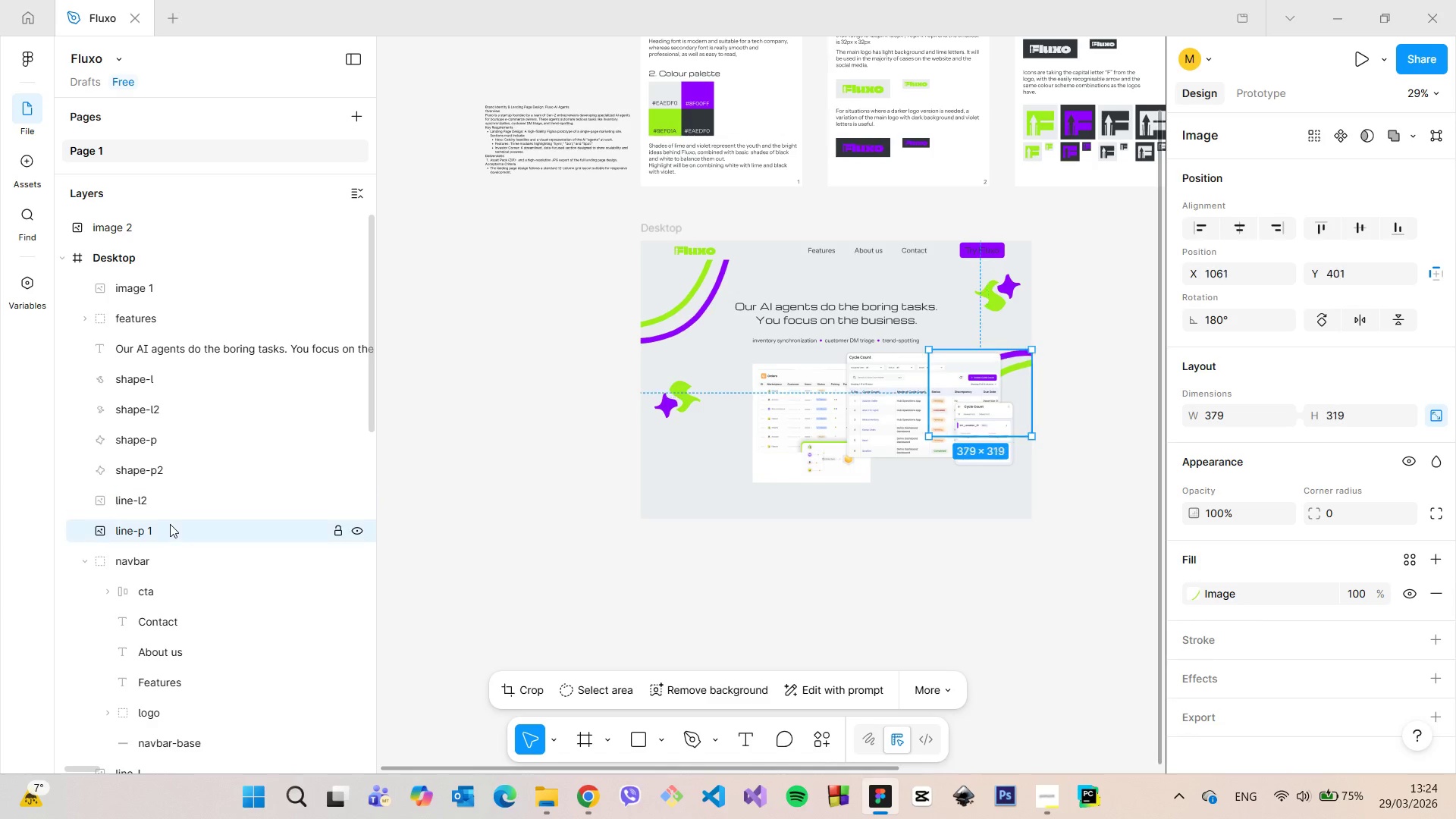 
double_click([170, 524])
 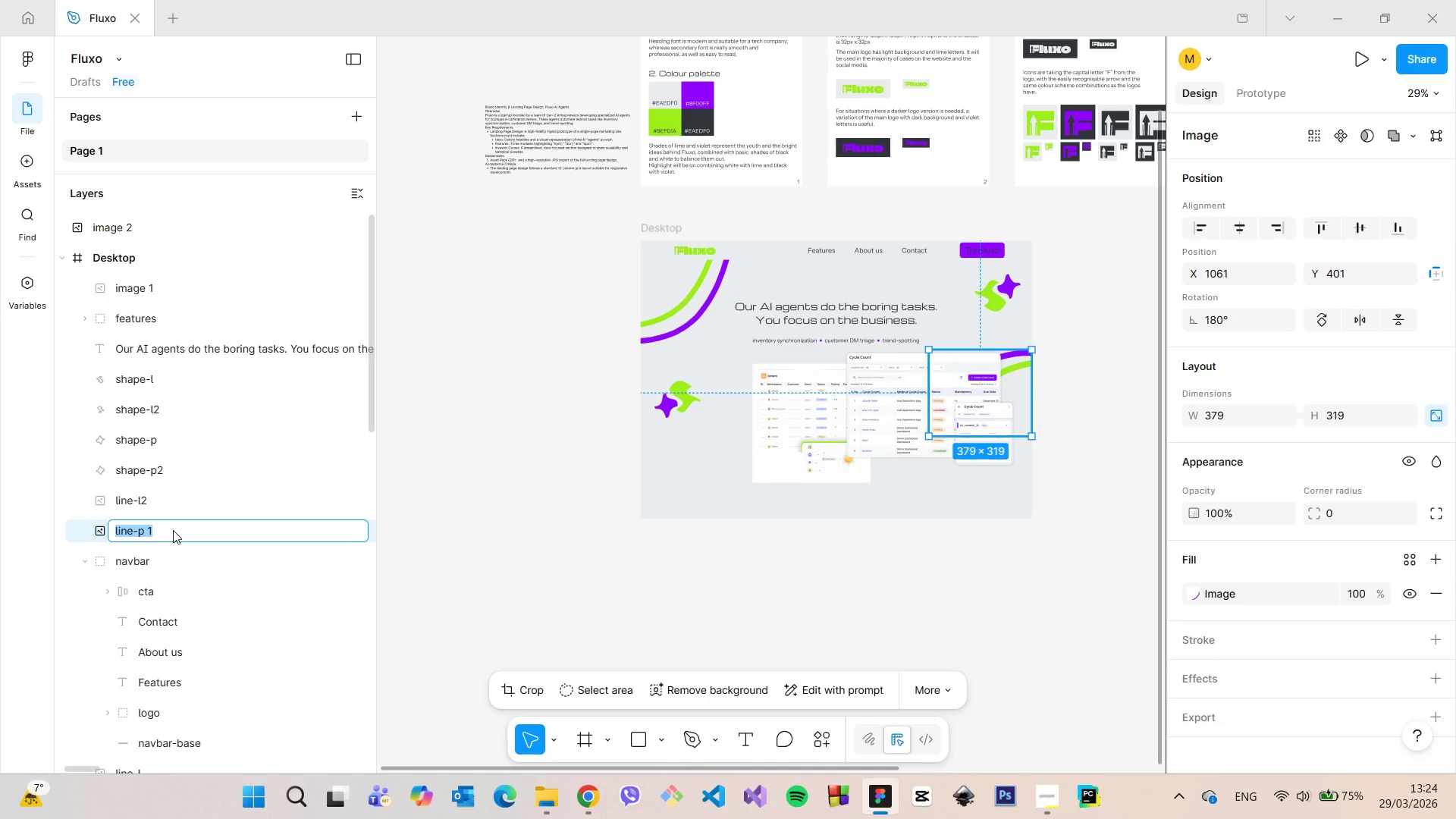 
triple_click([173, 530])
 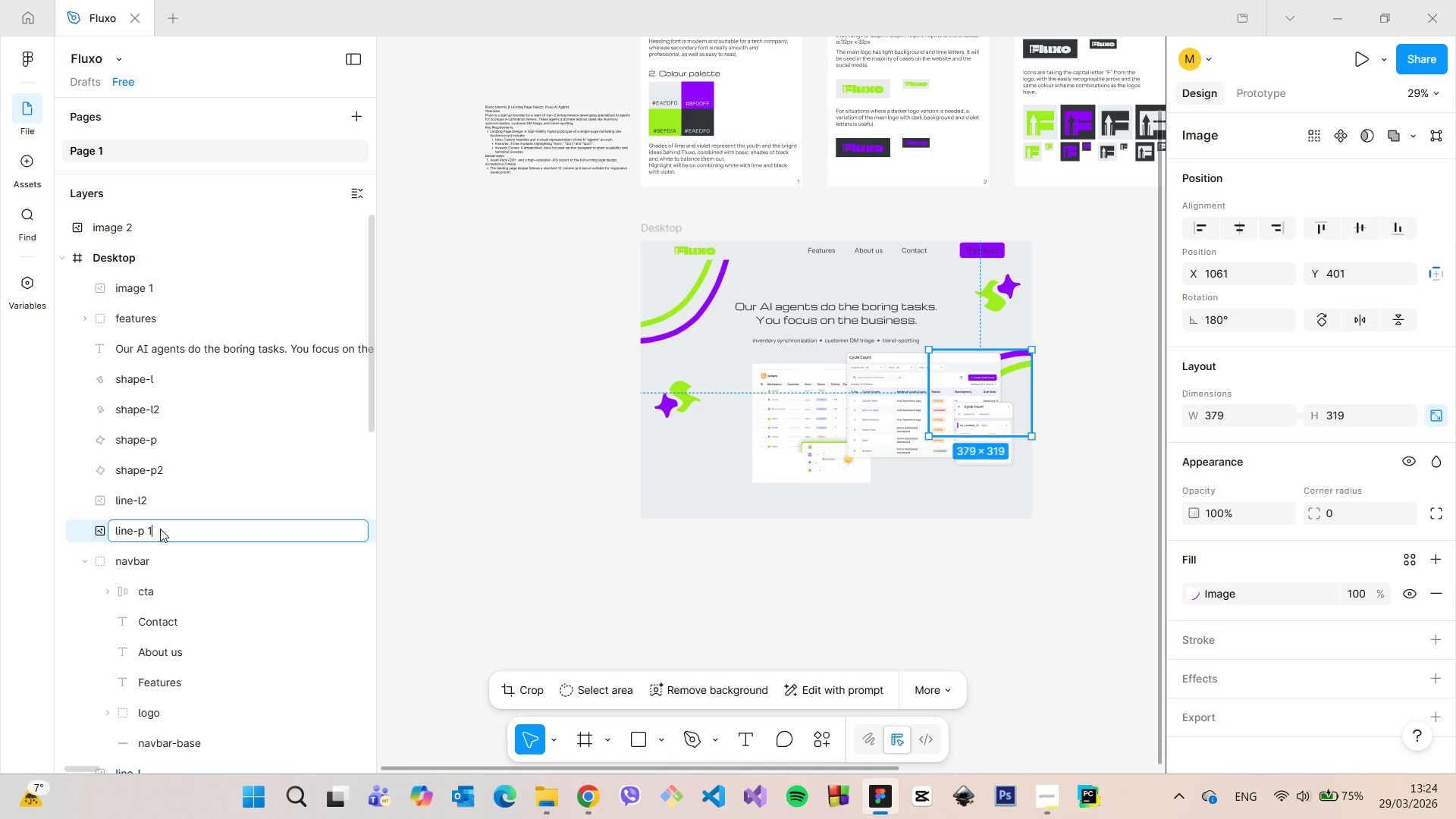 
left_click_drag(start_coordinate=[160, 529], to_coordinate=[144, 529])
 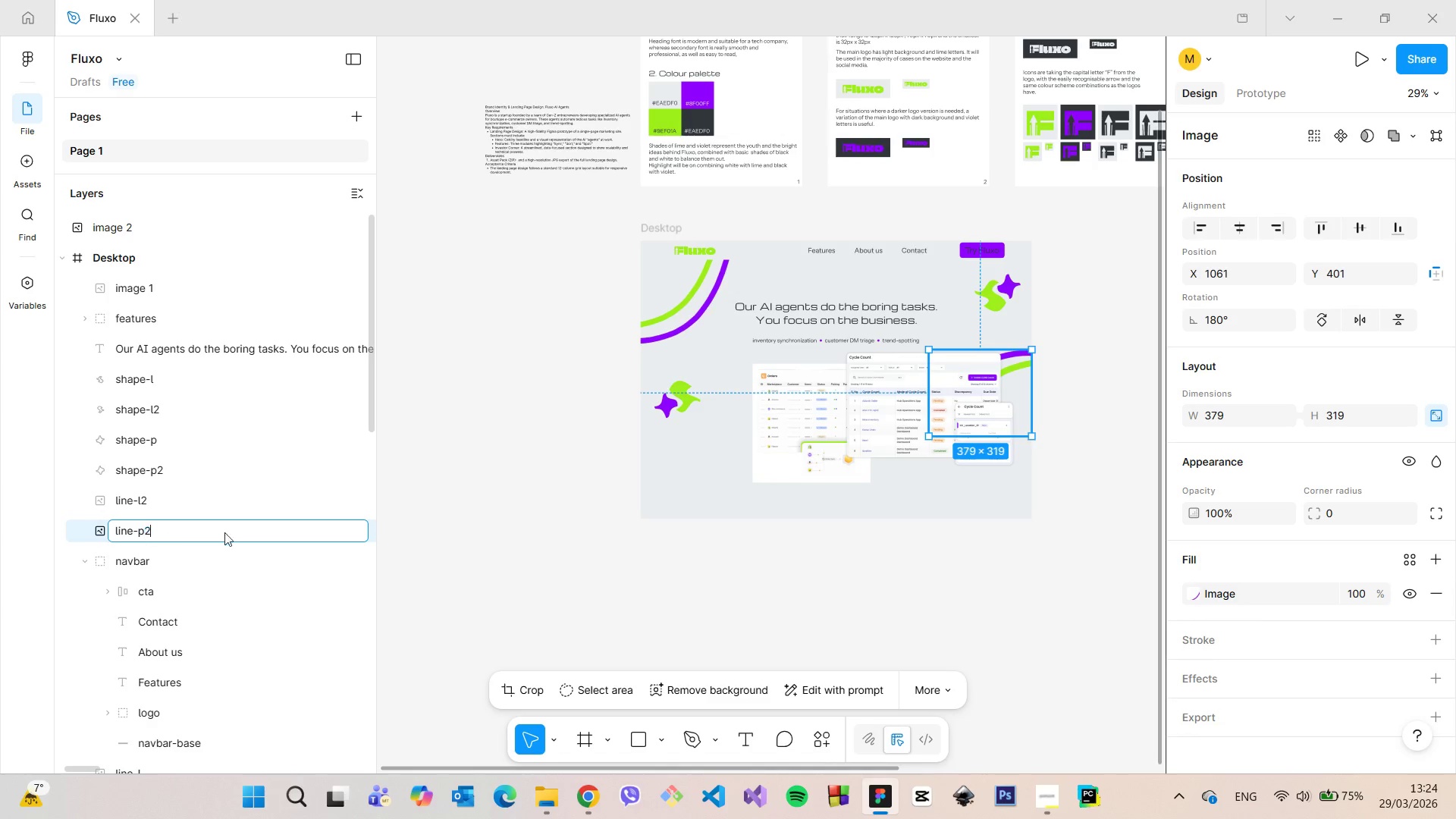 
key(2)
 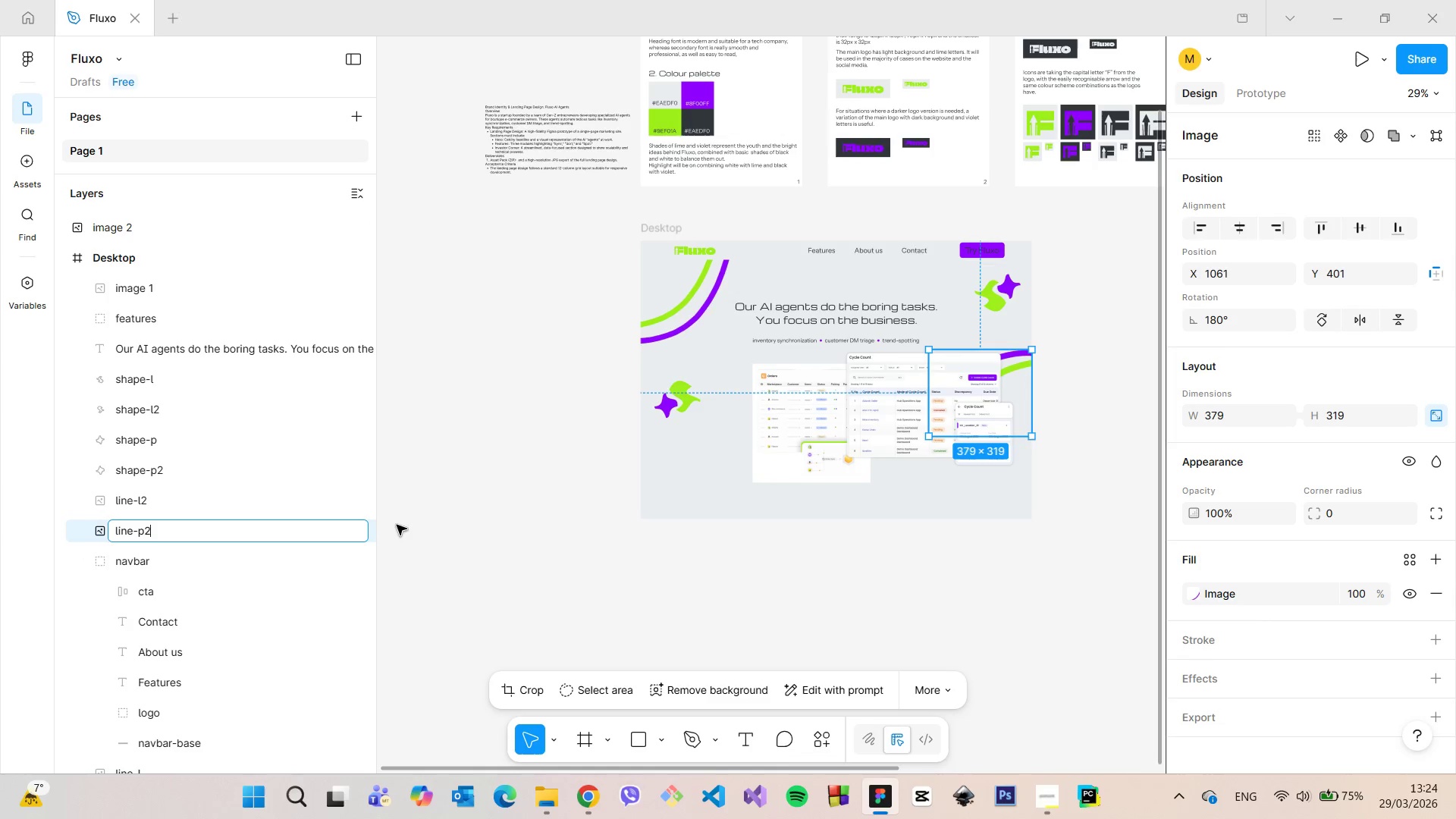 
left_click([397, 525])
 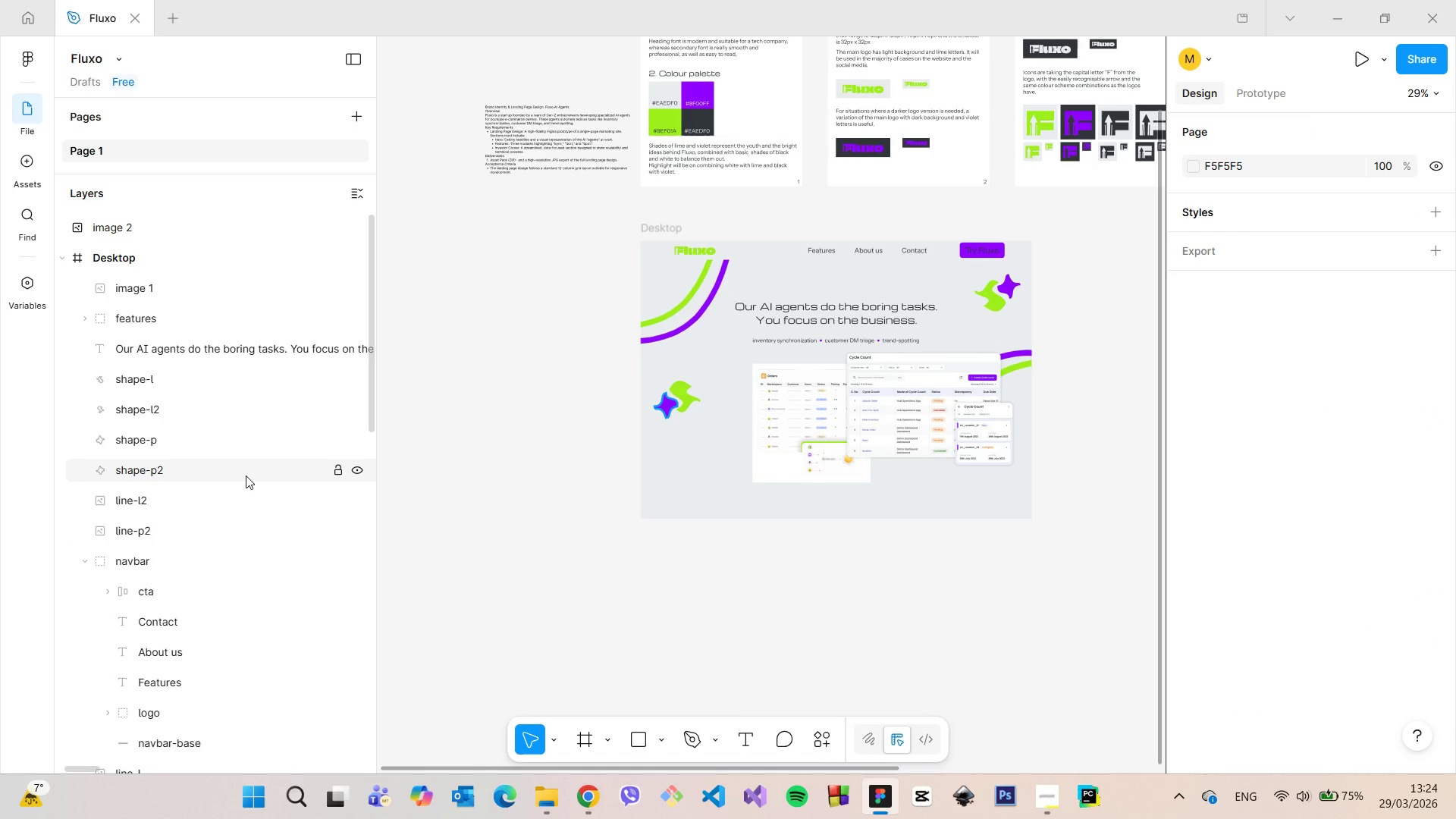 
wait(5.17)
 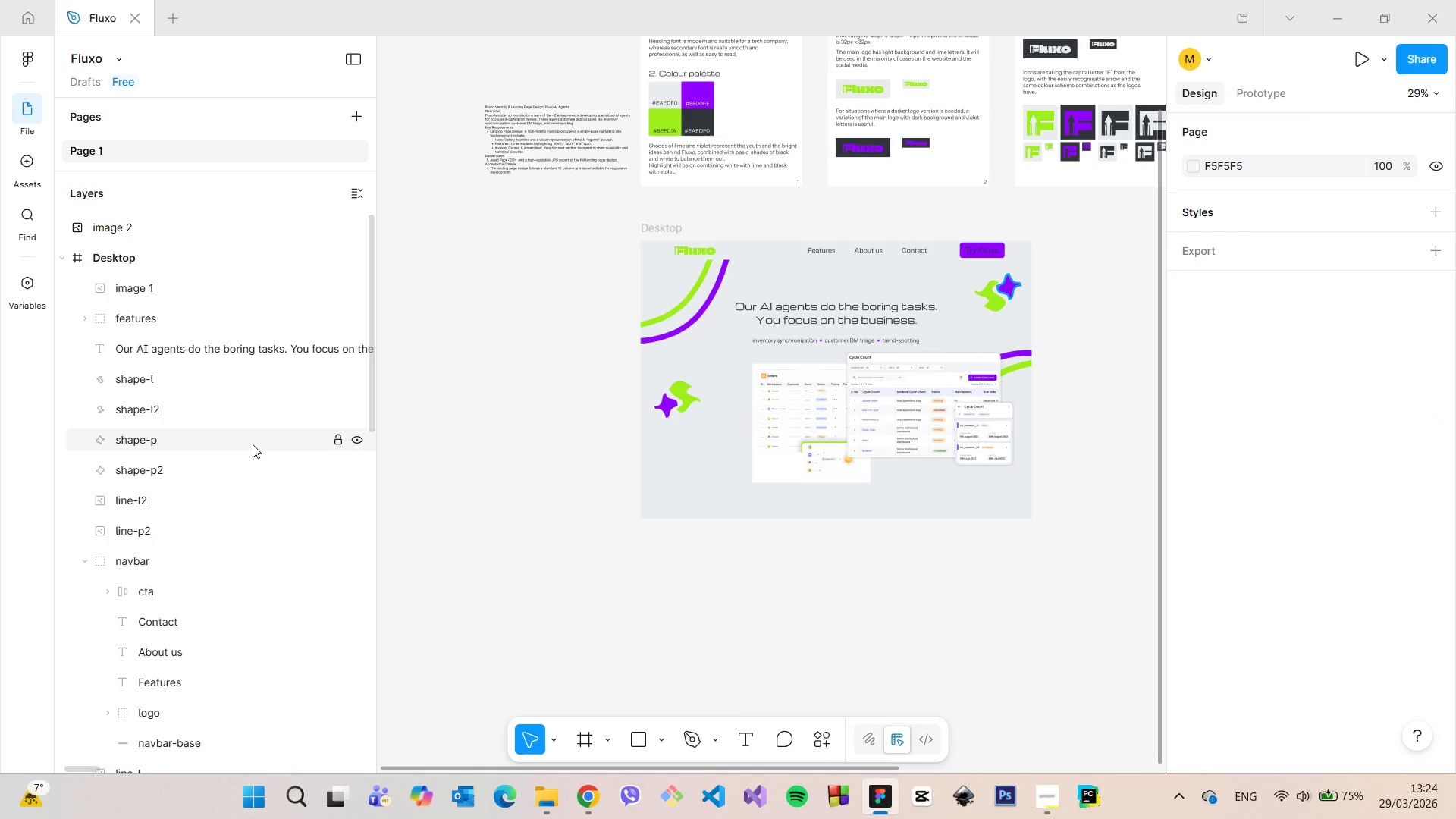 
left_click([1129, 325])
 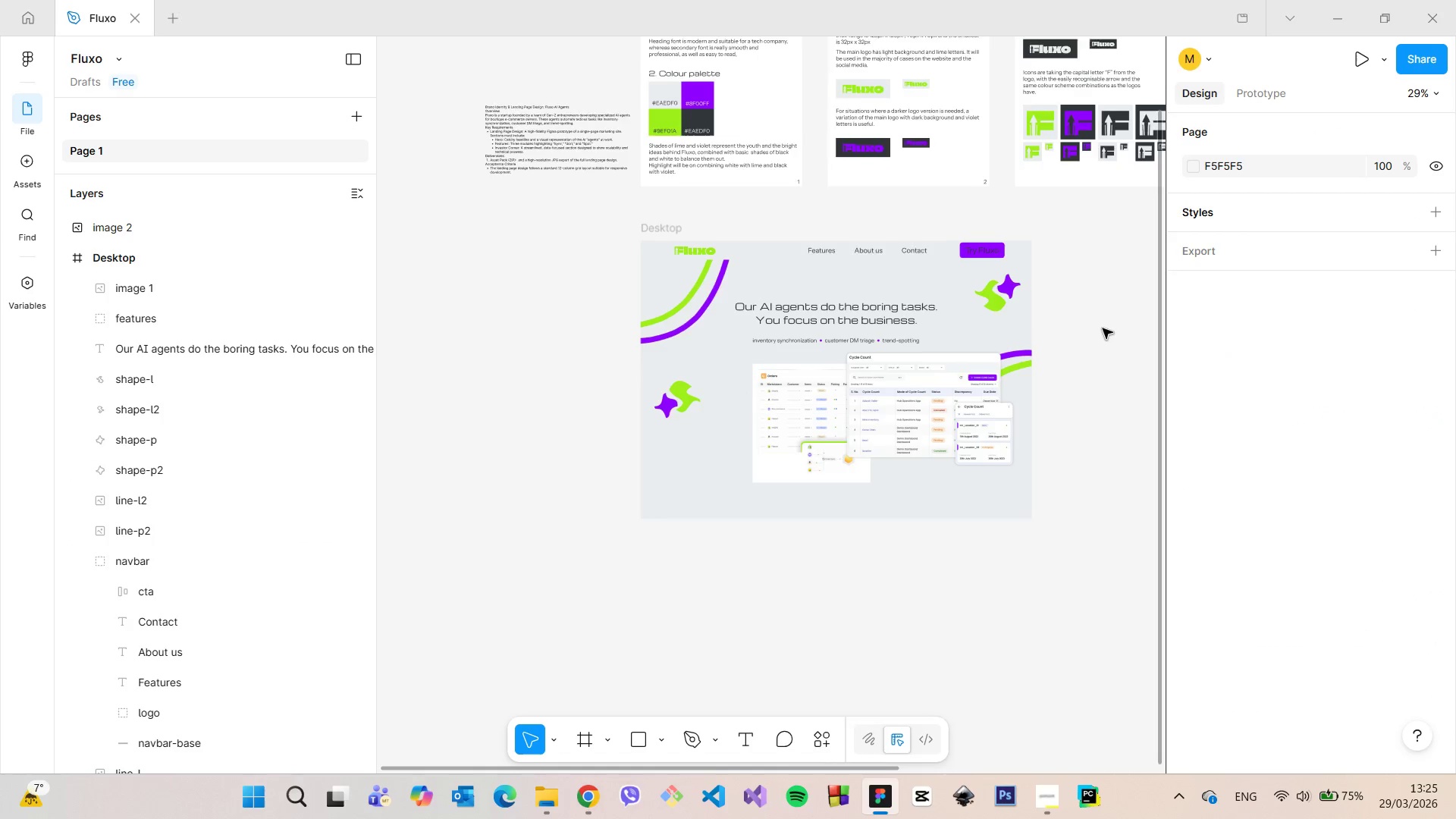 
scroll: coordinate [1102, 330], scroll_direction: up, amount: 1.0
 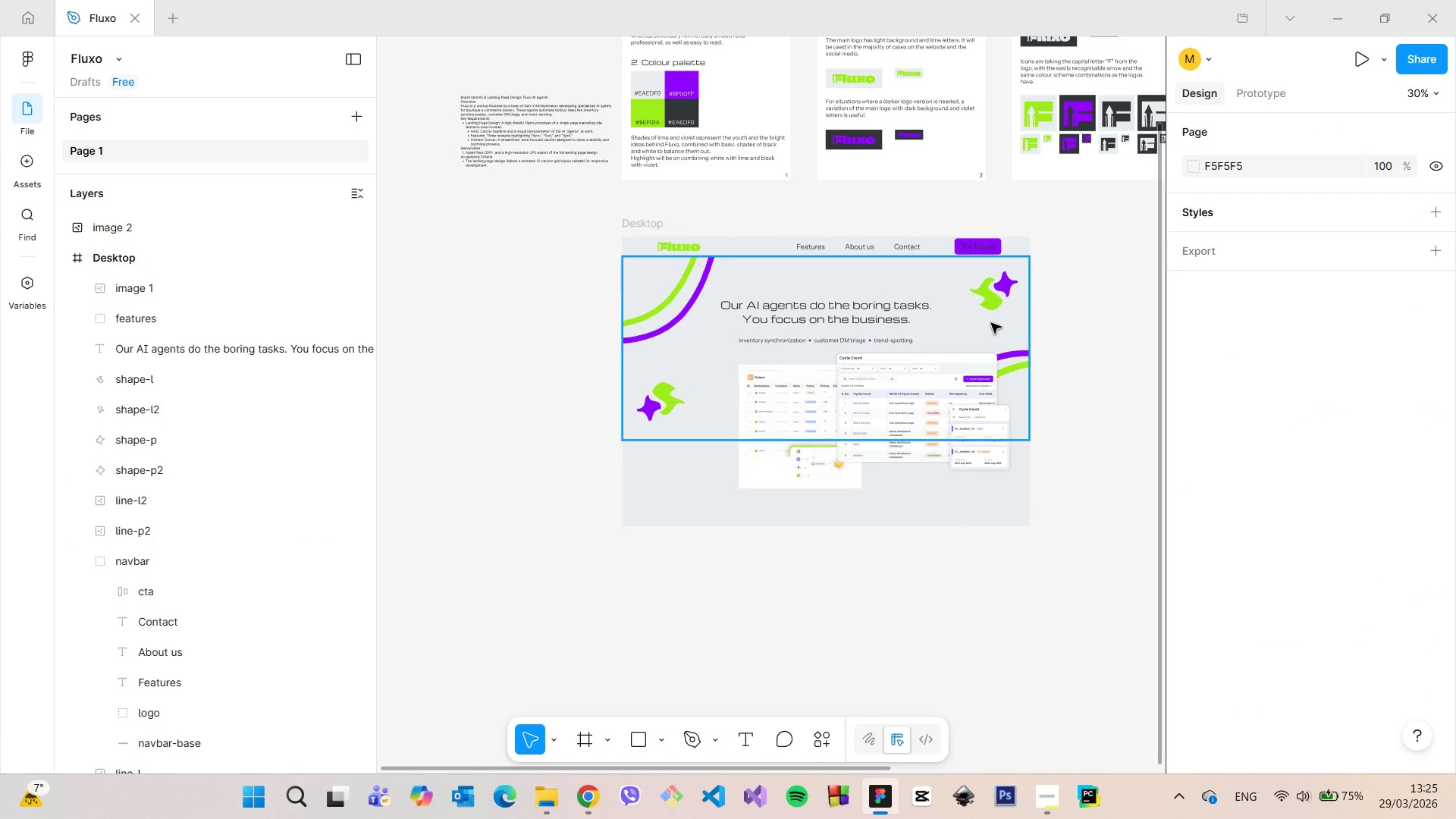 
left_click([991, 323])
 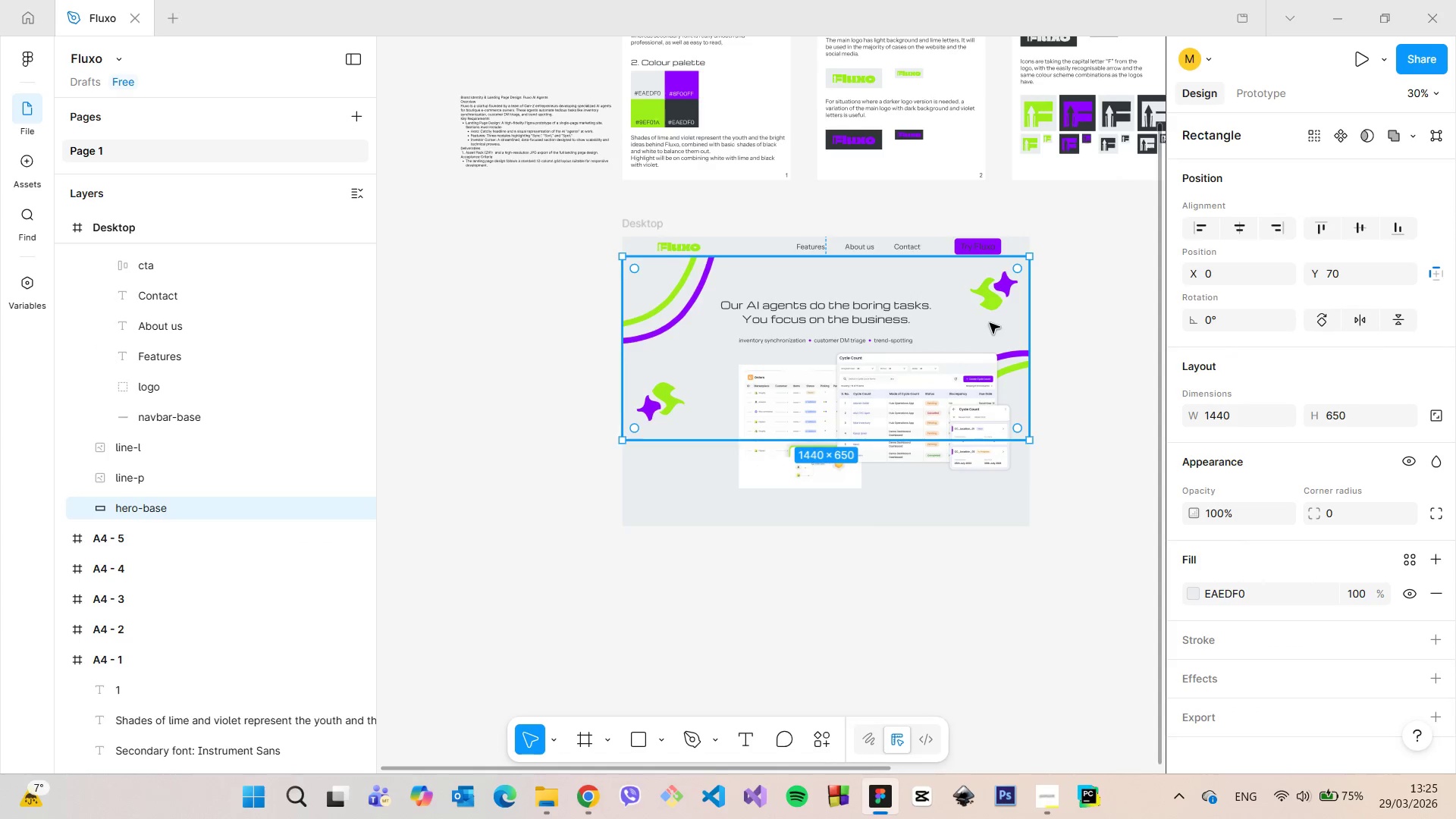 
scroll: coordinate [783, 314], scroll_direction: up, amount: 6.0
 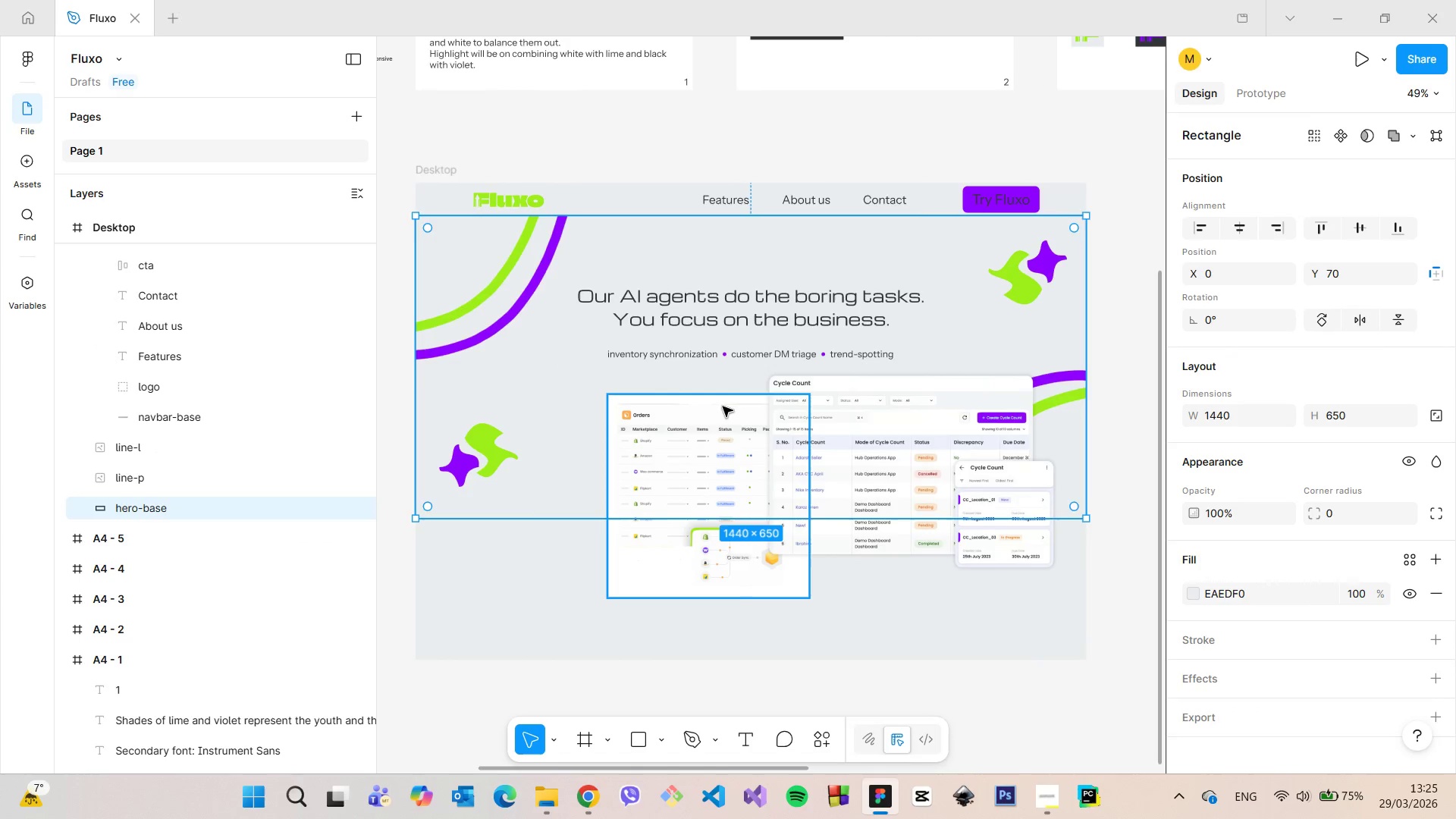 
left_click([723, 406])
 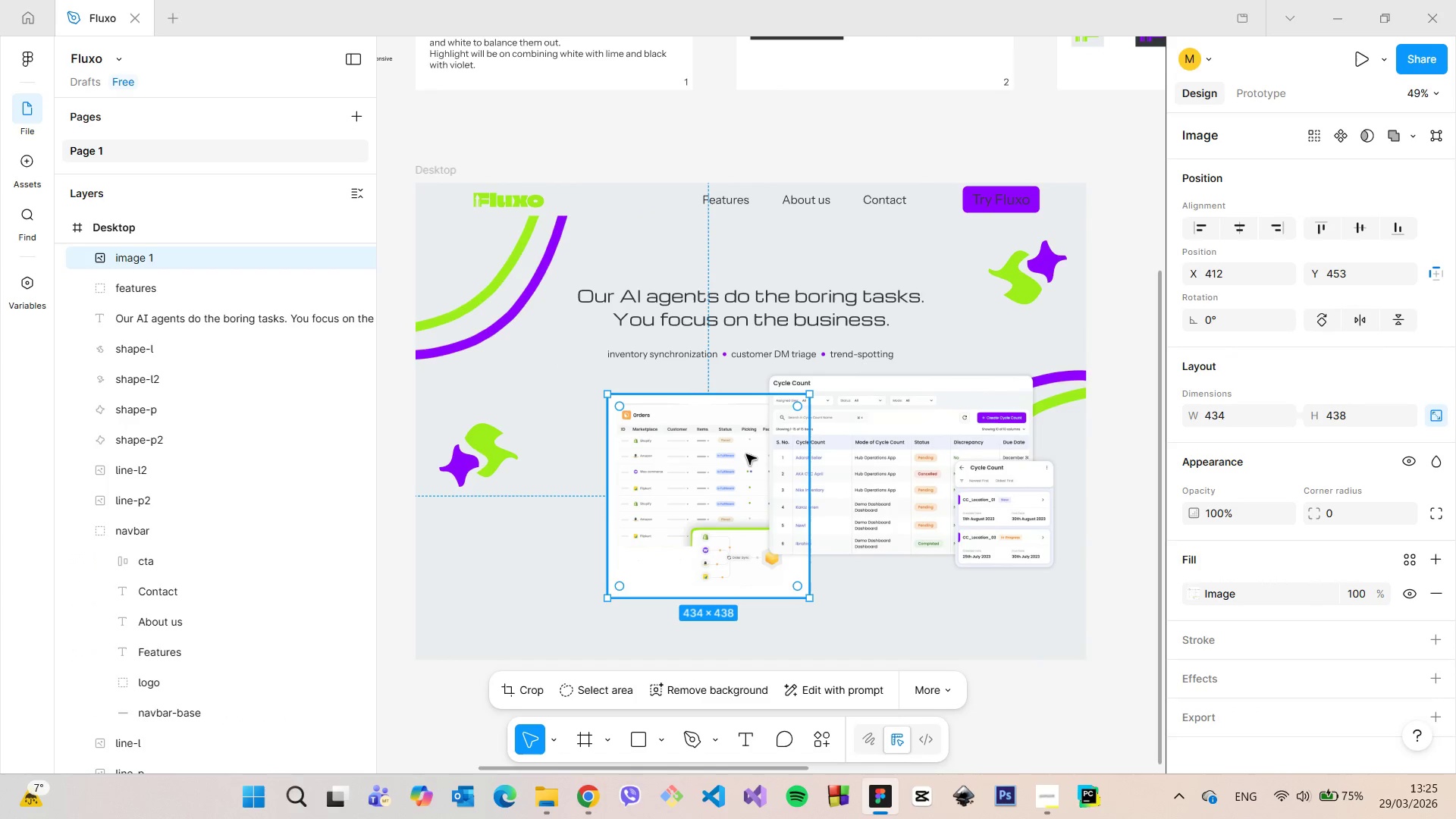 
left_click_drag(start_coordinate=[740, 456], to_coordinate=[723, 455])
 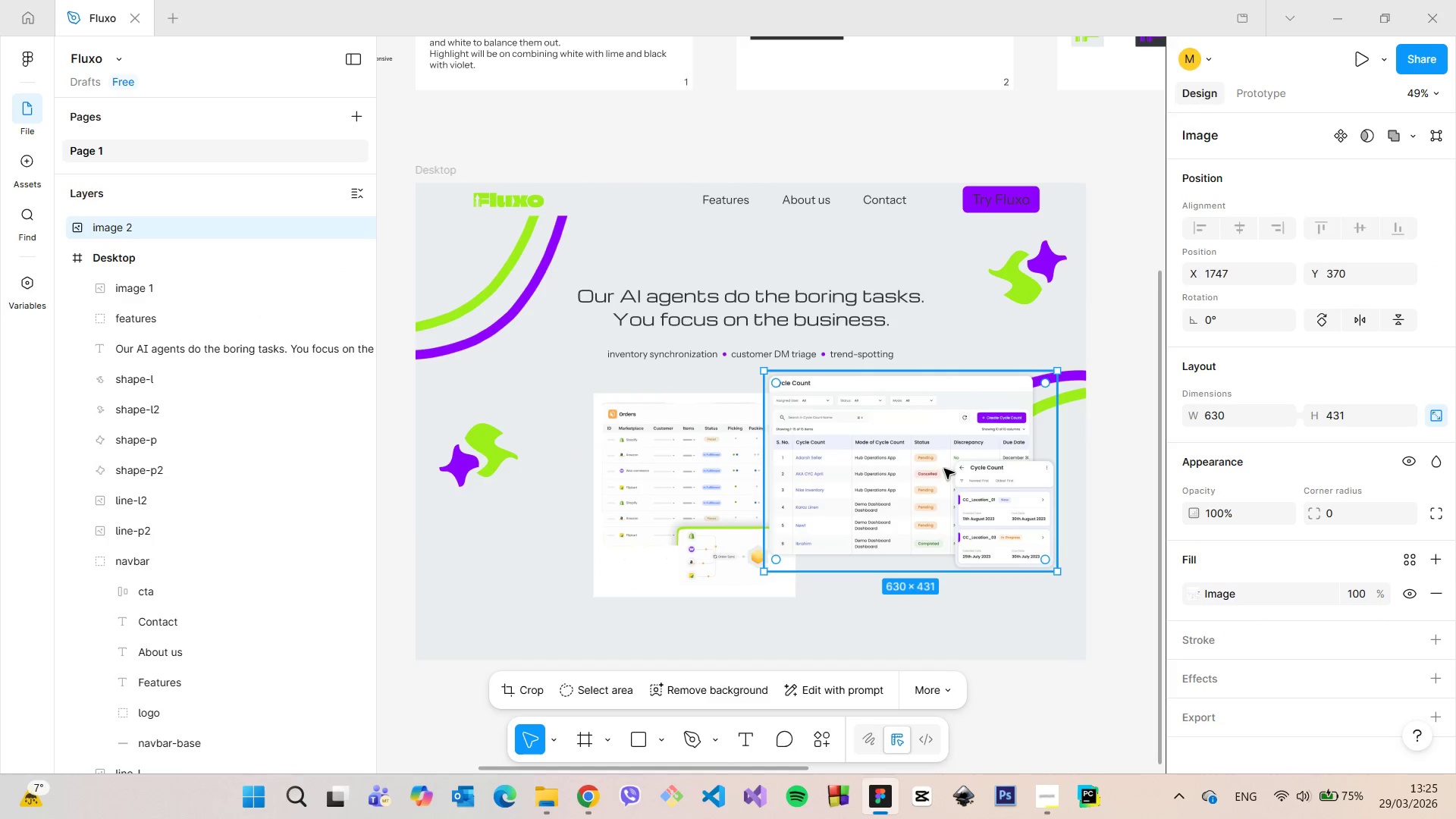 
left_click_drag(start_coordinate=[946, 469], to_coordinate=[622, 384])
 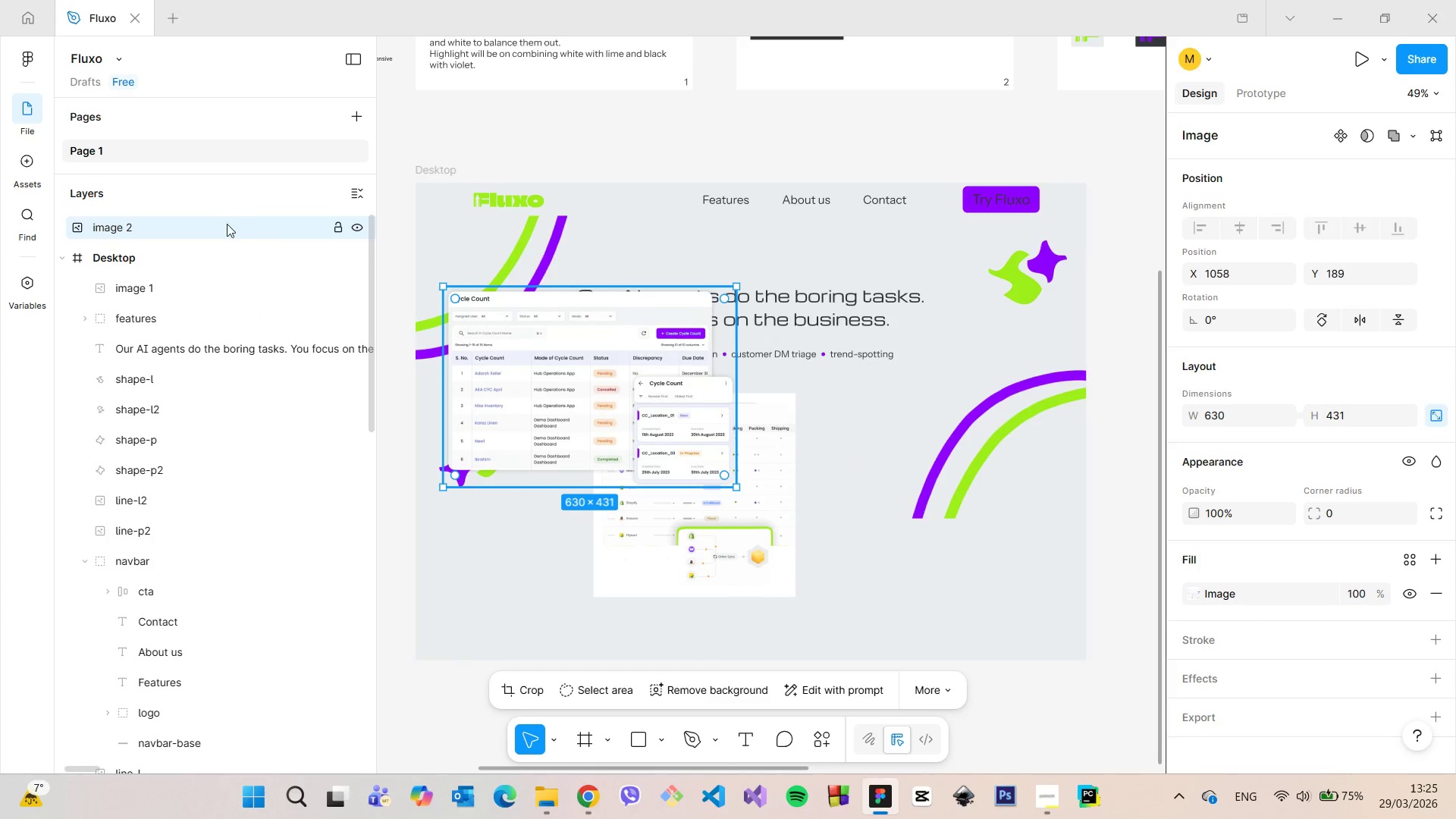 
left_click_drag(start_coordinate=[225, 224], to_coordinate=[240, 533])
 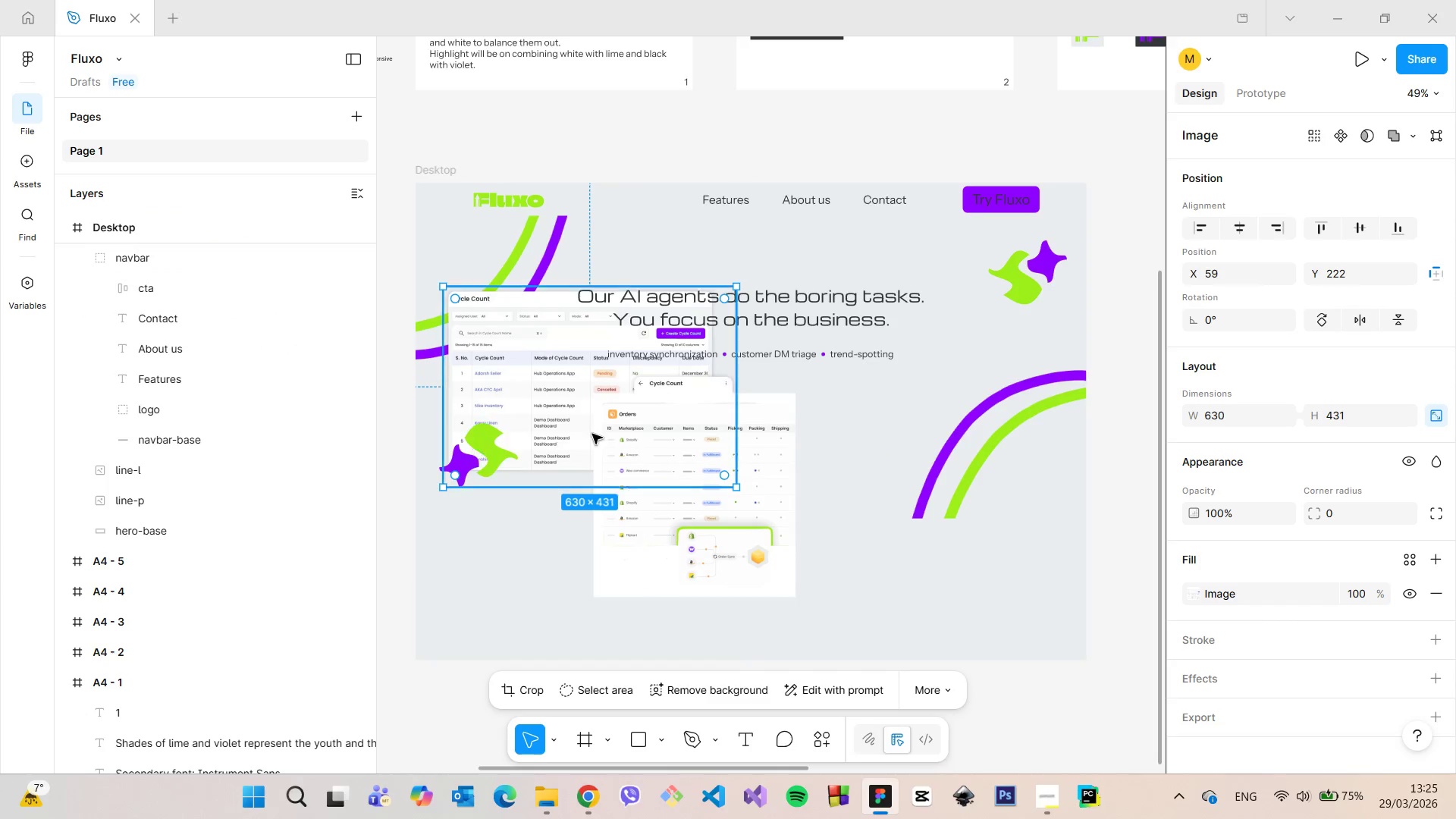 
left_click_drag(start_coordinate=[601, 431], to_coordinate=[583, 426])
 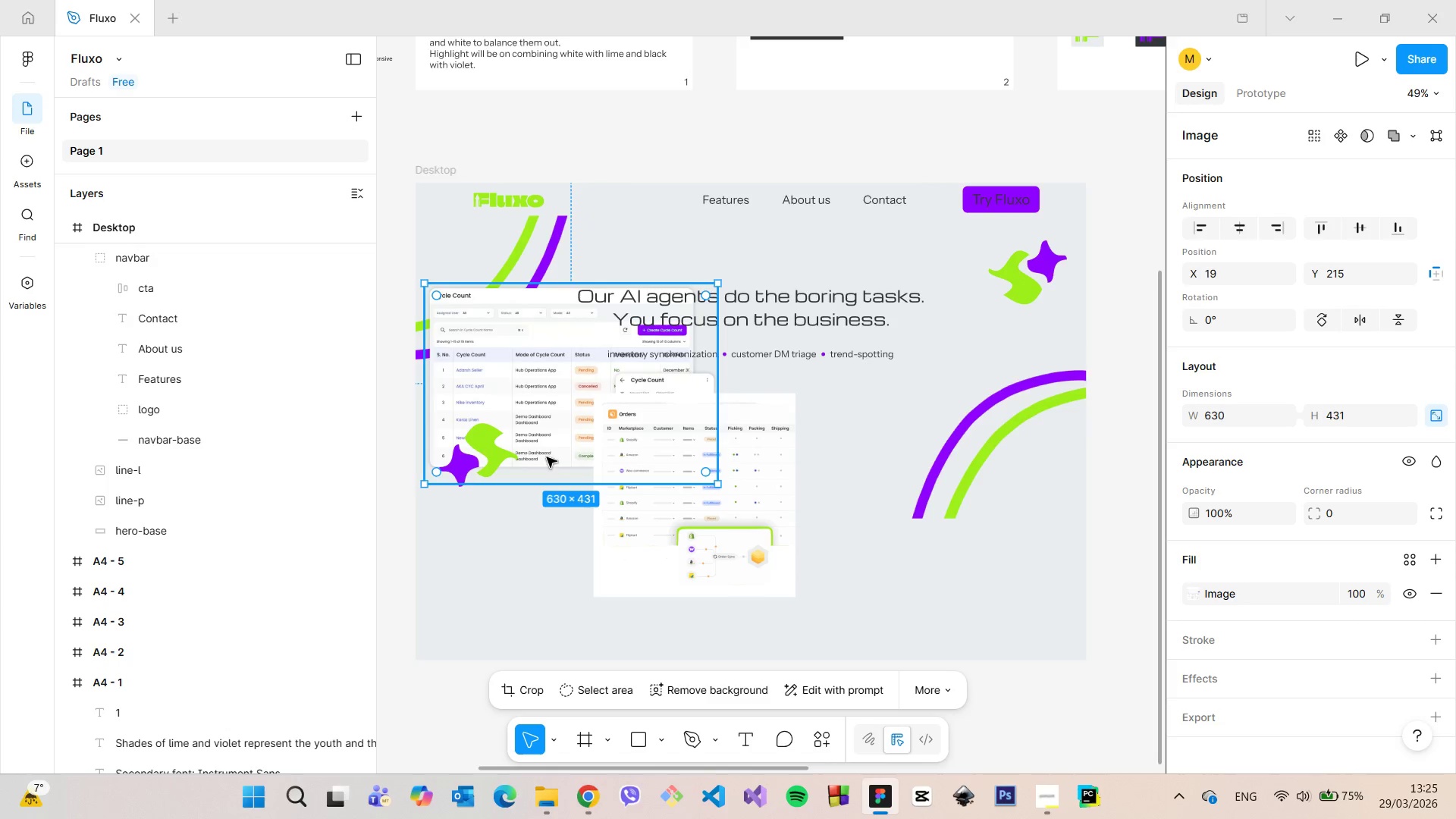 
scroll: coordinate [88, 318], scroll_direction: up, amount: 2.0
 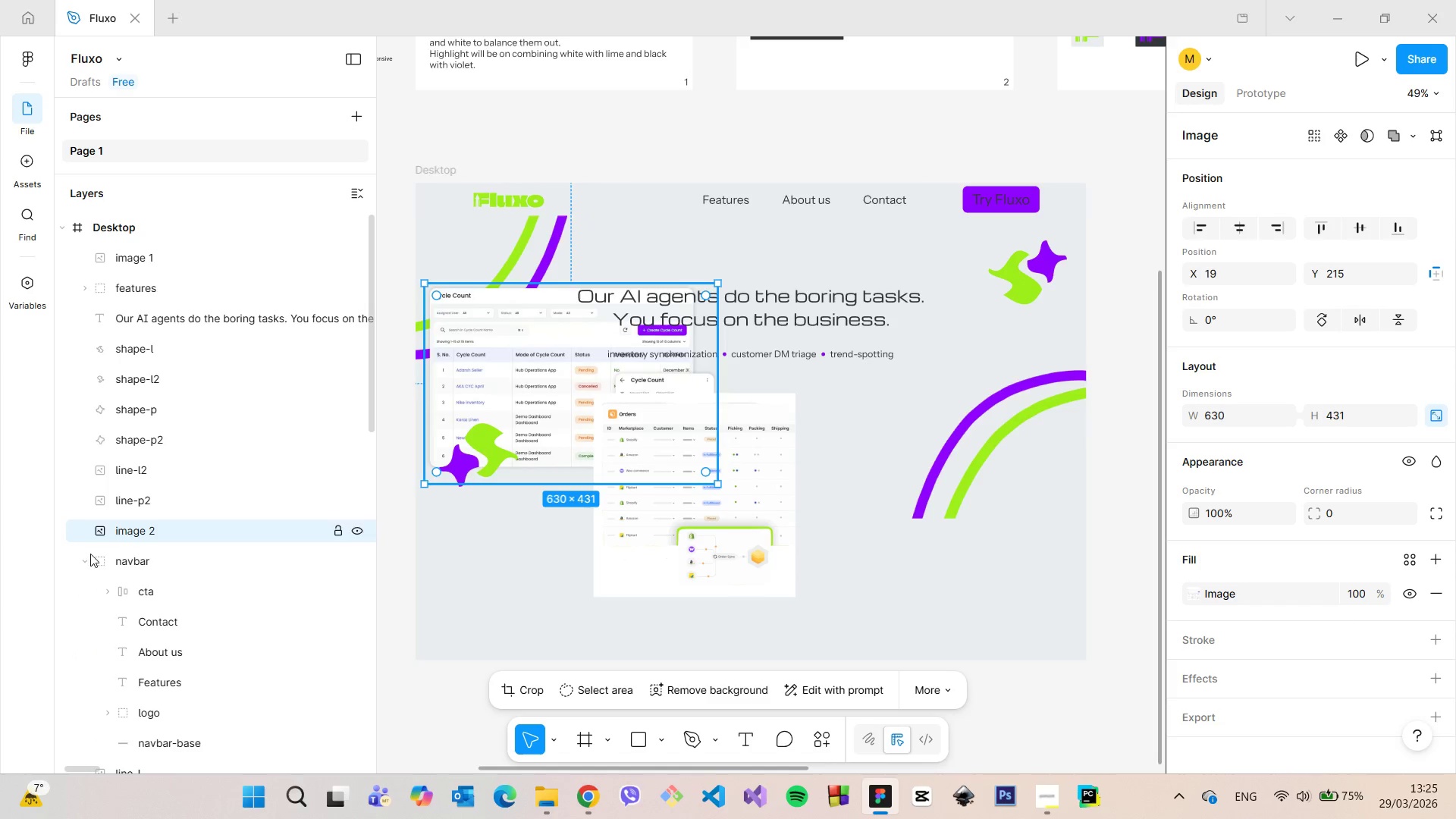 
left_click([84, 557])
 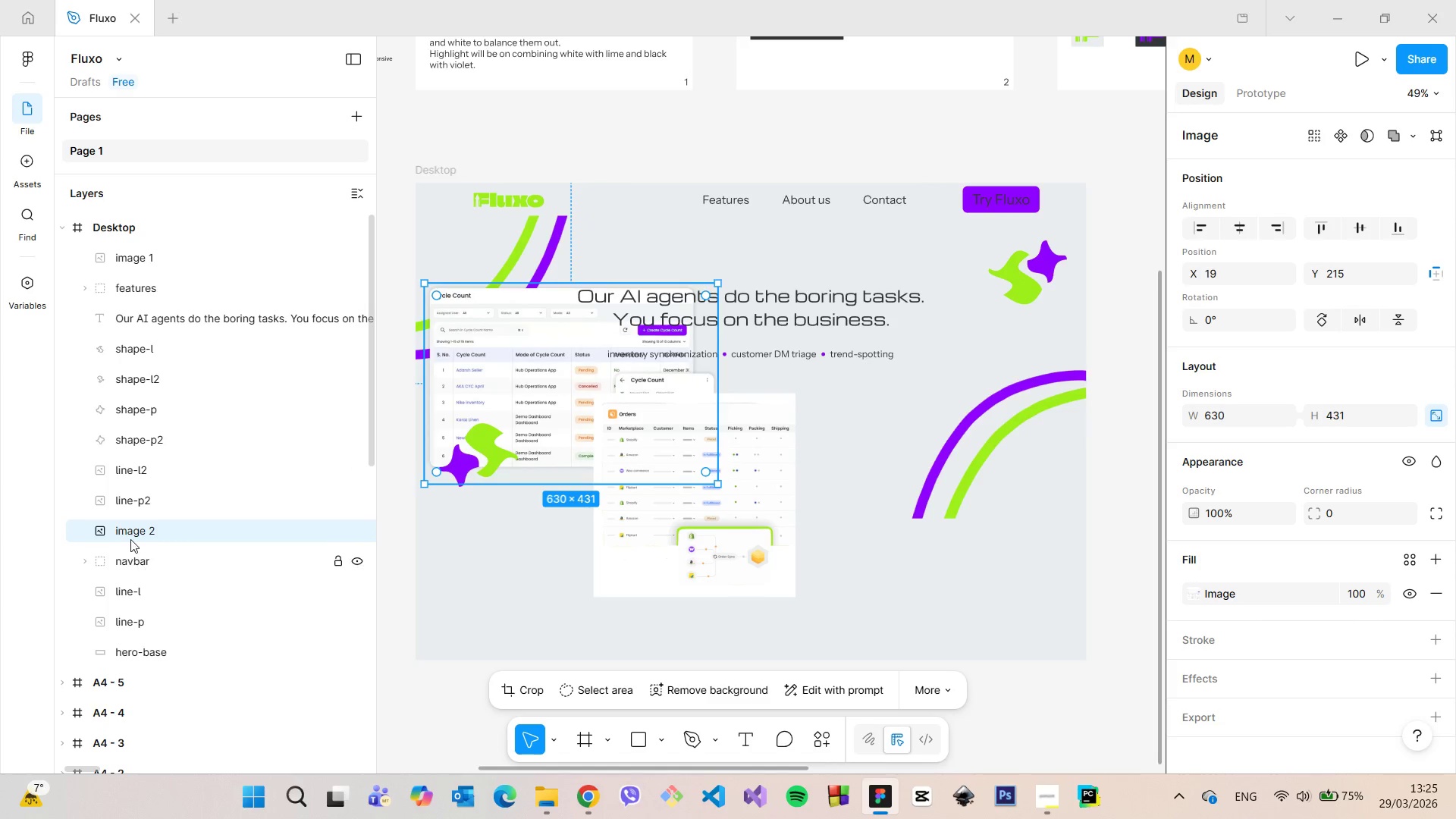 
left_click_drag(start_coordinate=[130, 535], to_coordinate=[170, 604])
 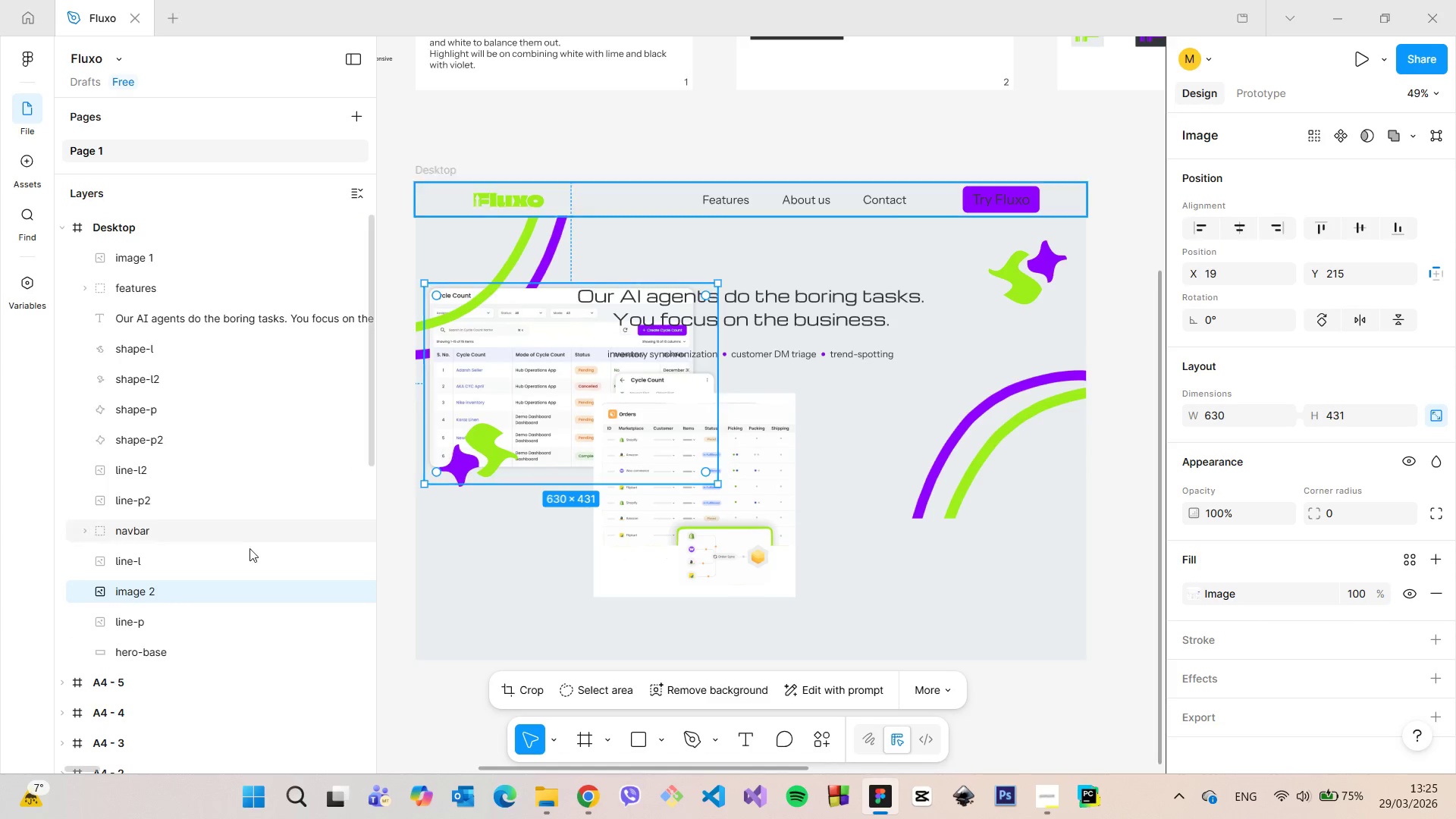 
left_click_drag(start_coordinate=[173, 588], to_coordinate=[166, 627])
 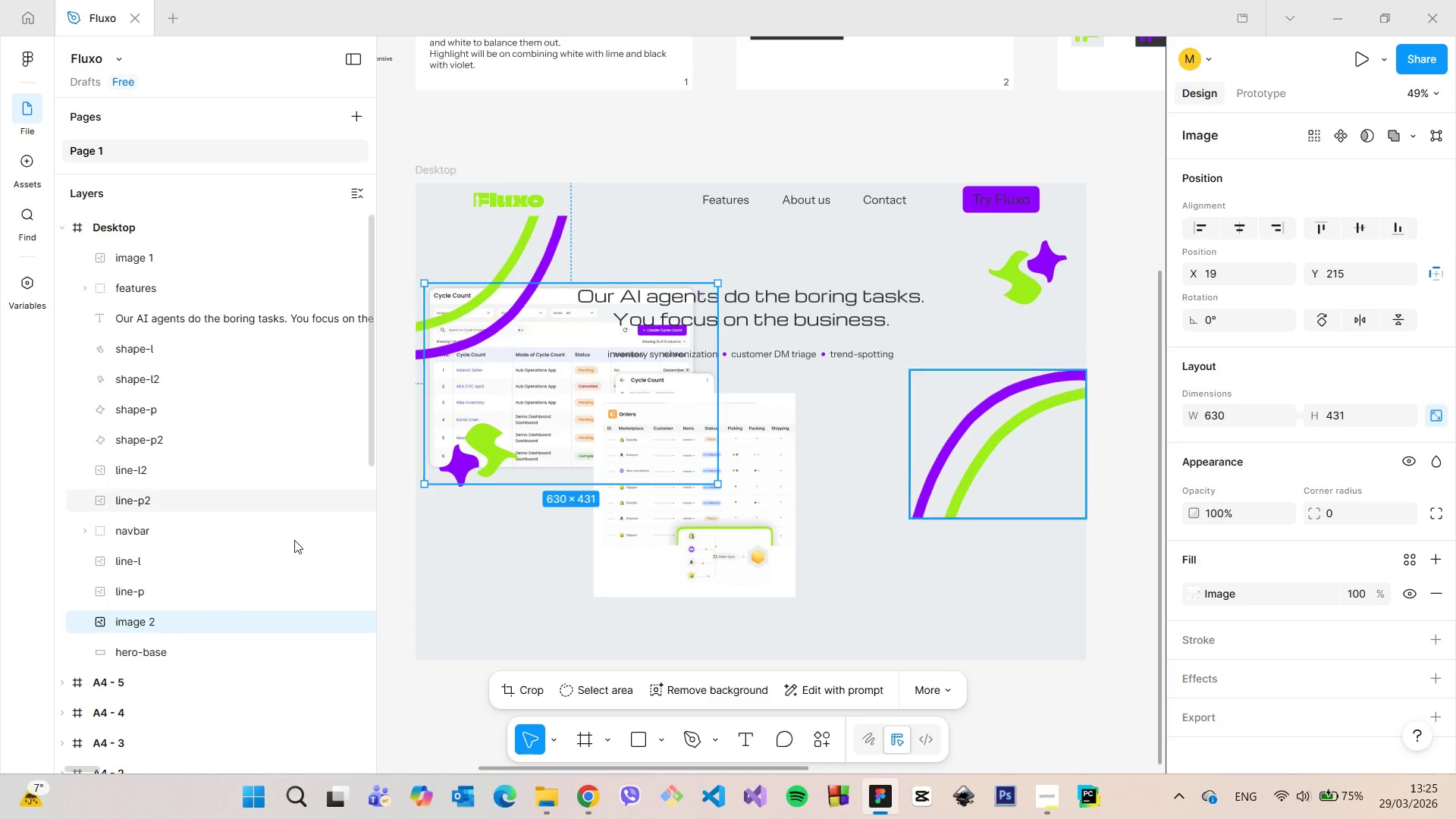 
left_click_drag(start_coordinate=[179, 625], to_coordinate=[188, 584])
 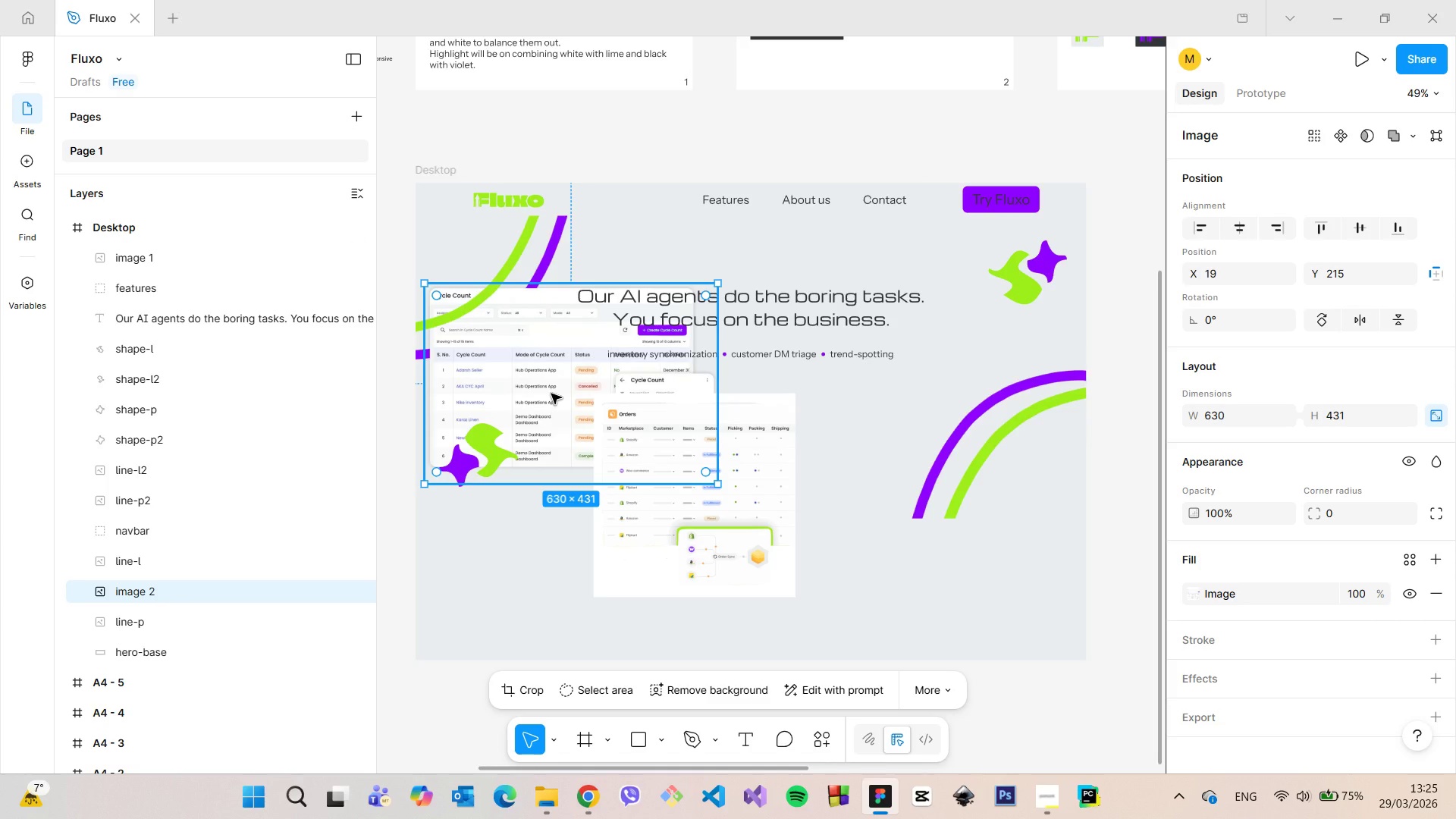 
left_click_drag(start_coordinate=[551, 394], to_coordinate=[561, 429])
 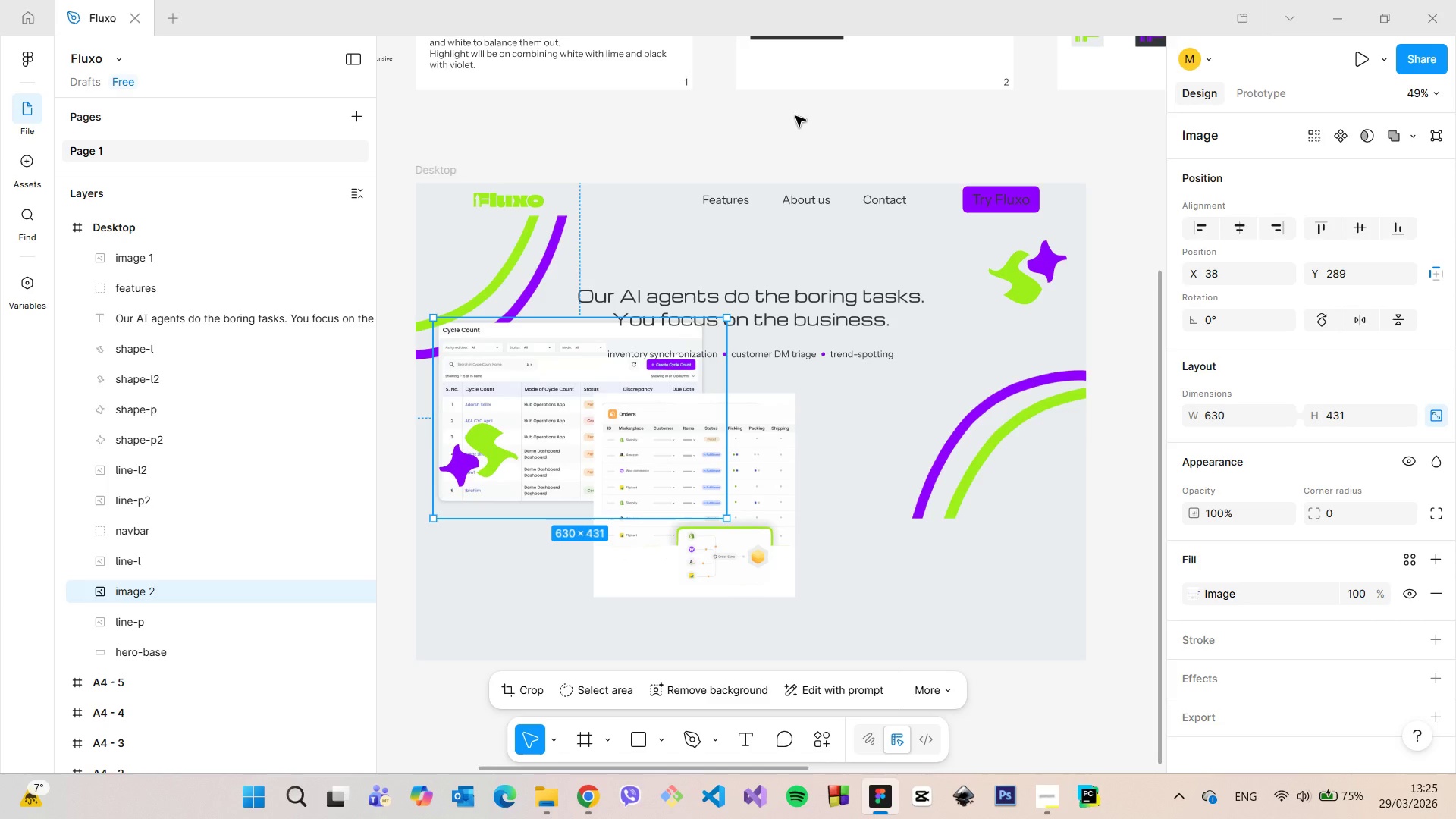 
left_click([795, 116])
 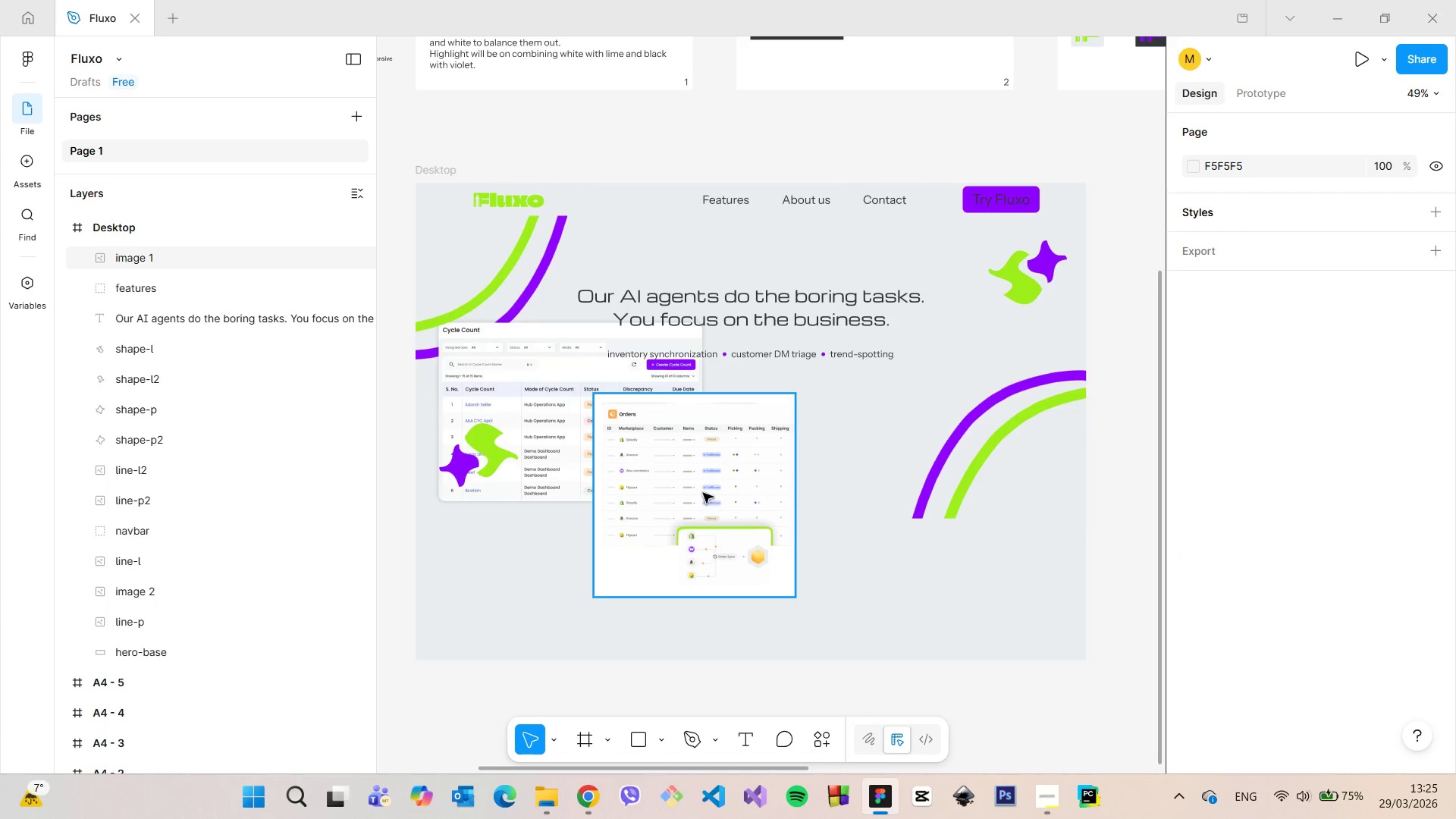 
wait(5.16)
 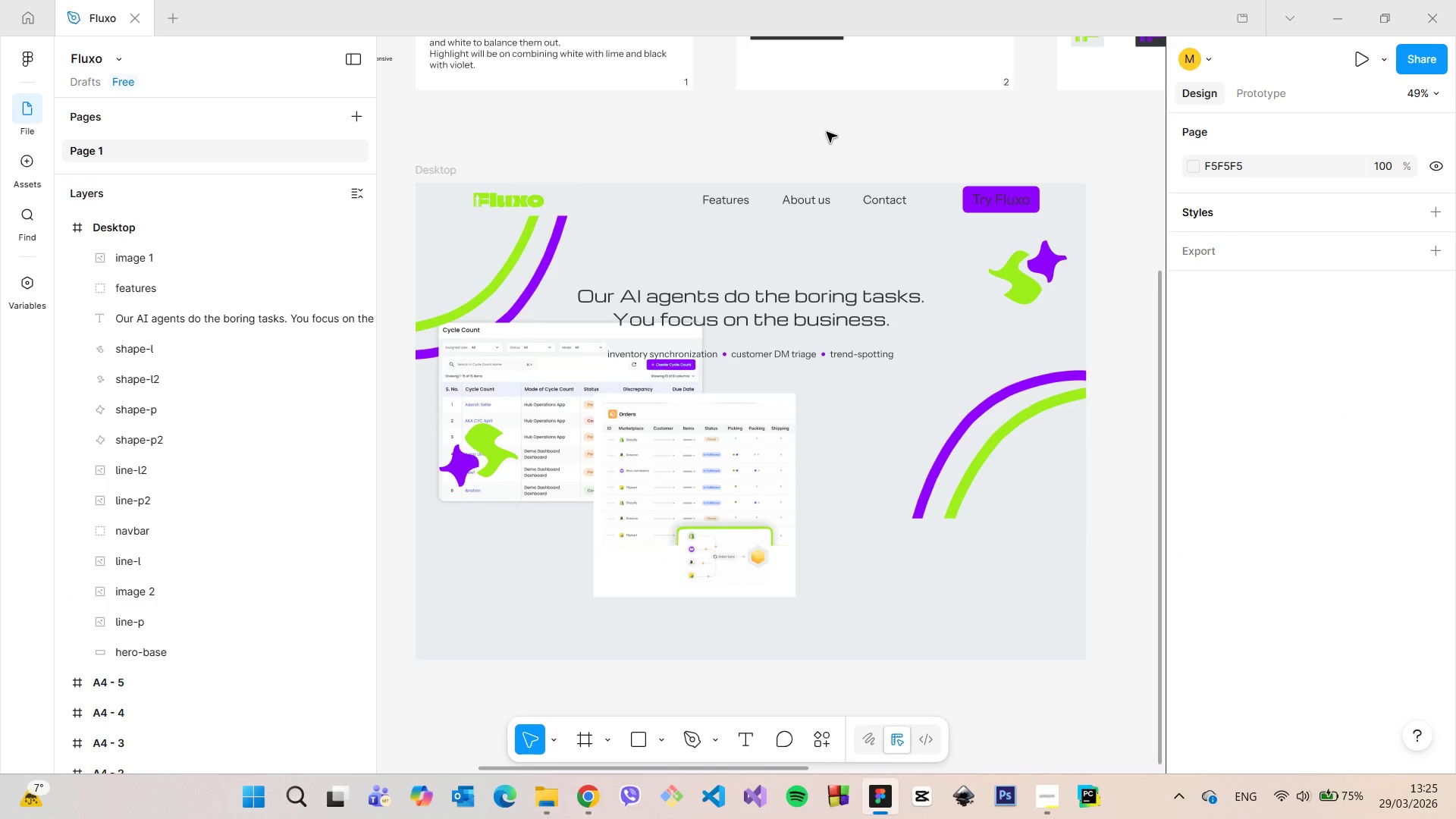 
left_click([704, 548])
 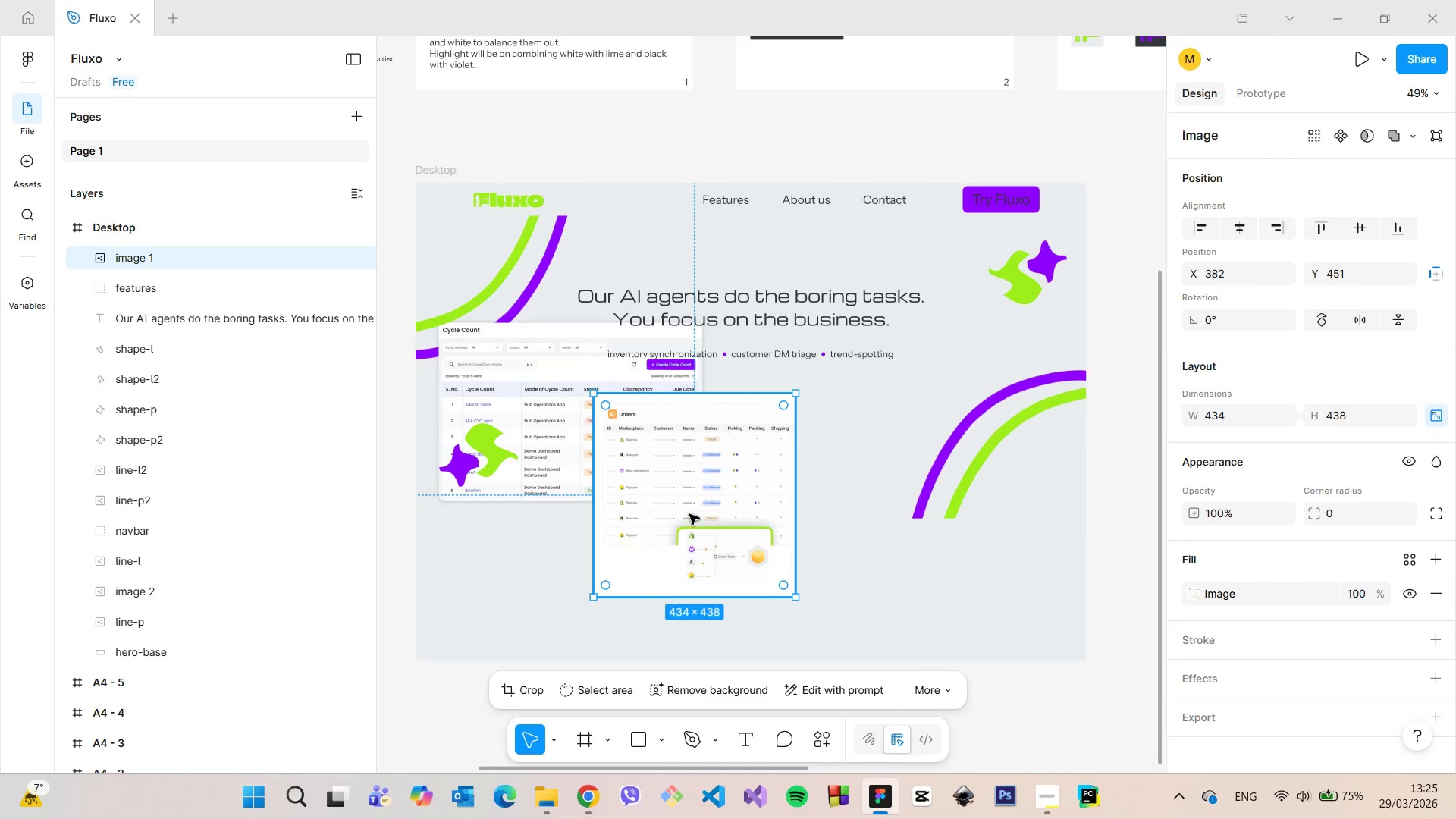 
left_click_drag(start_coordinate=[686, 510], to_coordinate=[930, 403])
 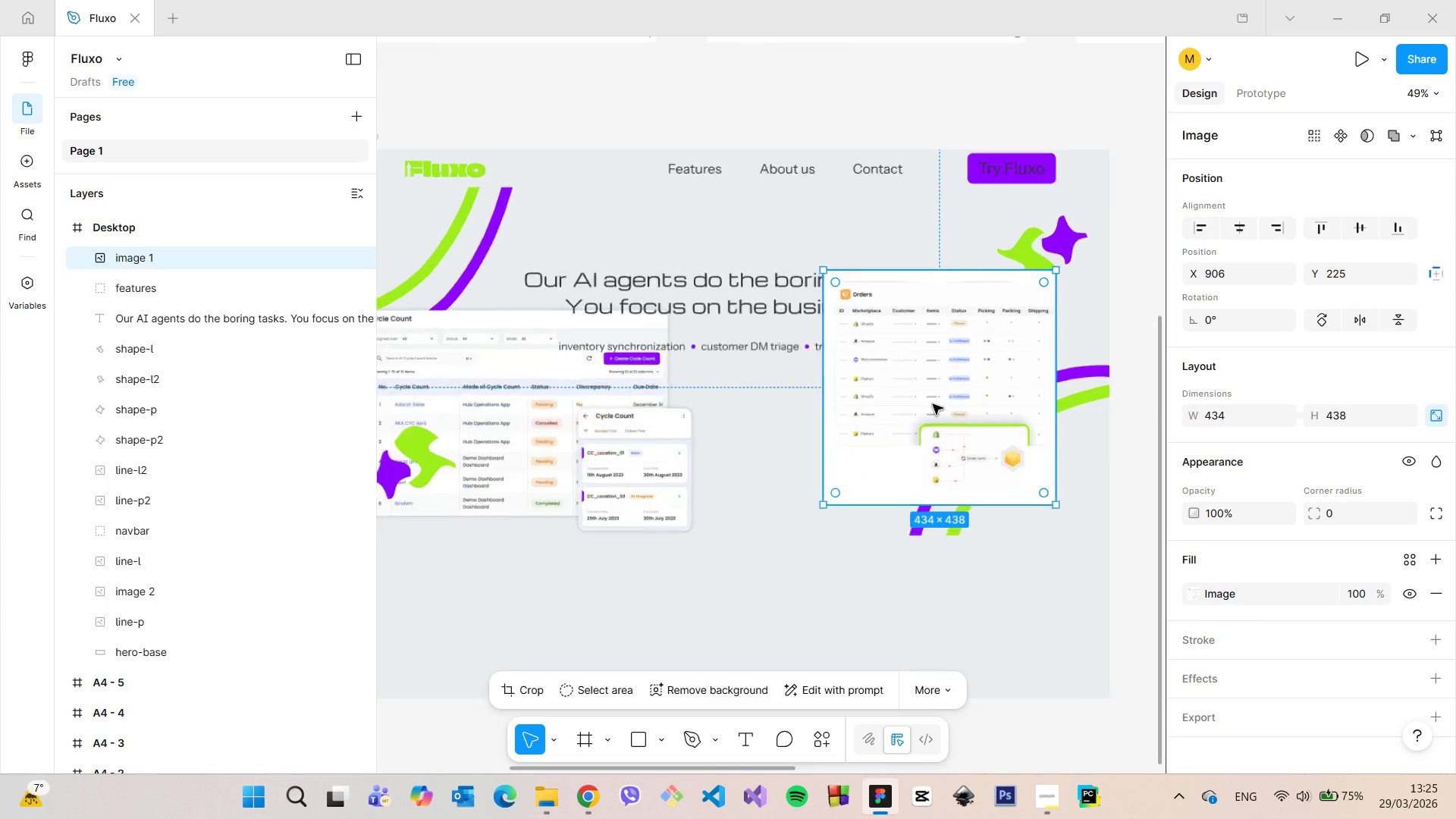 
scroll: coordinate [933, 404], scroll_direction: up, amount: 4.0
 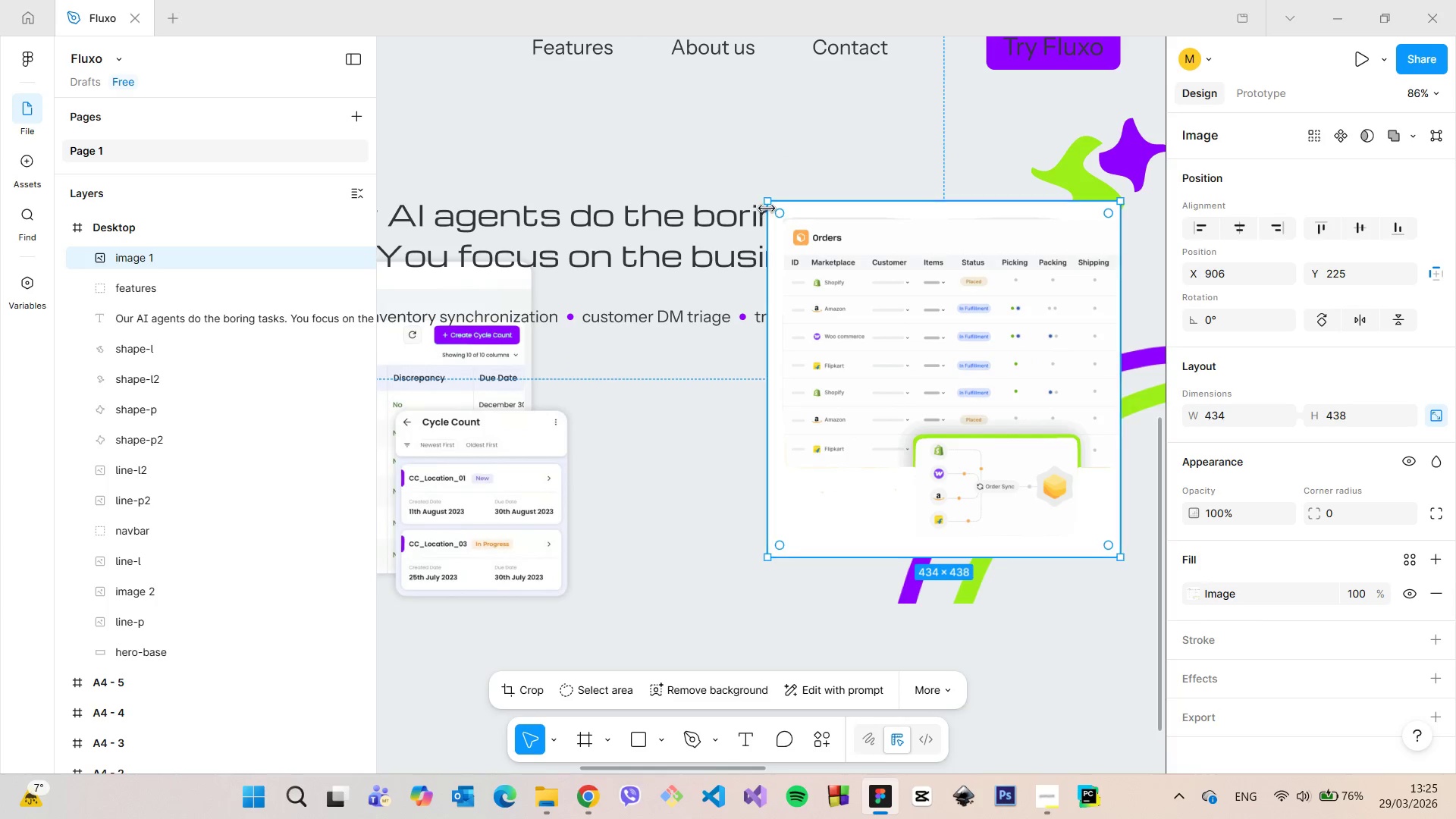 
left_click_drag(start_coordinate=[765, 202], to_coordinate=[822, 263])
 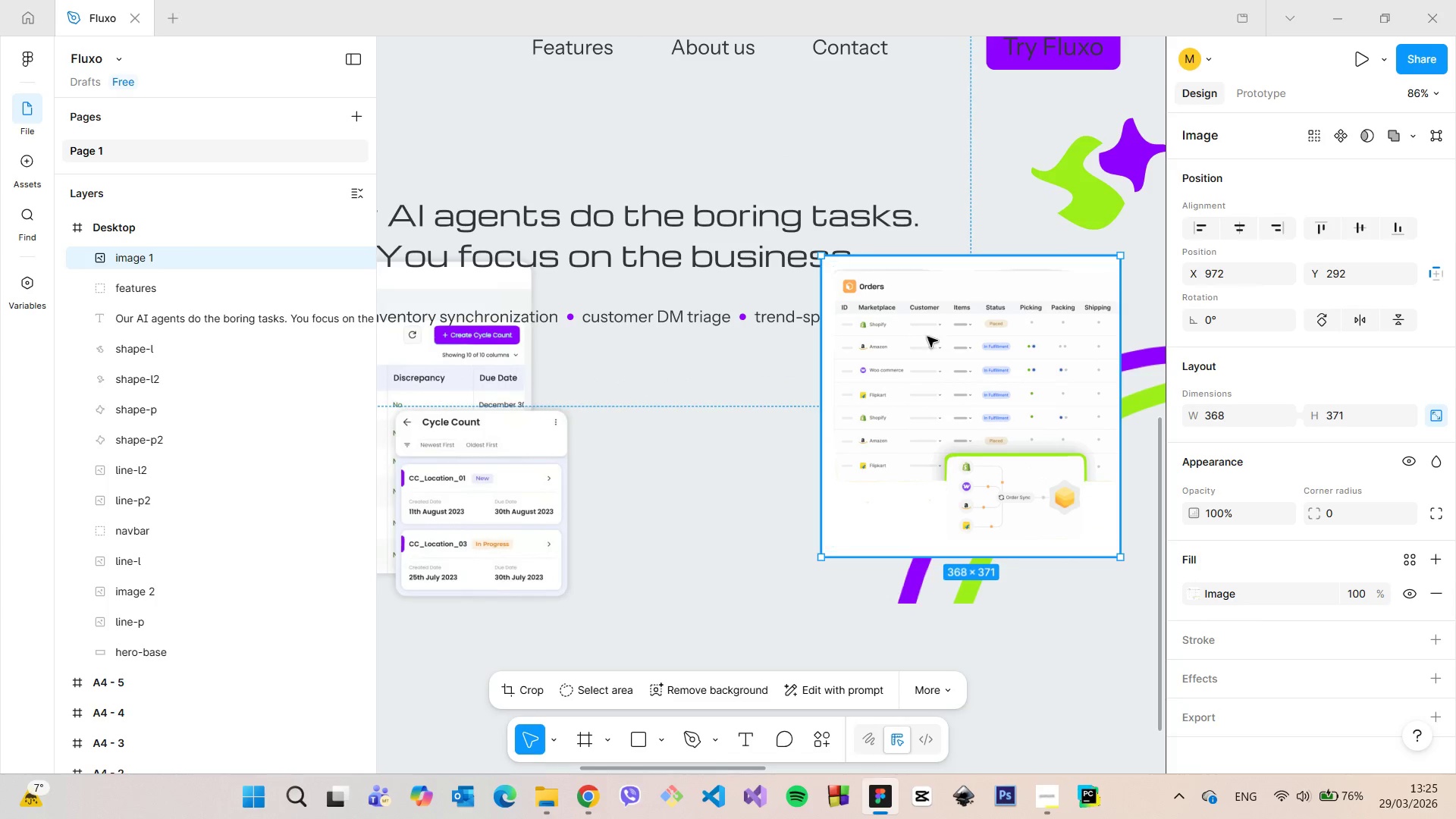 
left_click_drag(start_coordinate=[913, 329], to_coordinate=[965, 338])
 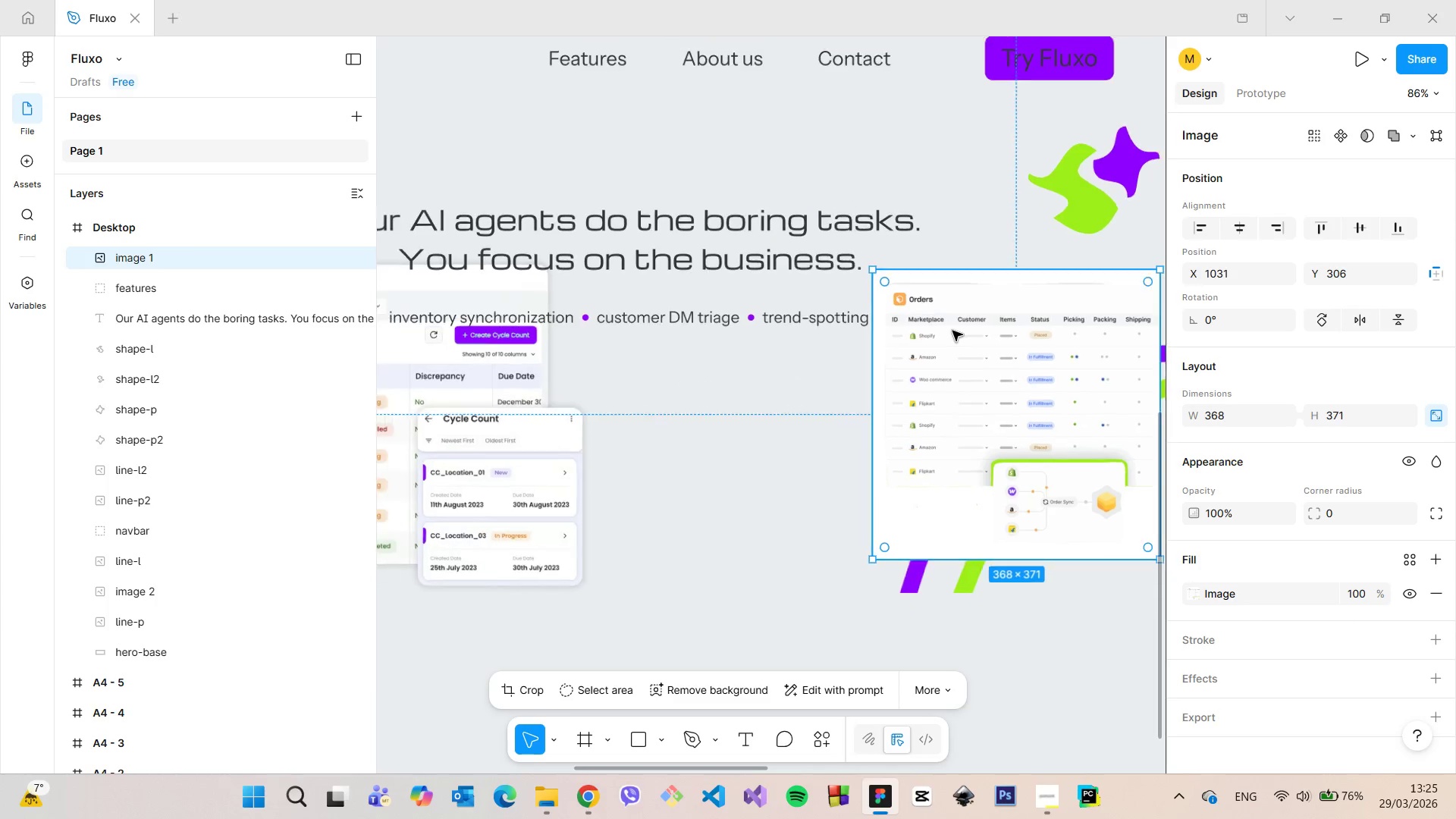 
scroll: coordinate [950, 329], scroll_direction: down, amount: 6.0
 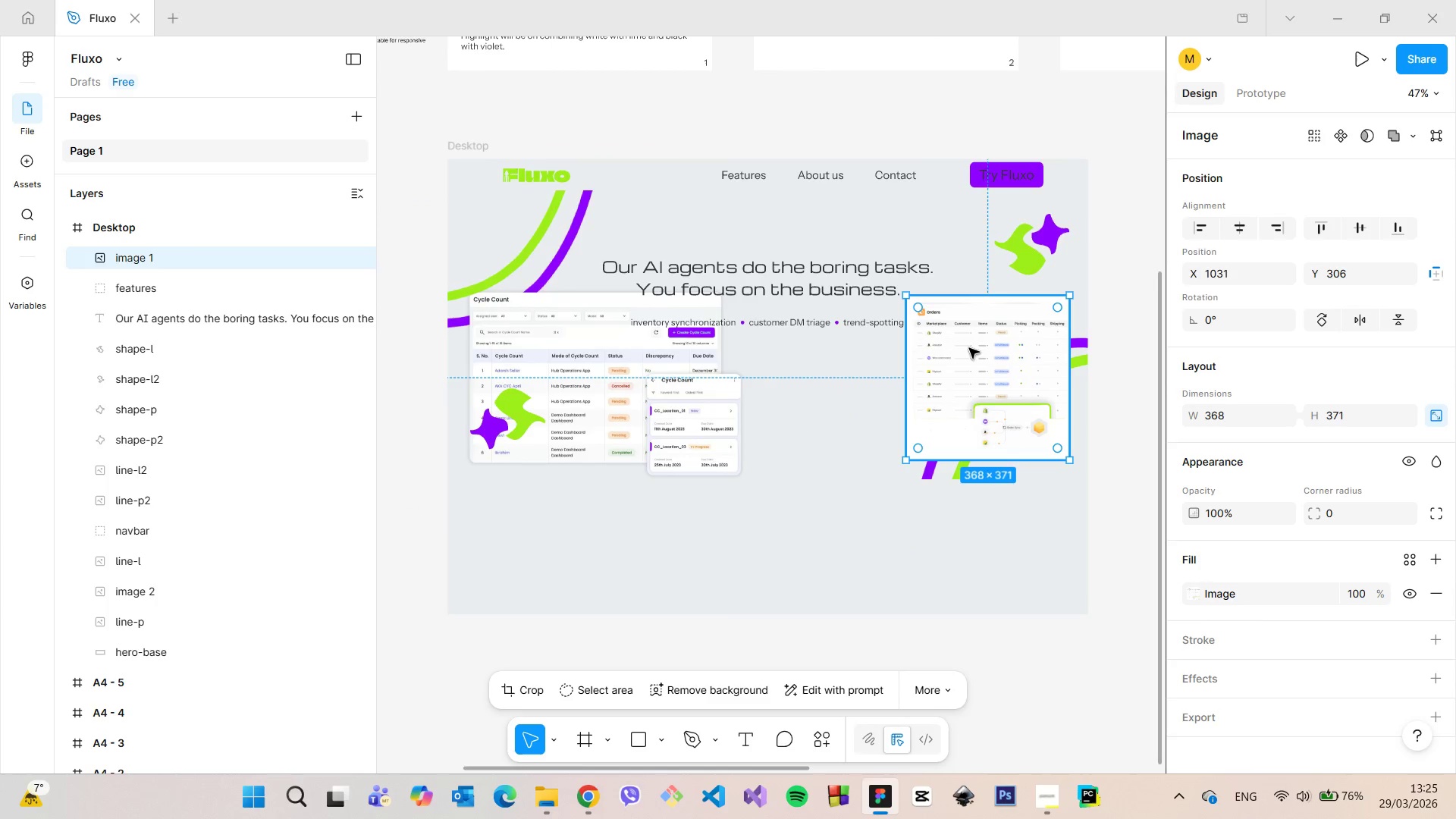 
left_click_drag(start_coordinate=[970, 348], to_coordinate=[977, 353])
 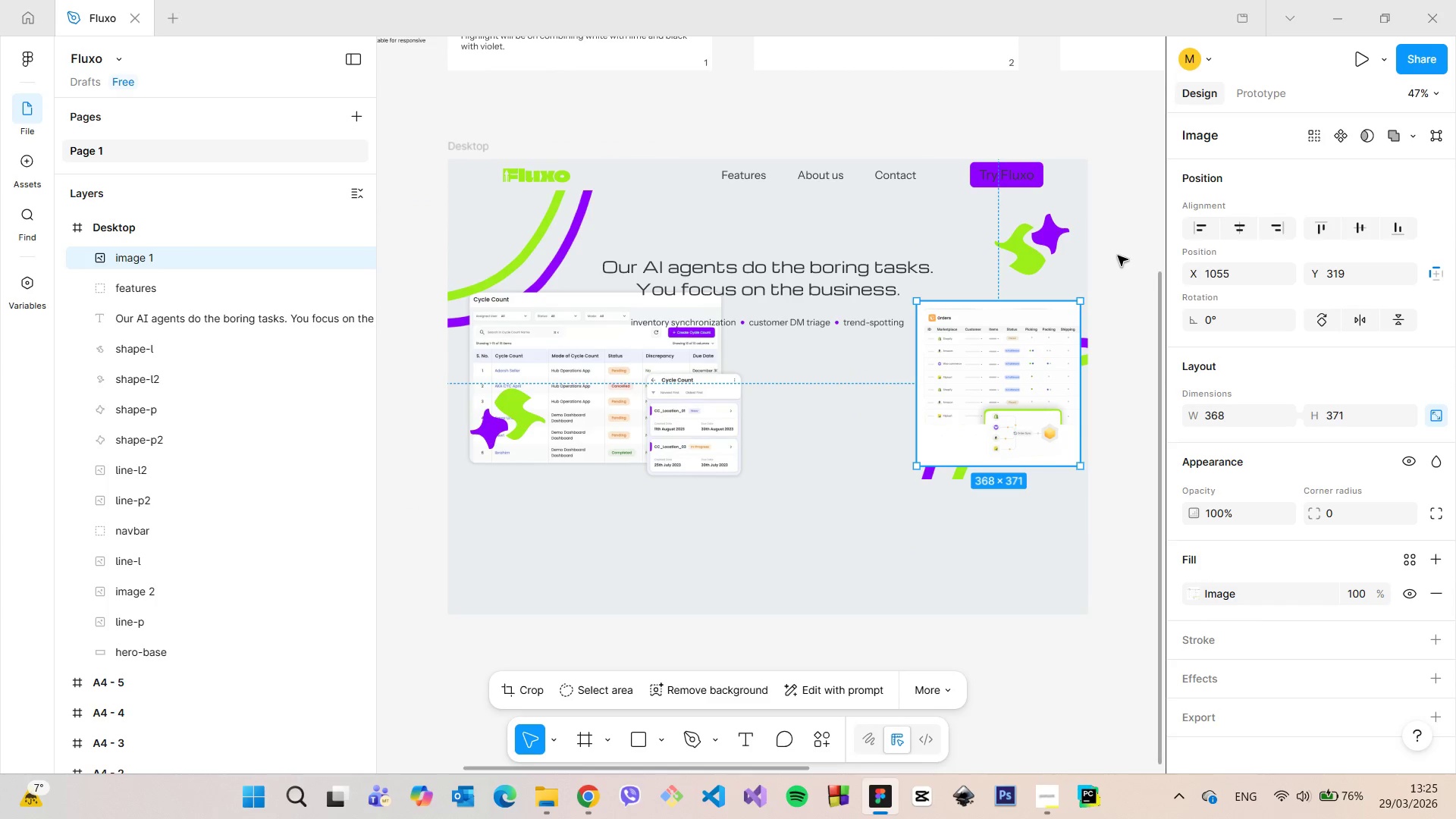 
left_click([1119, 255])
 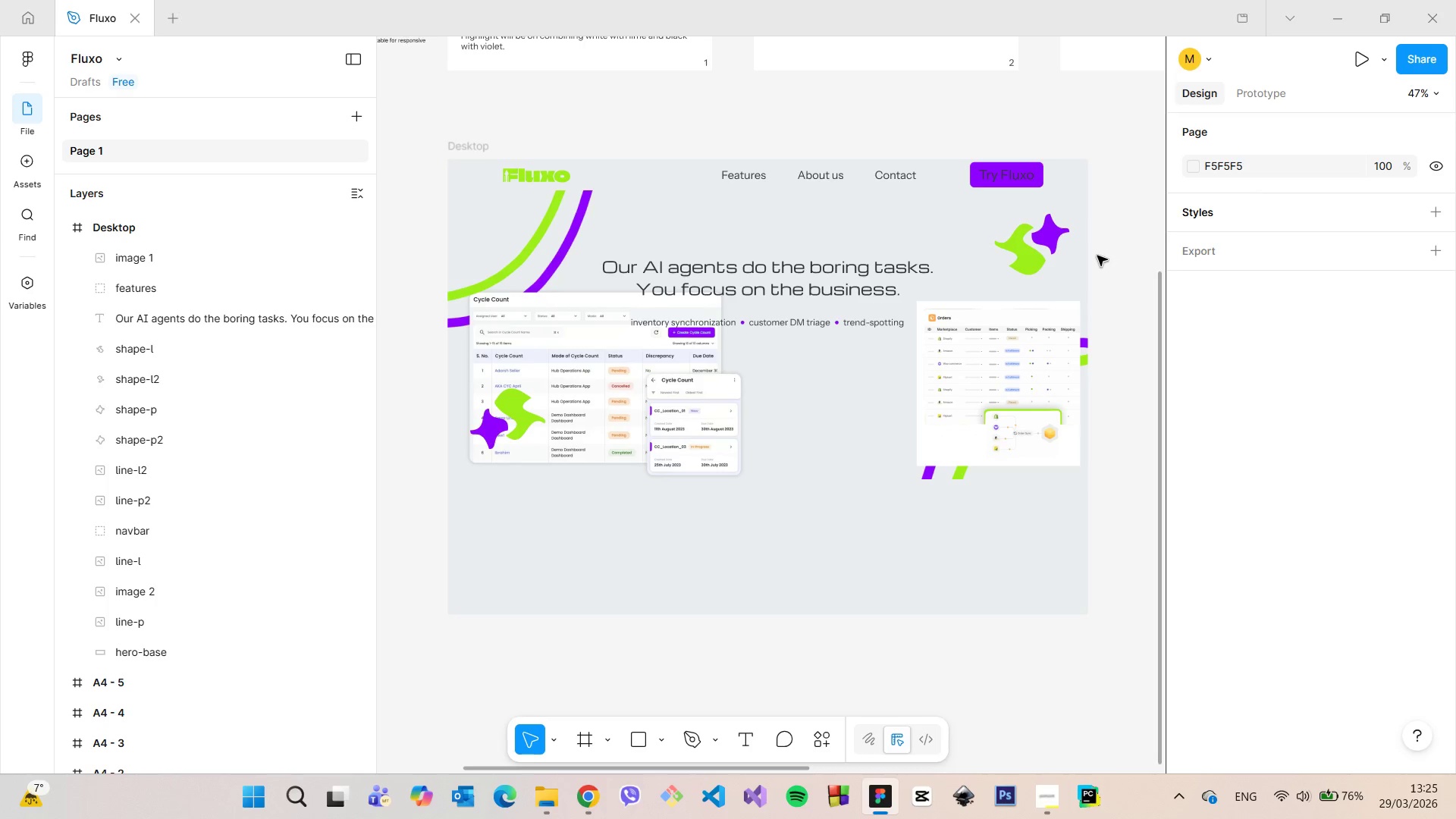 
scroll: coordinate [1095, 256], scroll_direction: down, amount: 4.0
 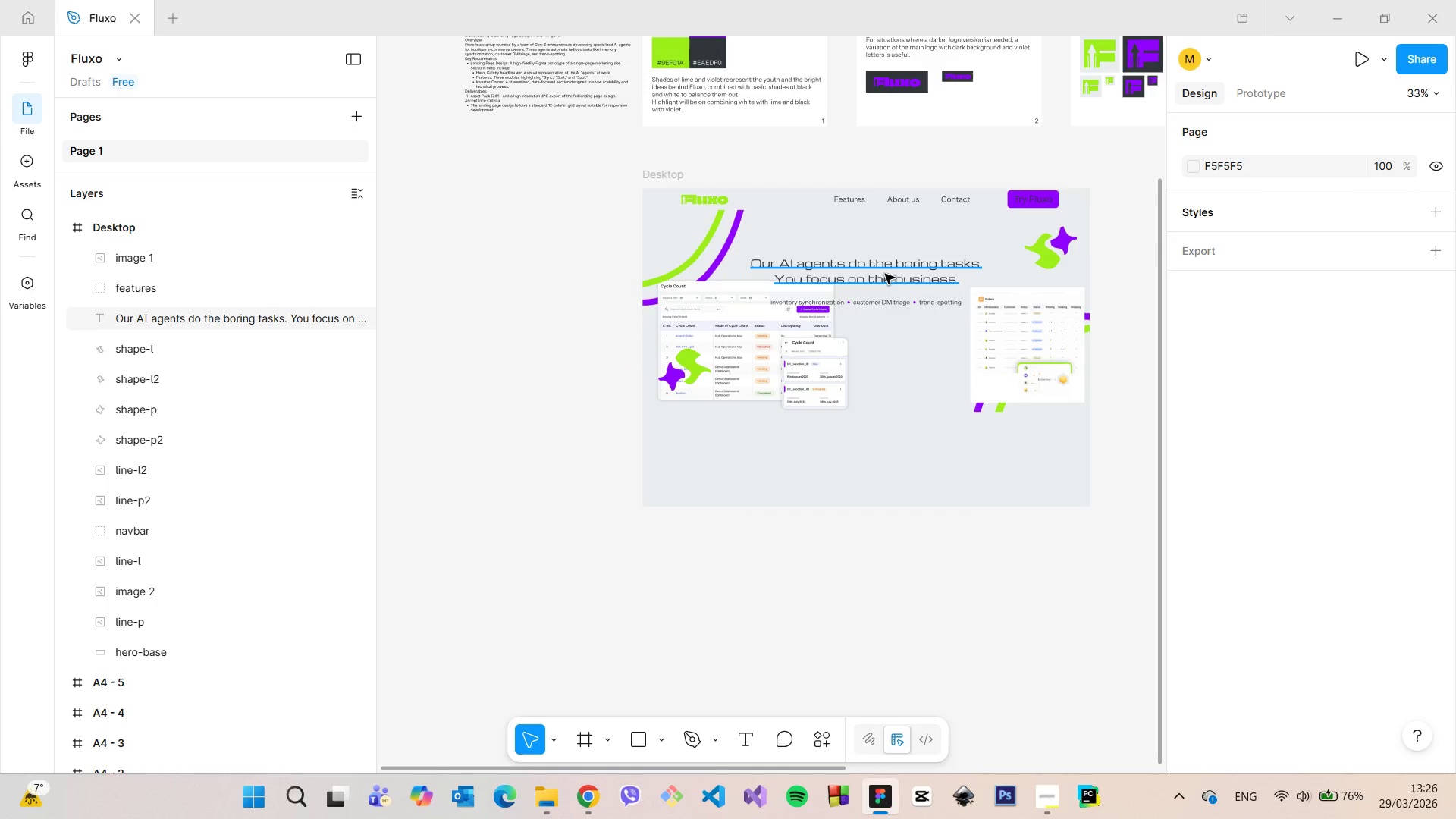 
scroll: coordinate [933, 297], scroll_direction: none, amount: 0.0
 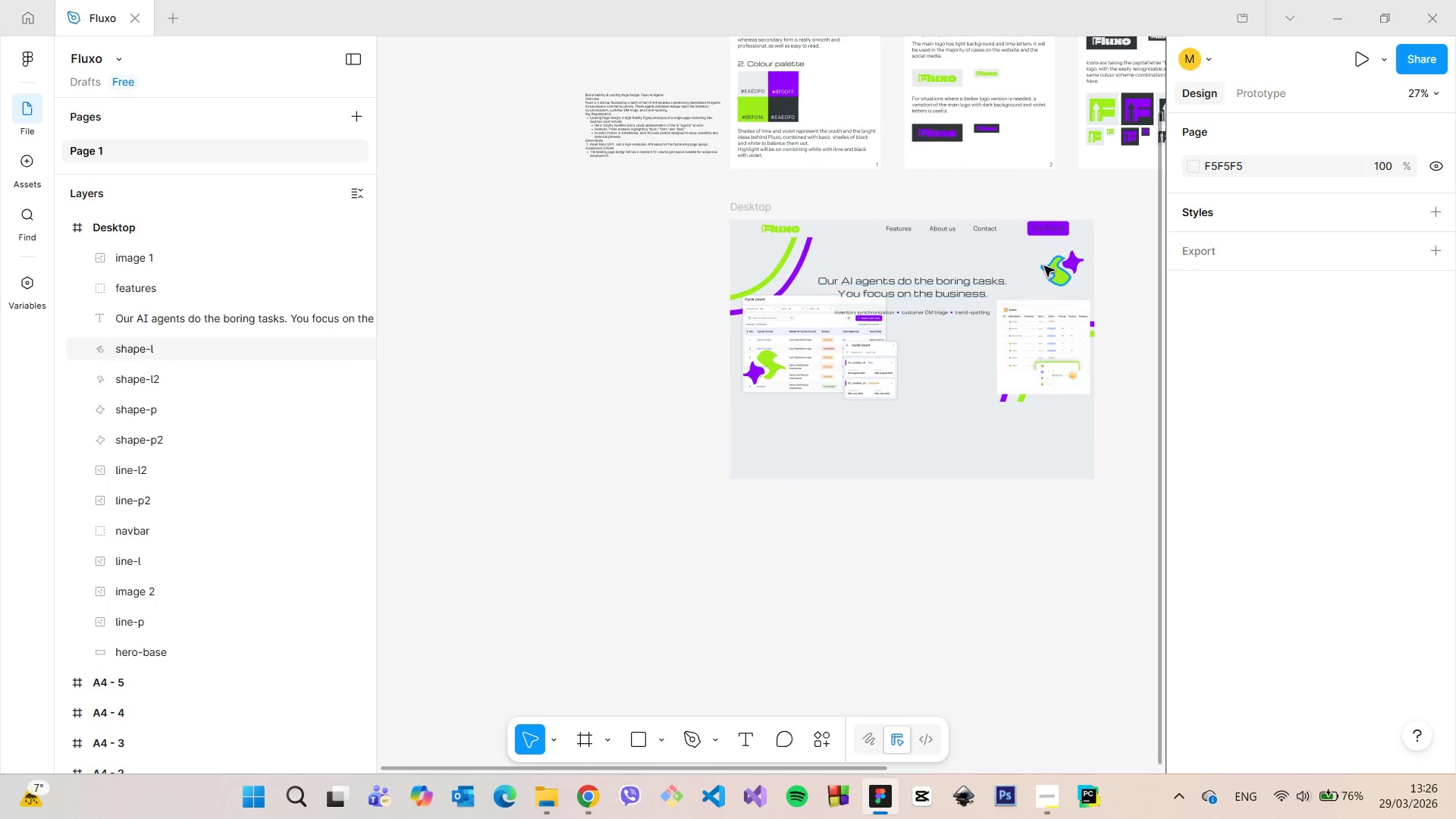 
scroll: coordinate [1028, 264], scroll_direction: up, amount: 5.0
 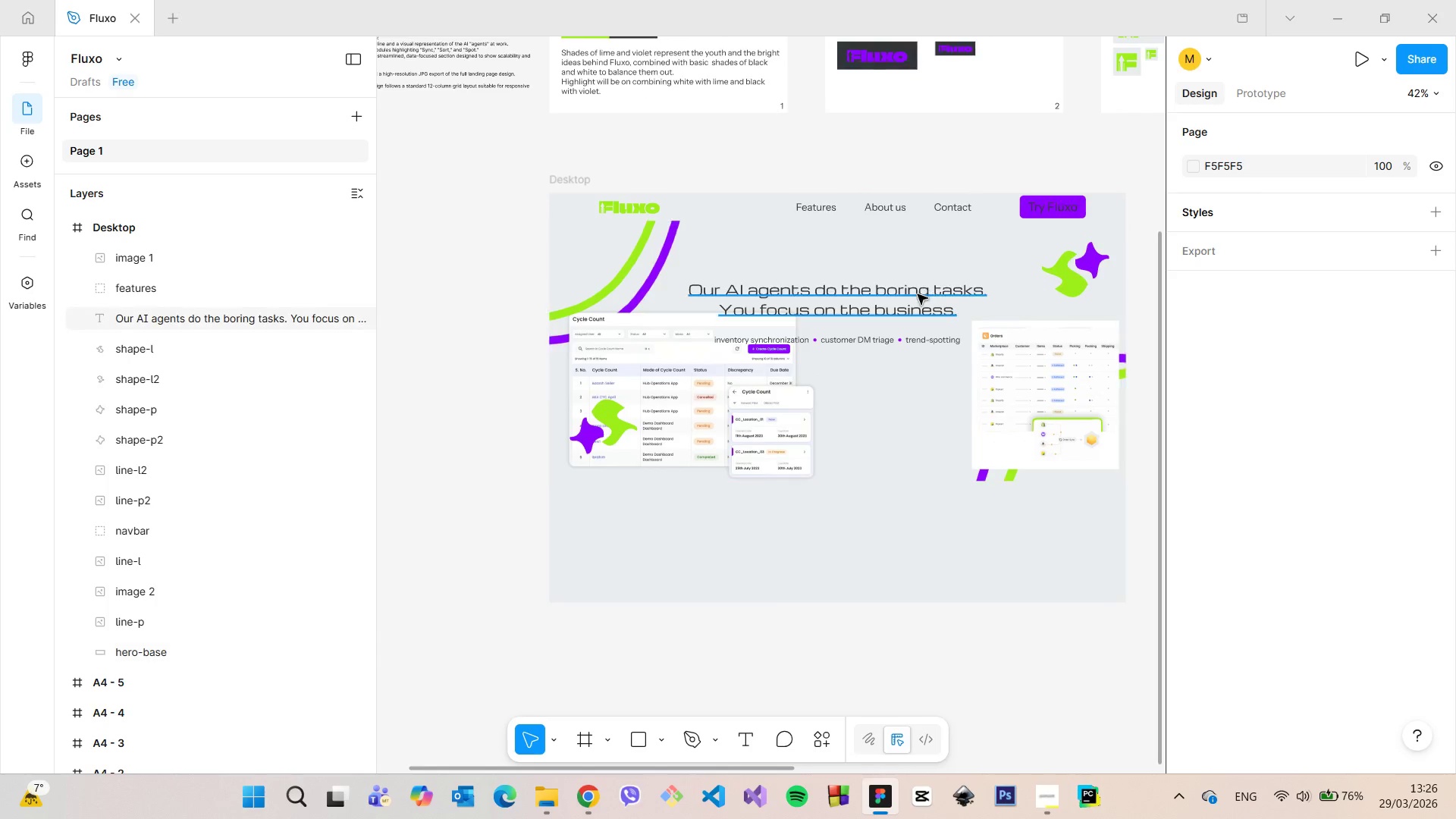 
left_click([918, 294])
 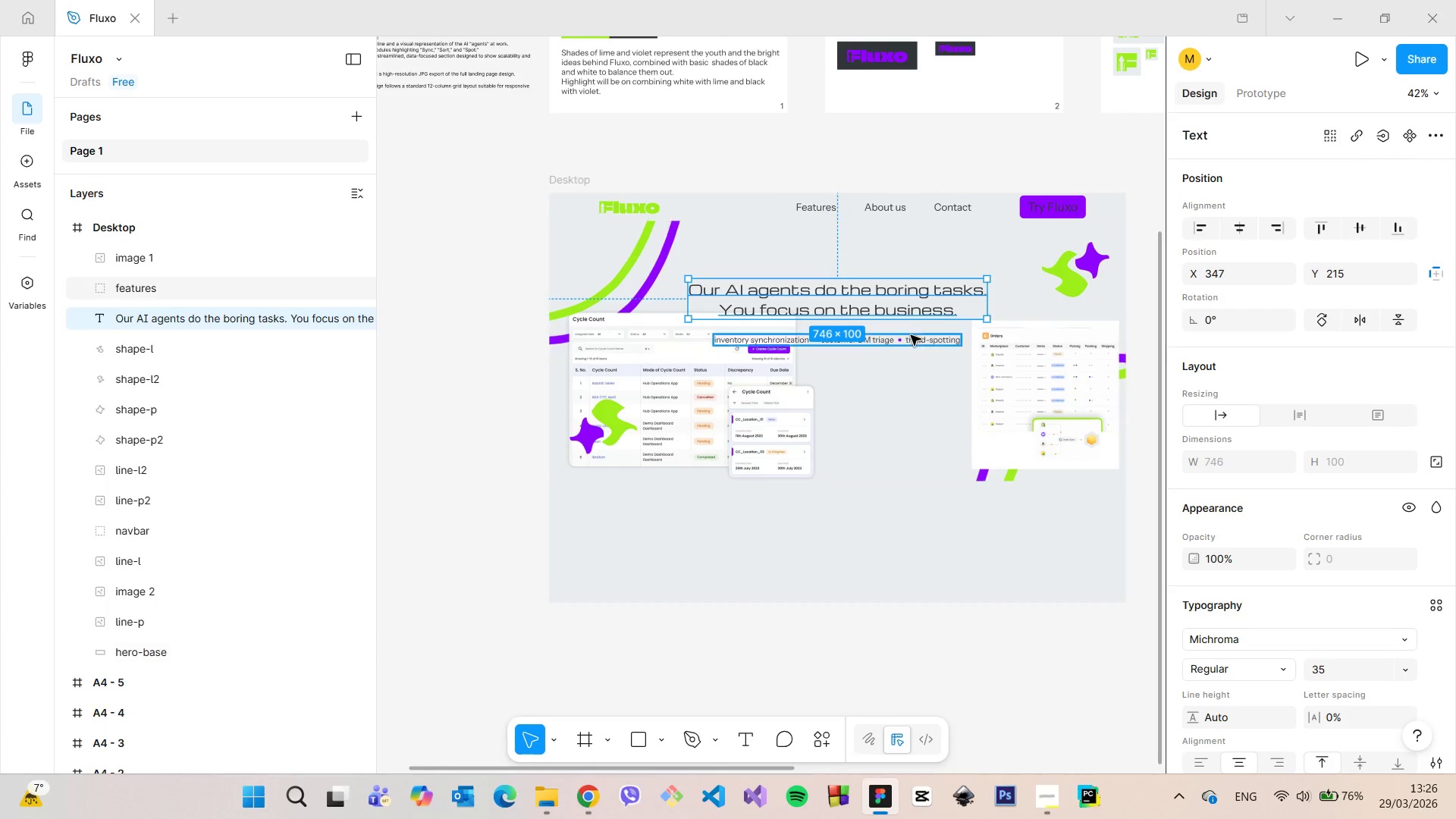 
hold_key(key=ShiftLeft, duration=0.56)
left_click([911, 336])
 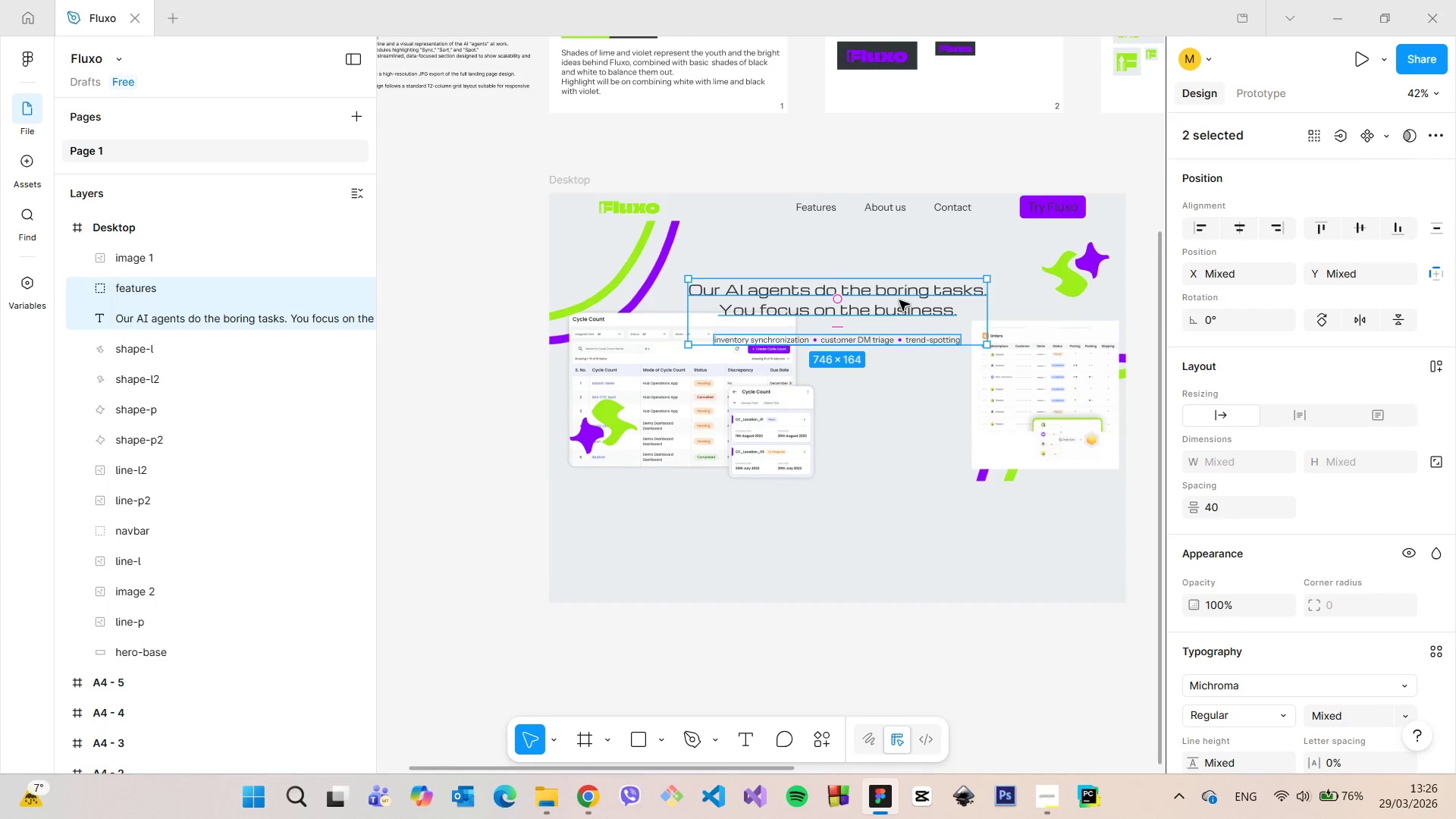 
left_click_drag(start_coordinate=[899, 300], to_coordinate=[899, 259])
 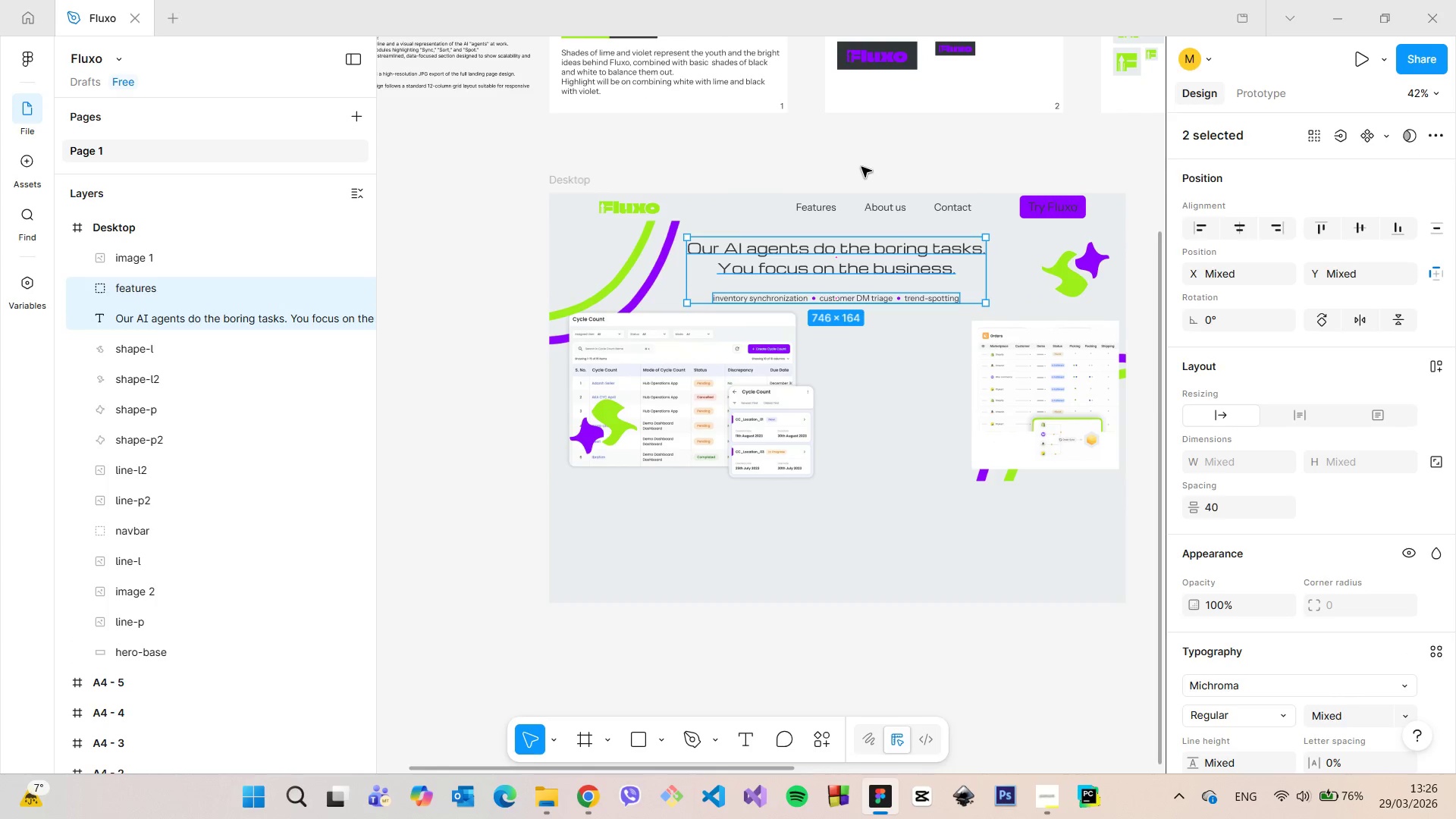 
left_click([861, 167])
 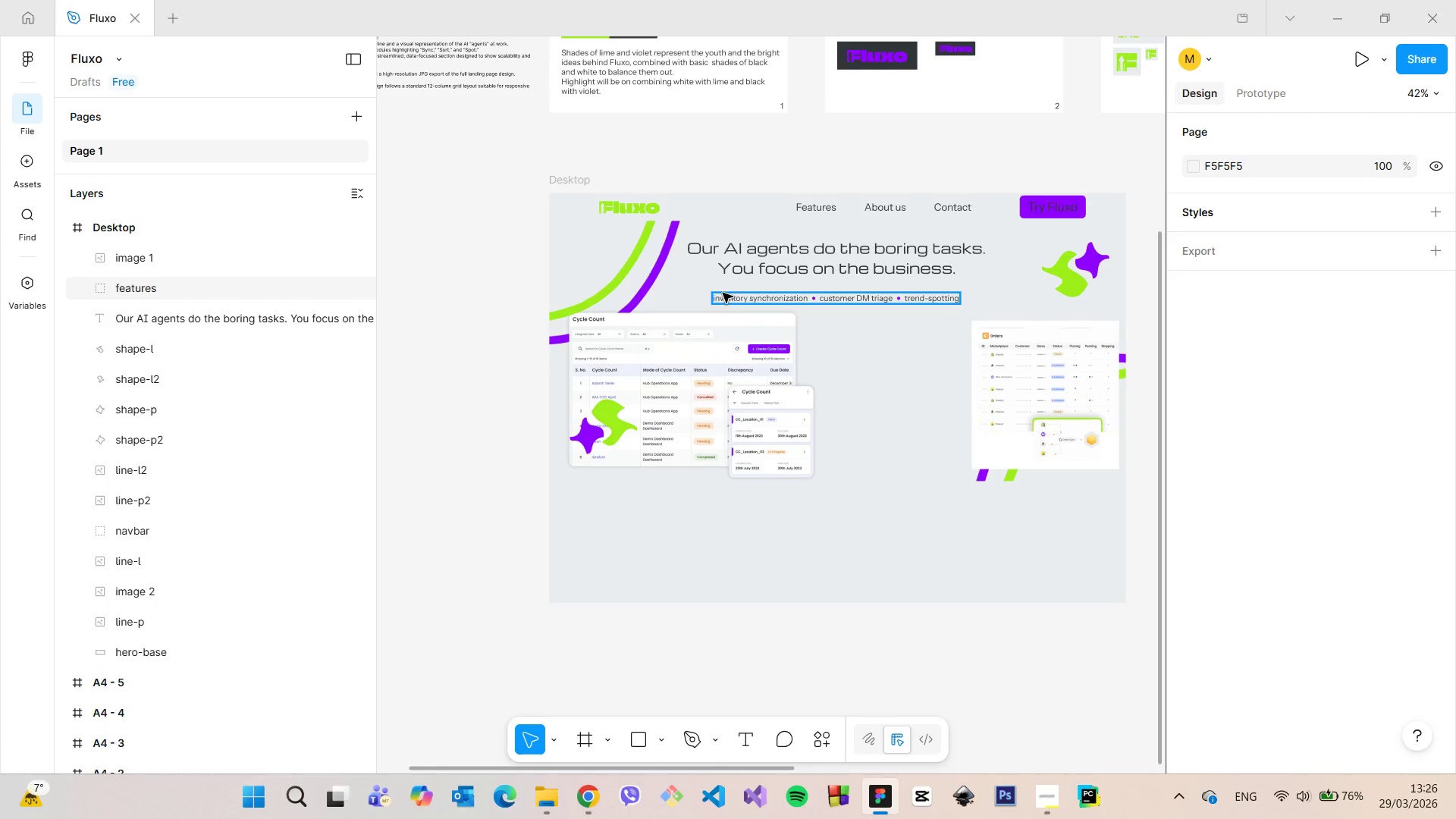 
left_click([1076, 400])
 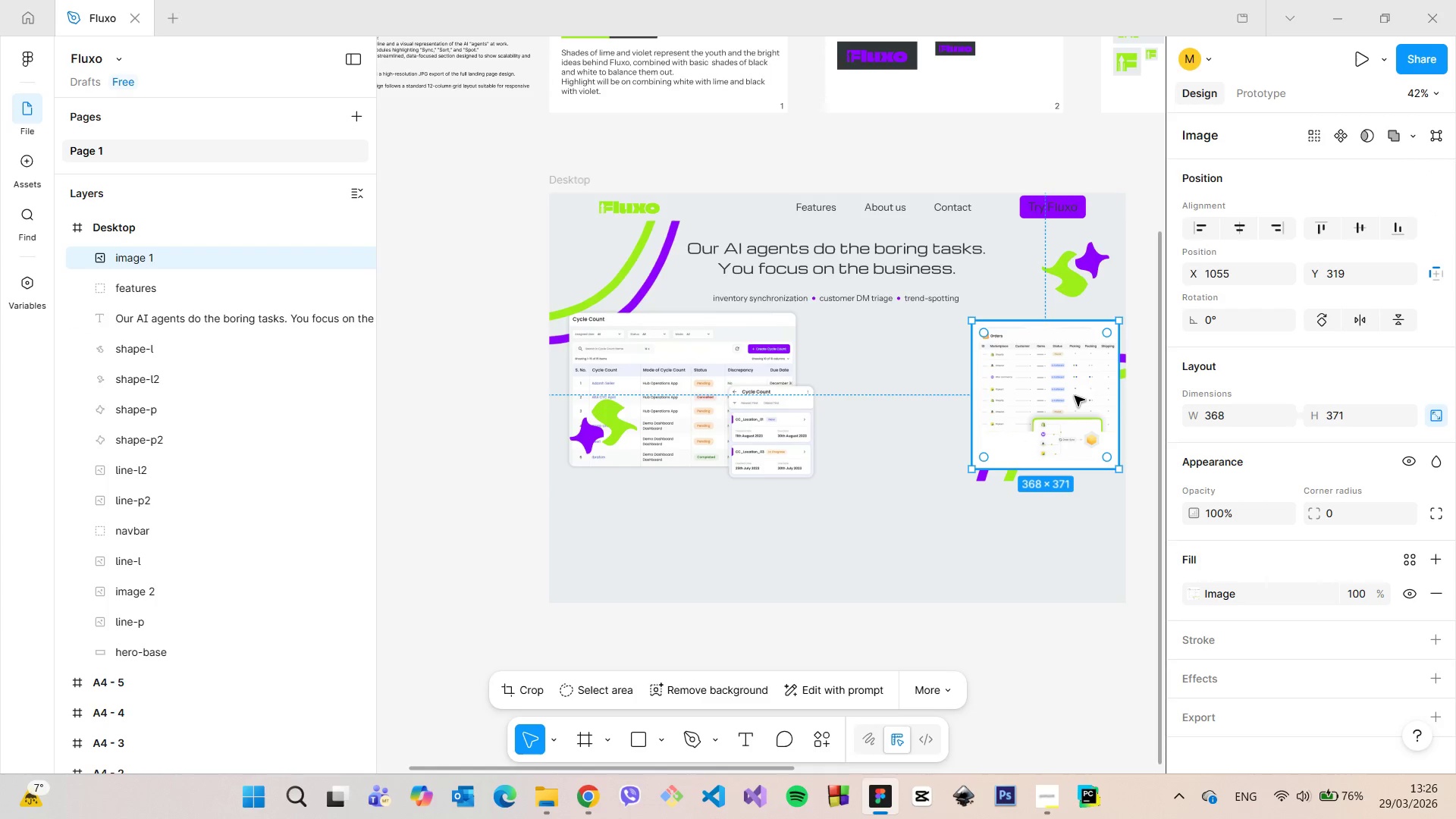 
left_click_drag(start_coordinate=[1072, 394], to_coordinate=[1048, 391])
 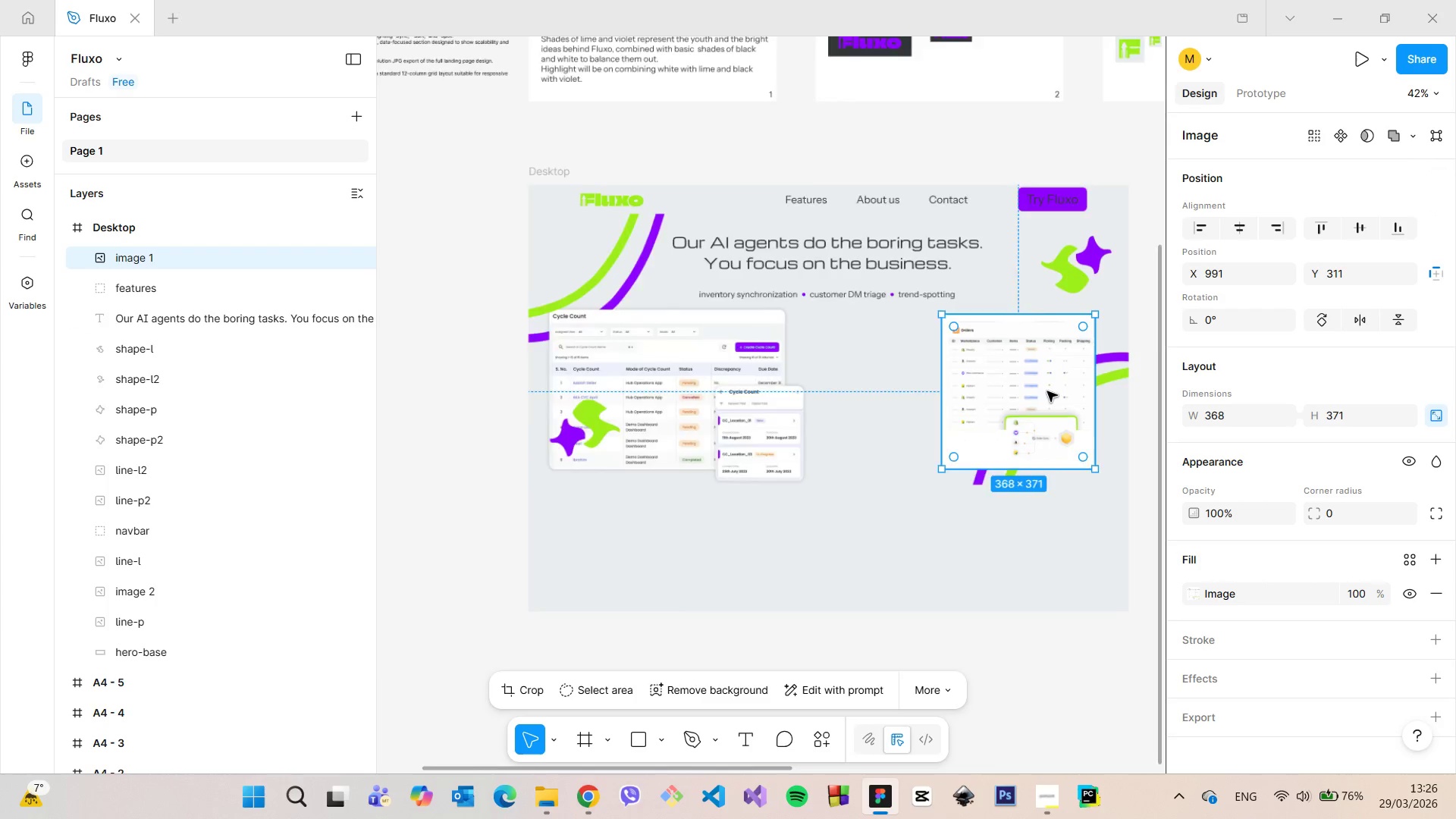 
scroll: coordinate [1047, 391], scroll_direction: up, amount: 3.0
 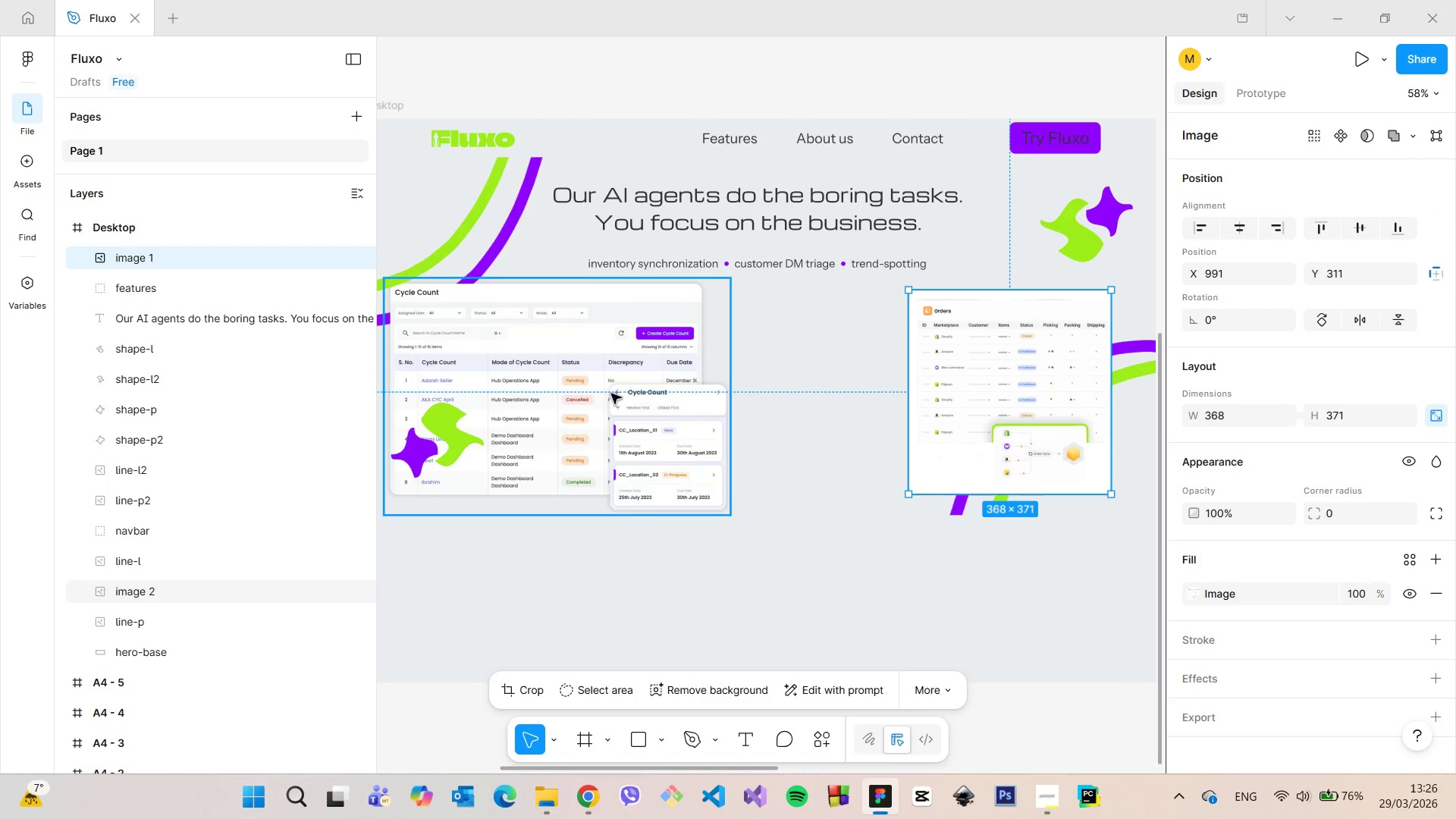 
scroll: coordinate [611, 394], scroll_direction: down, amount: 3.0
 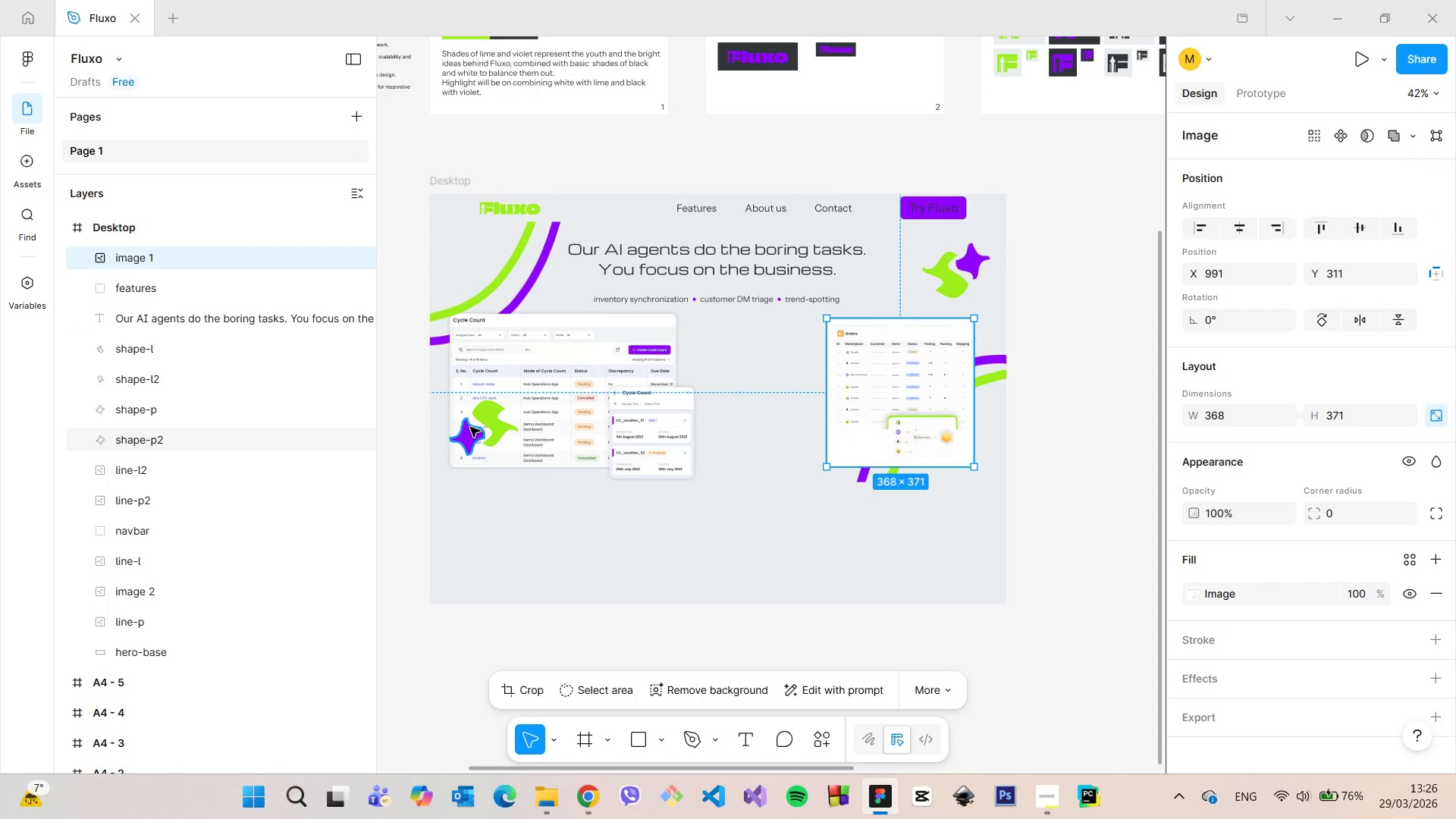 
left_click([789, 436])
 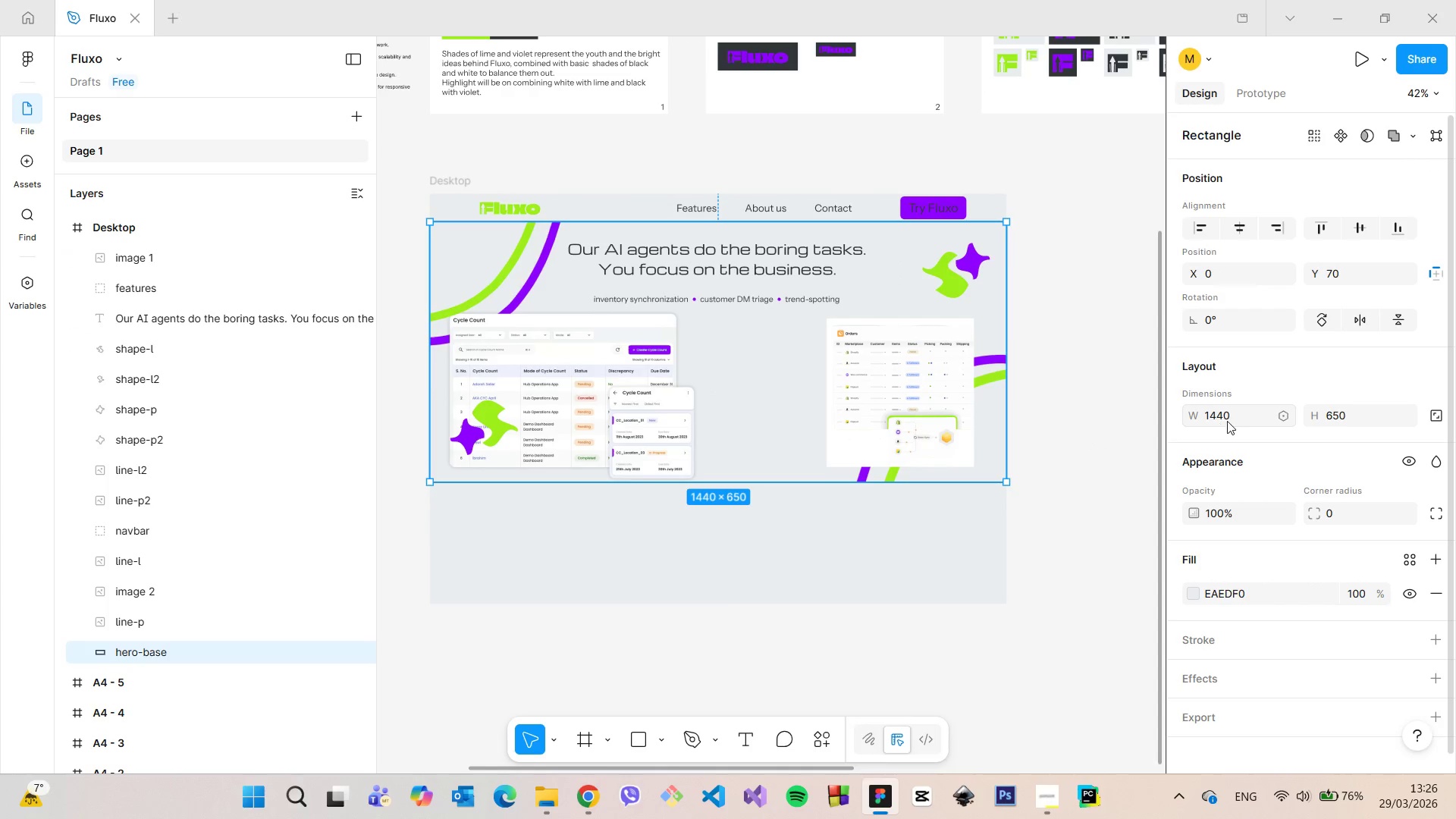 
left_click_drag(start_coordinate=[1323, 412], to_coordinate=[728, 403])
 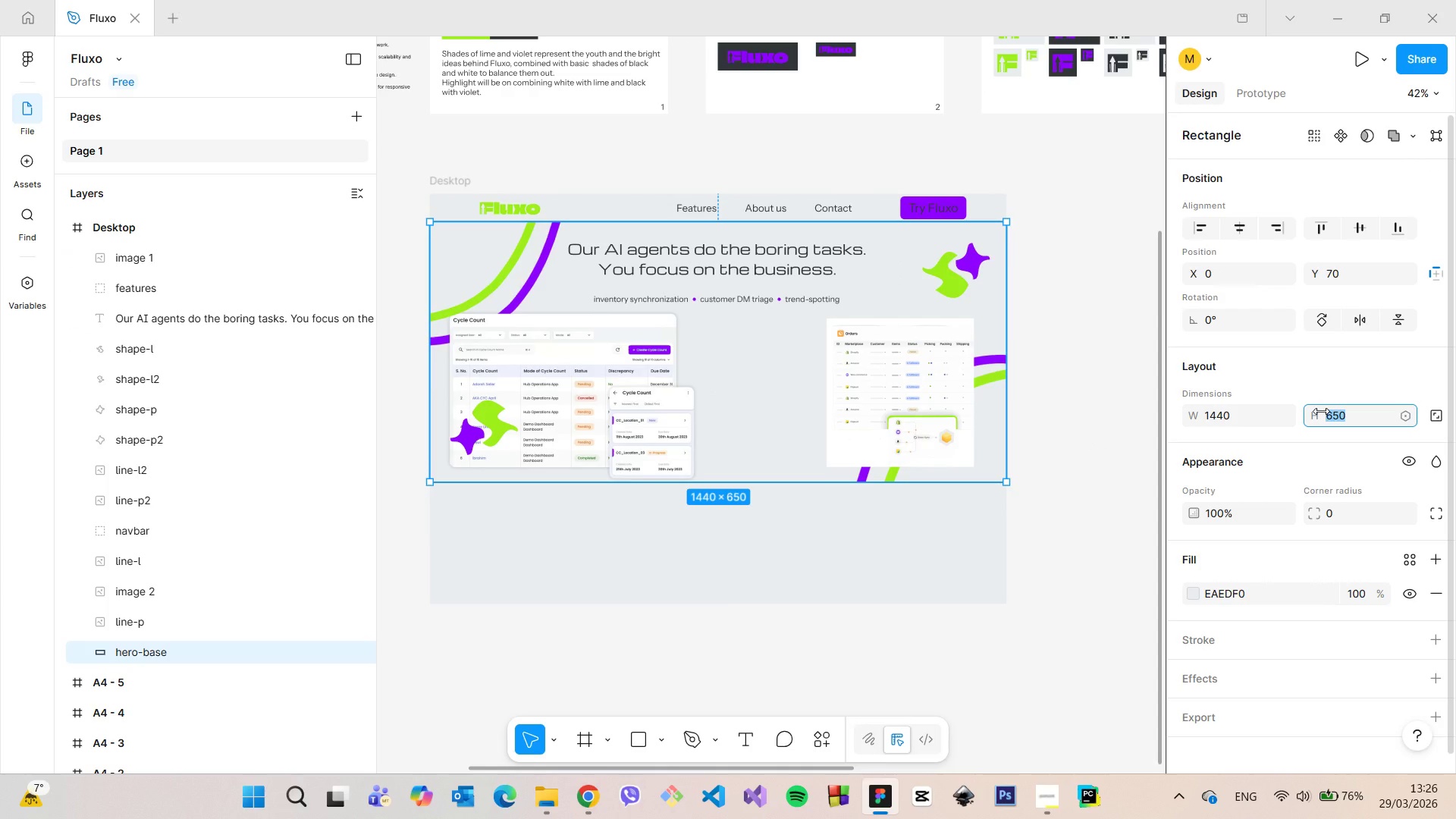 
type(700)
 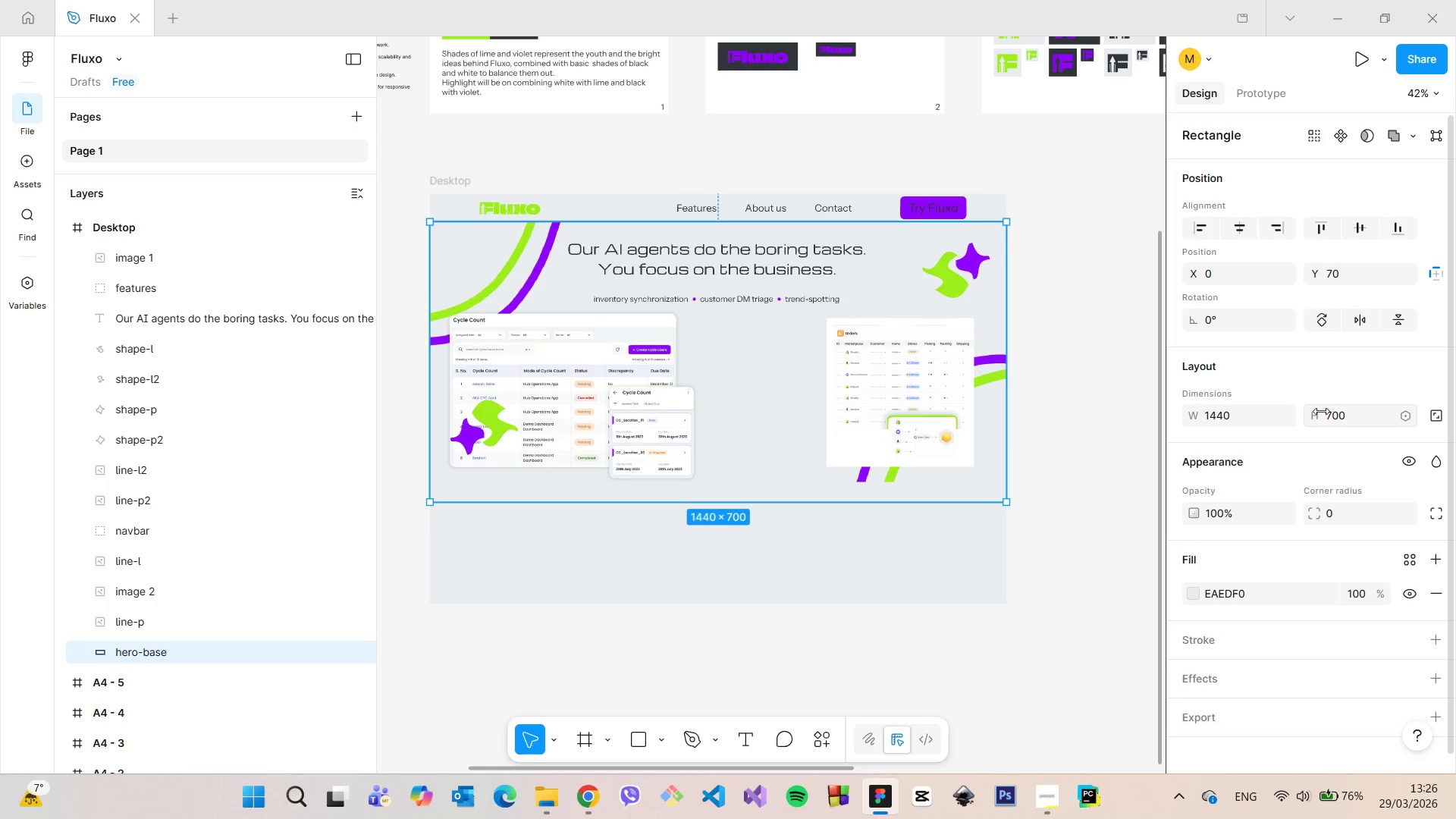 
key(Enter)
 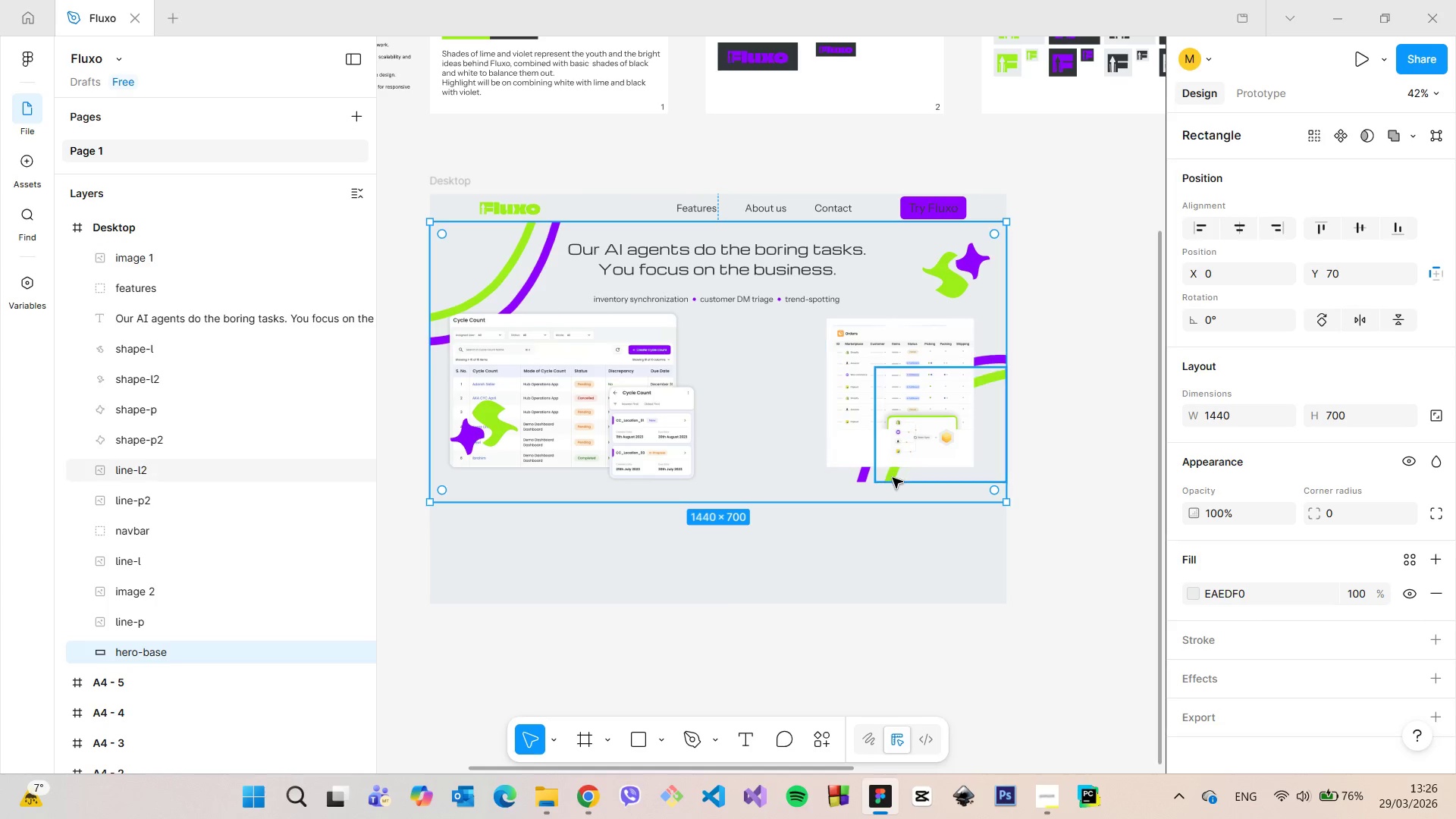 
key(Control+Z)
 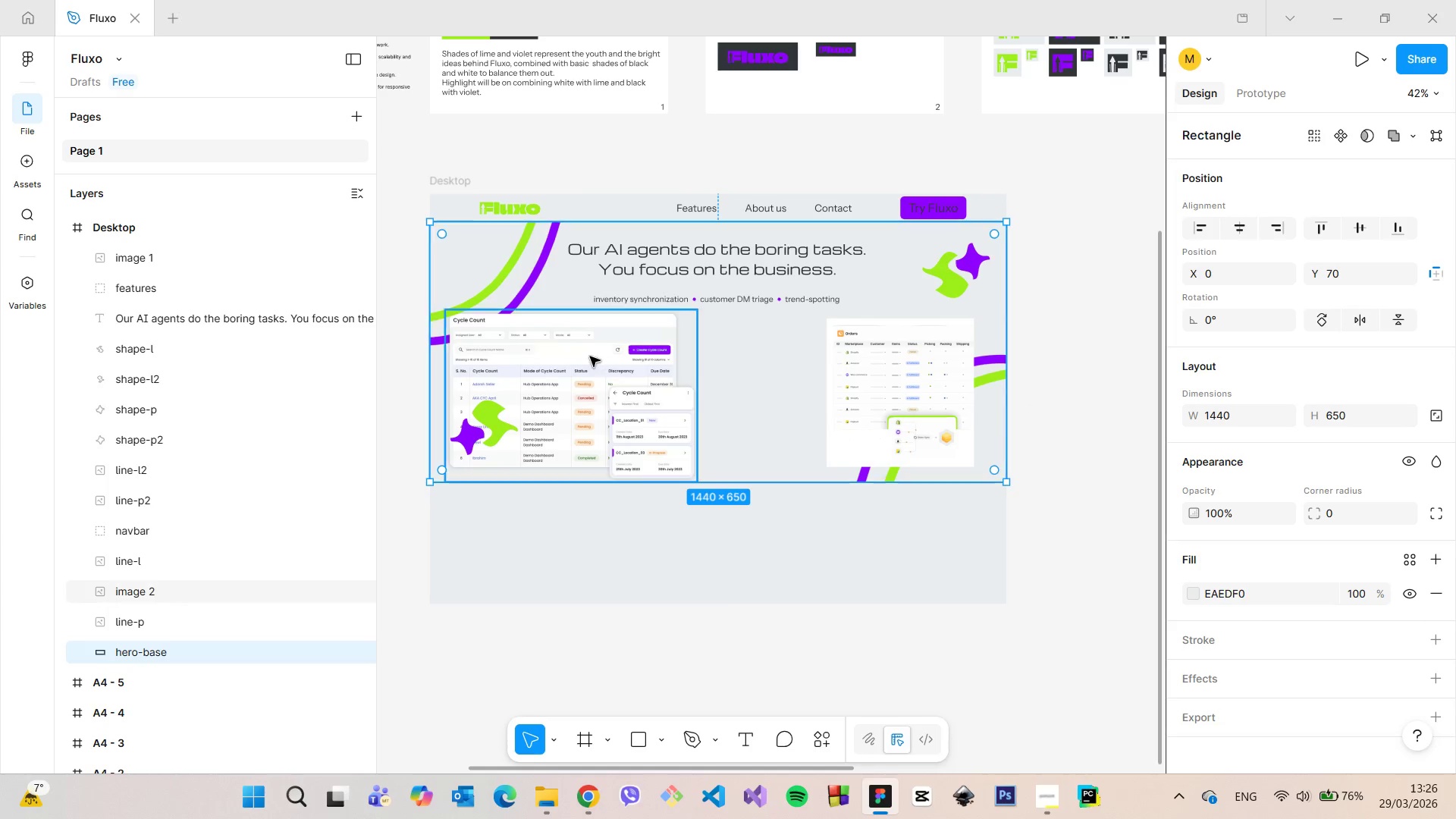 
left_click([590, 357])
 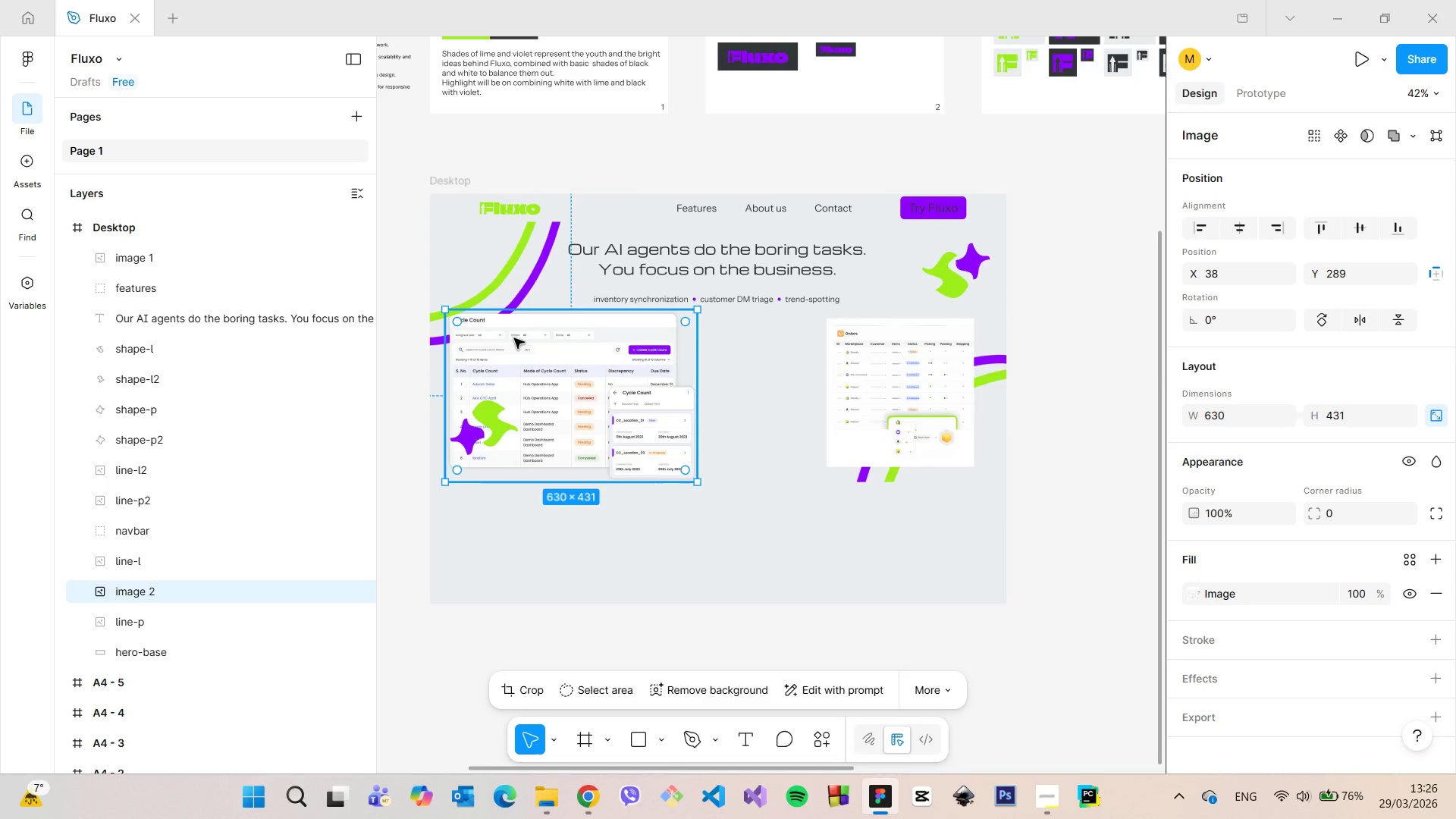 
scroll: coordinate [516, 338], scroll_direction: up, amount: 5.0
 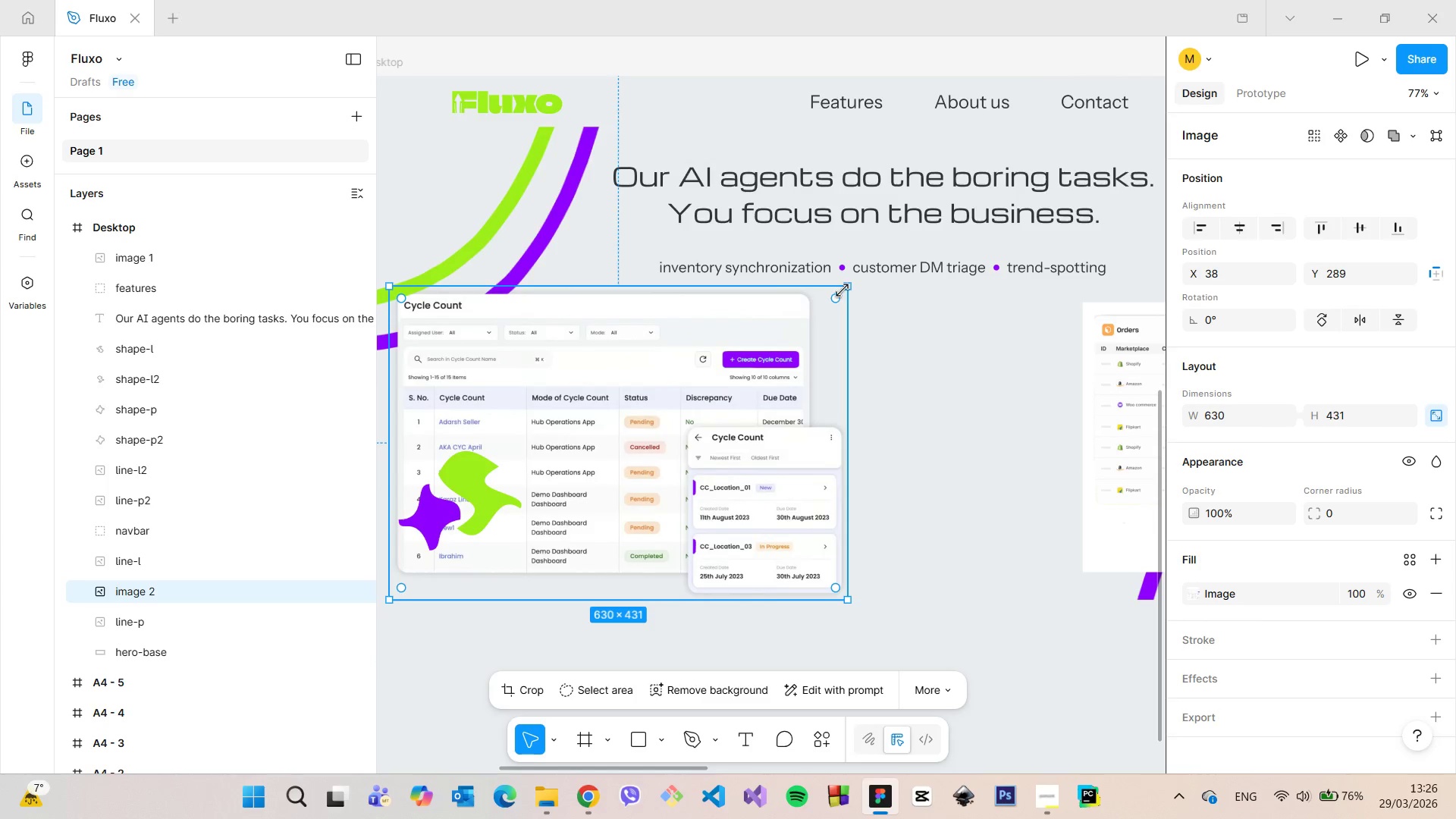 
left_click_drag(start_coordinate=[843, 290], to_coordinate=[733, 367])
 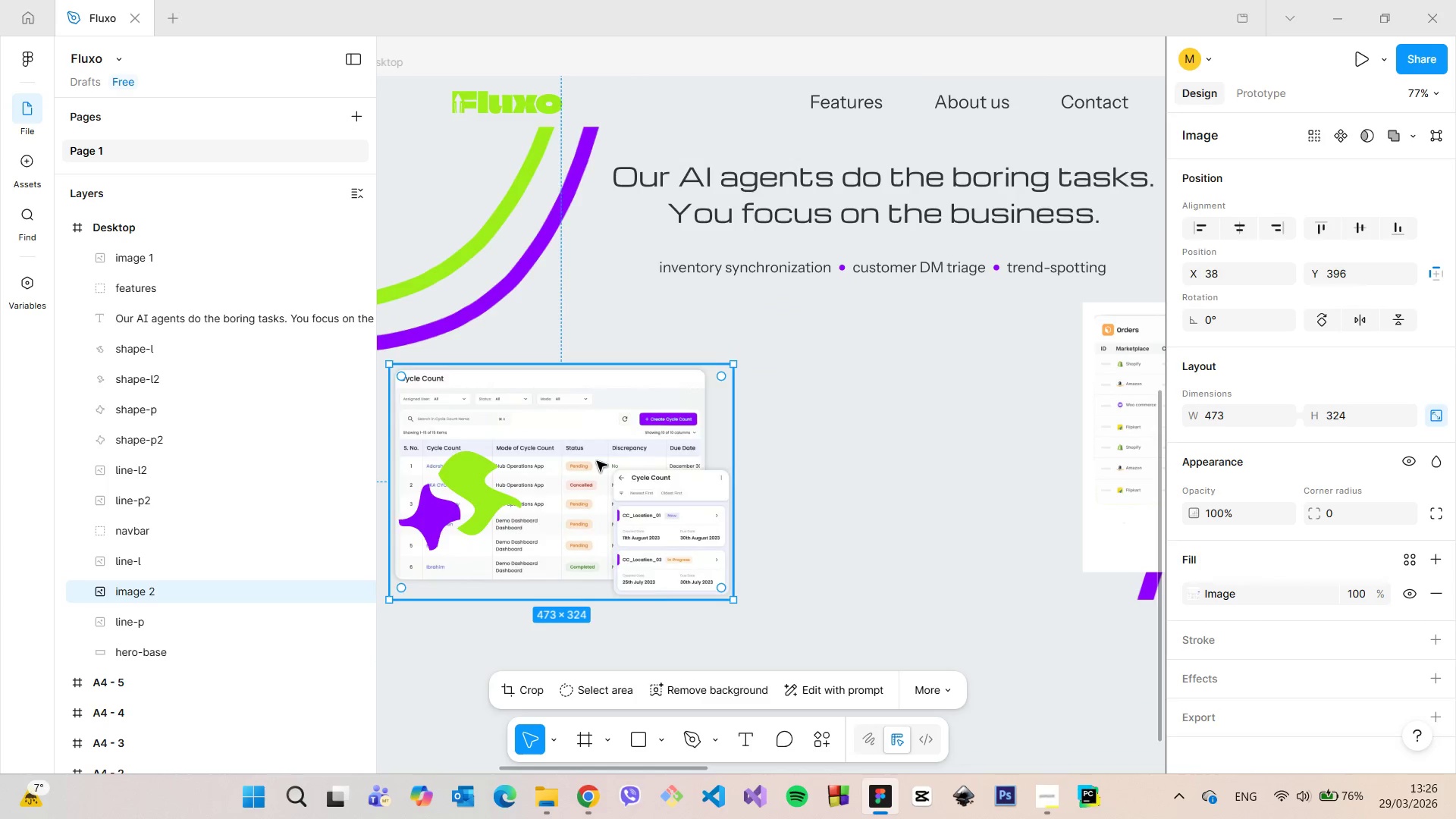 
left_click_drag(start_coordinate=[597, 461], to_coordinate=[588, 390])
 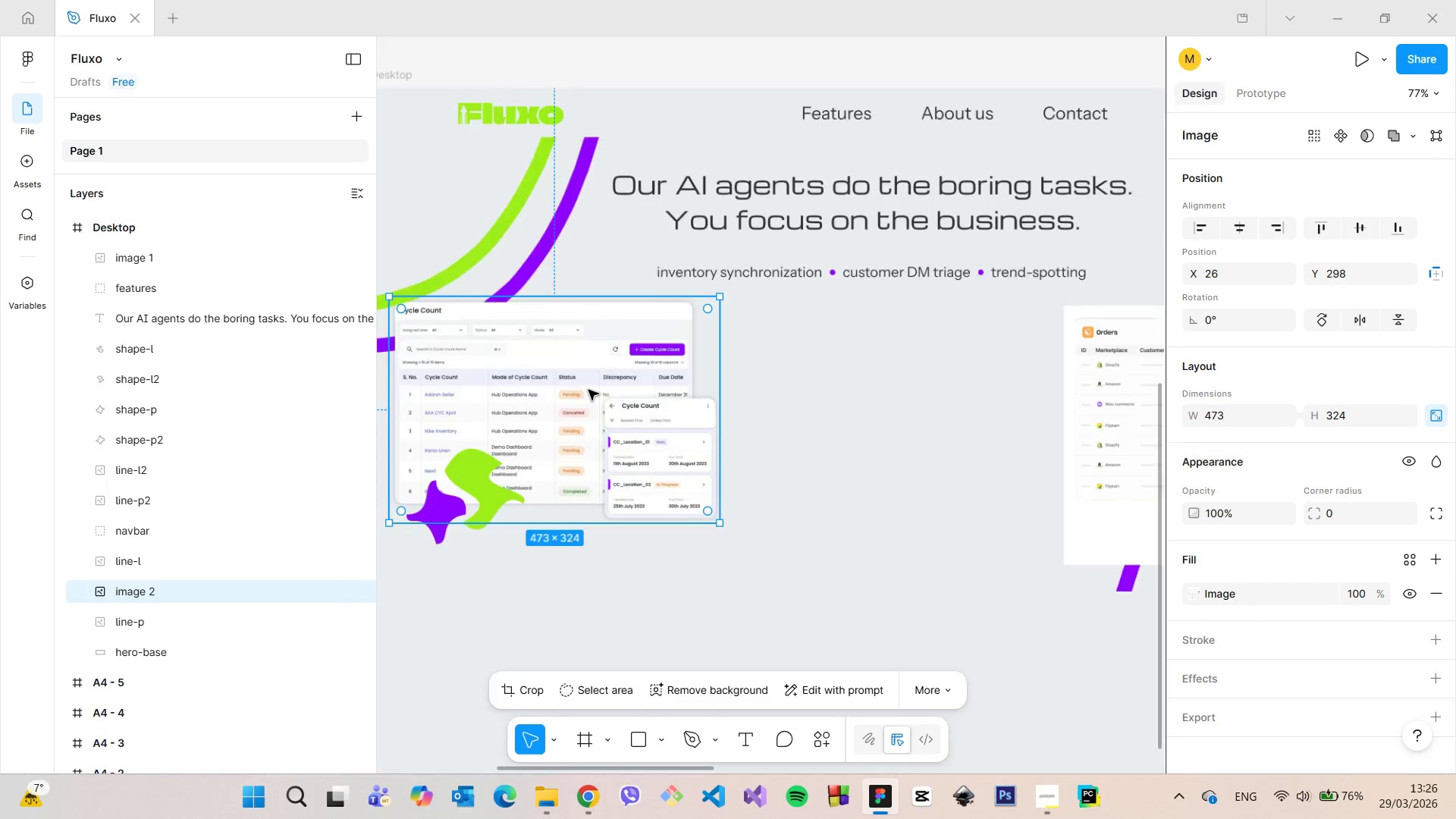 
scroll: coordinate [588, 390], scroll_direction: down, amount: 5.0
 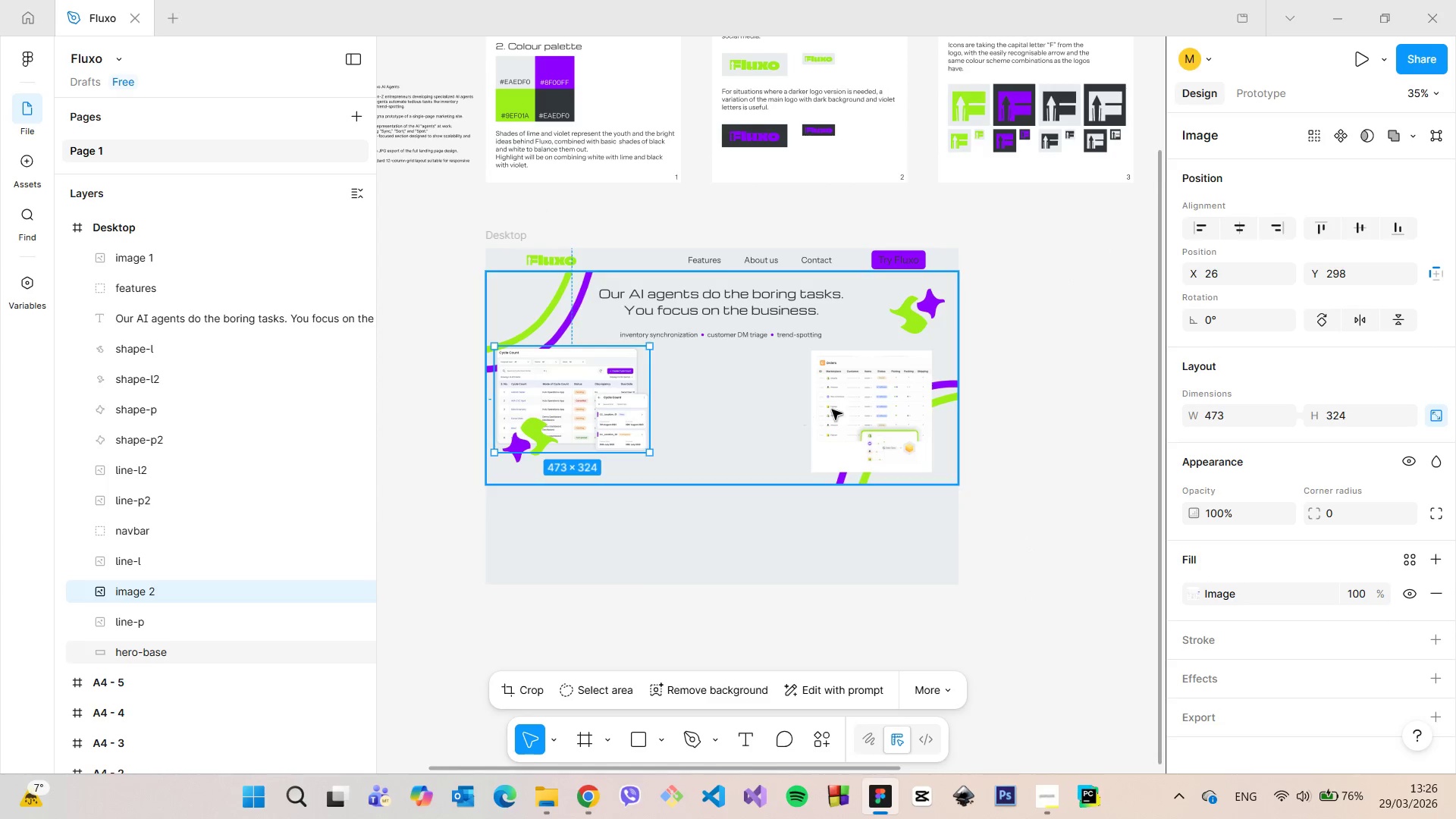 
left_click([850, 408])
 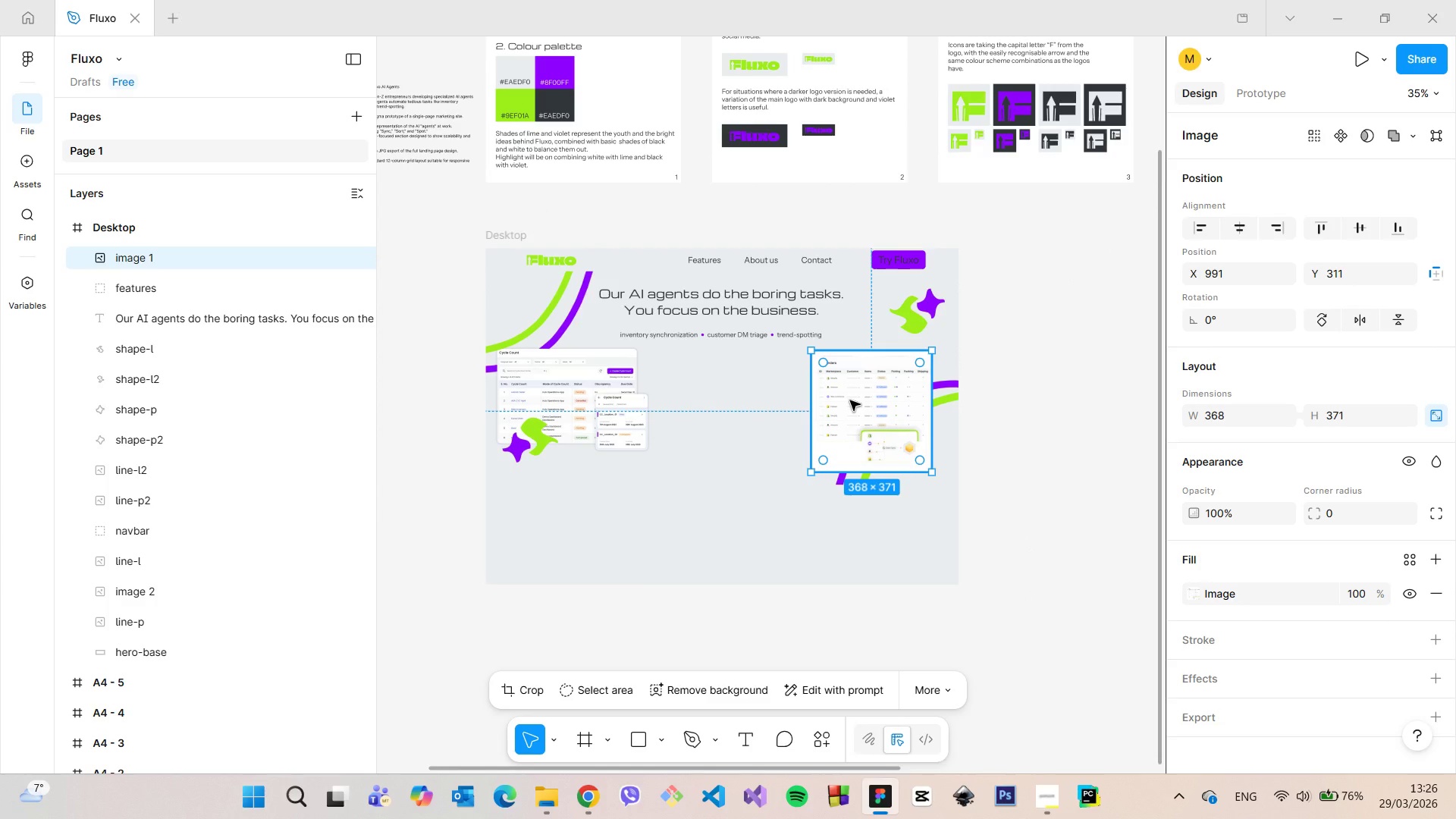 
left_click_drag(start_coordinate=[850, 400], to_coordinate=[670, 447])
 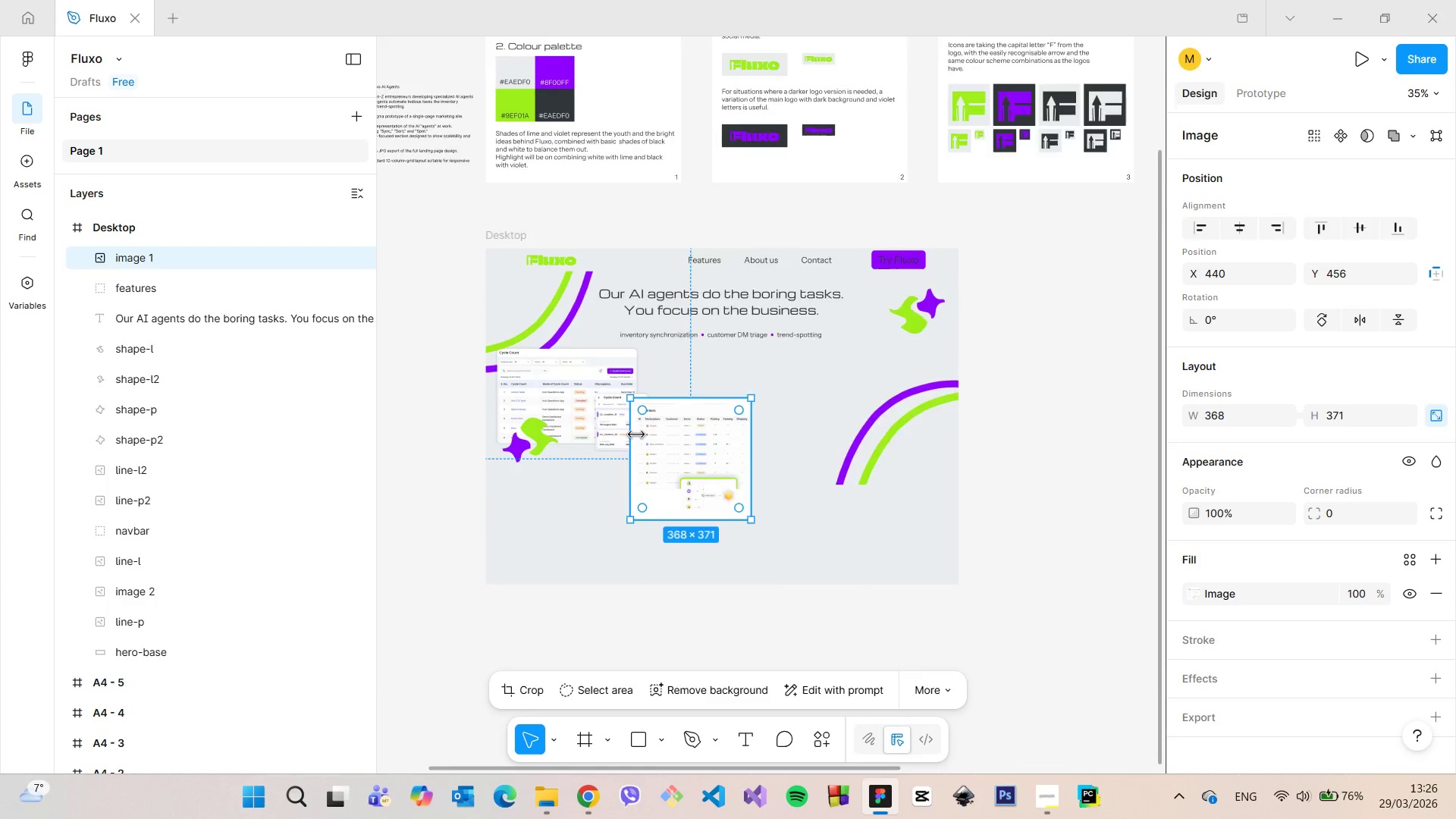 
scroll: coordinate [639, 435], scroll_direction: up, amount: 6.0
 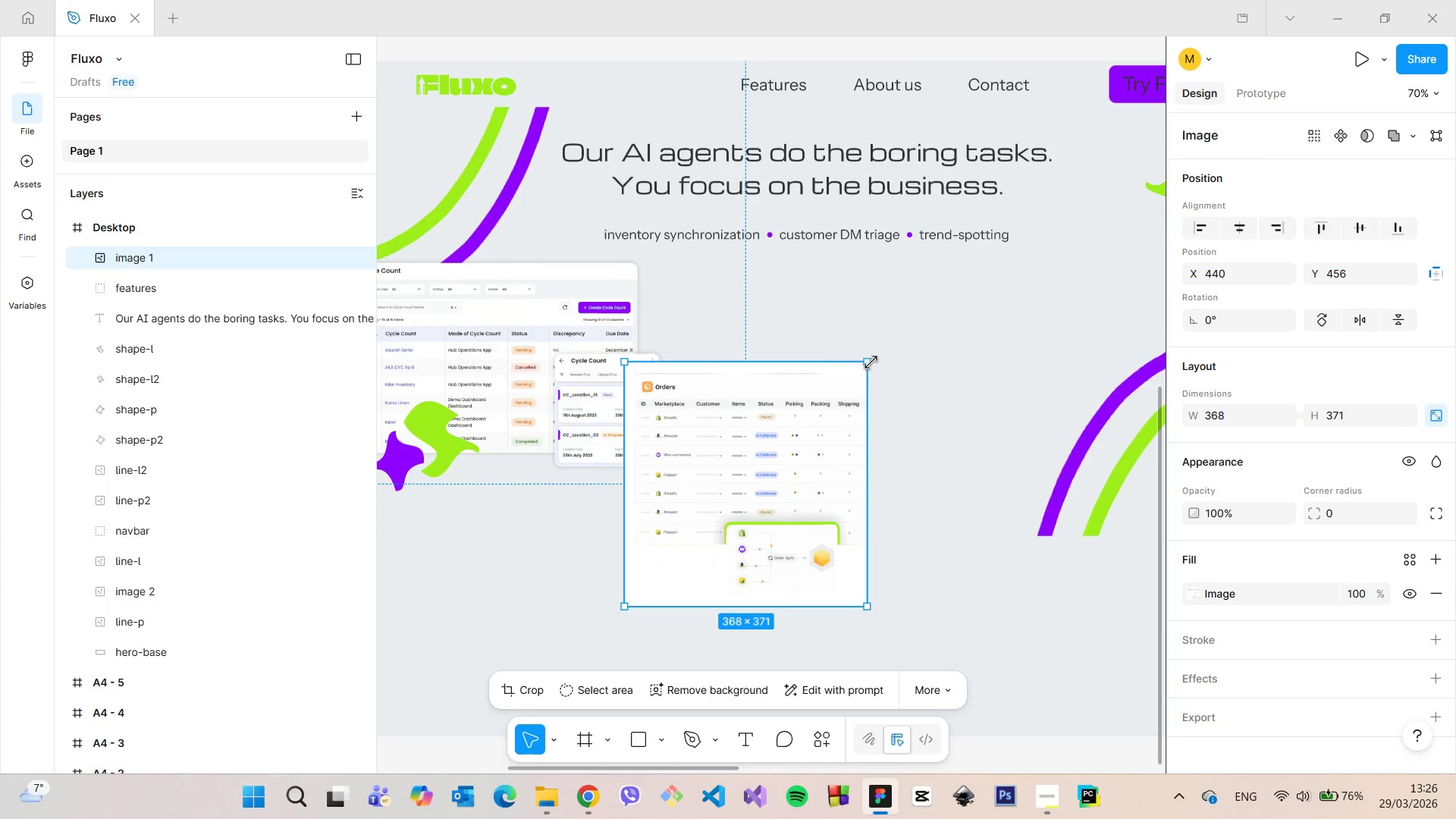 
left_click_drag(start_coordinate=[871, 362], to_coordinate=[802, 433])
 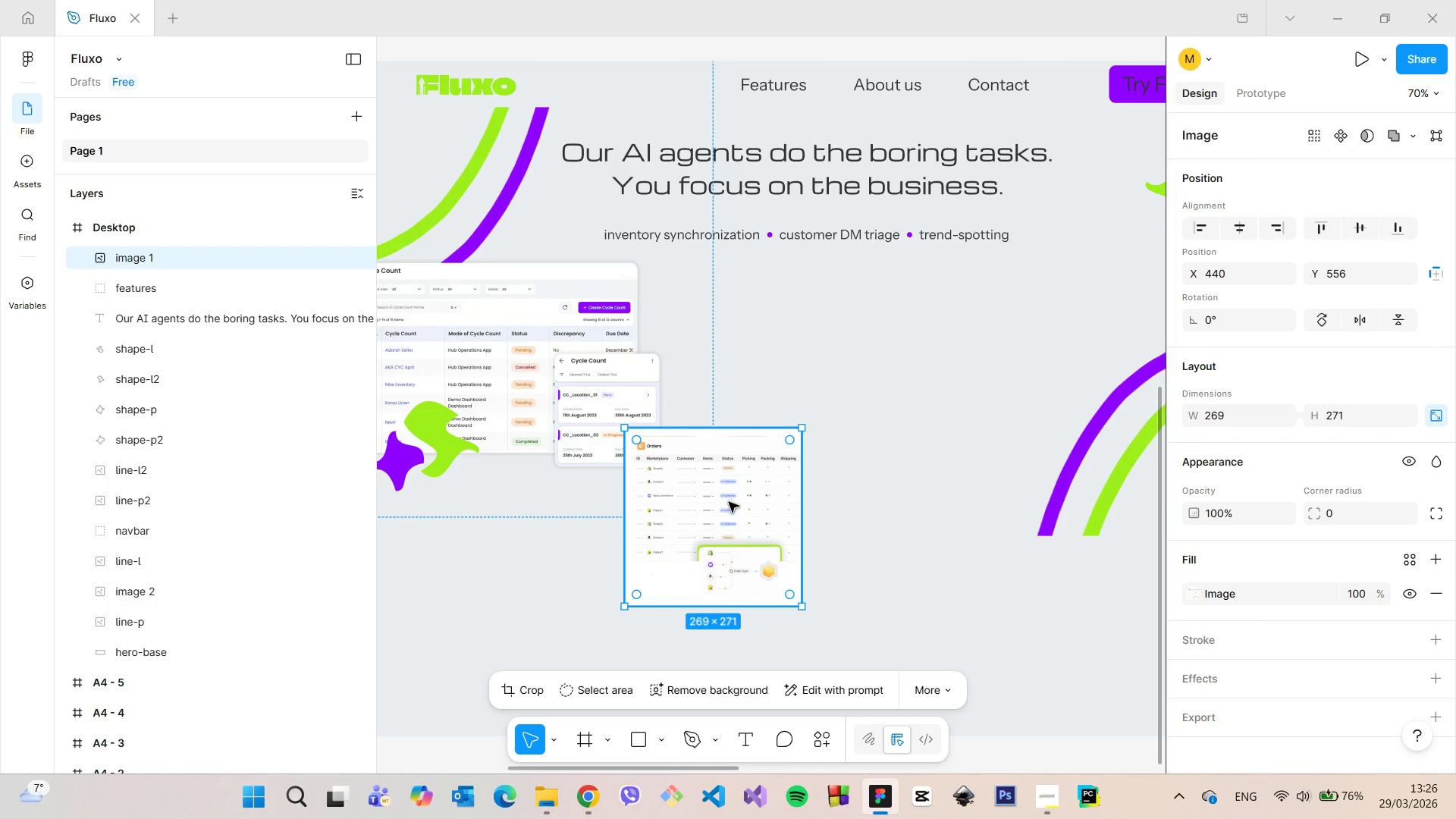 
left_click_drag(start_coordinate=[729, 502], to_coordinate=[737, 452])
 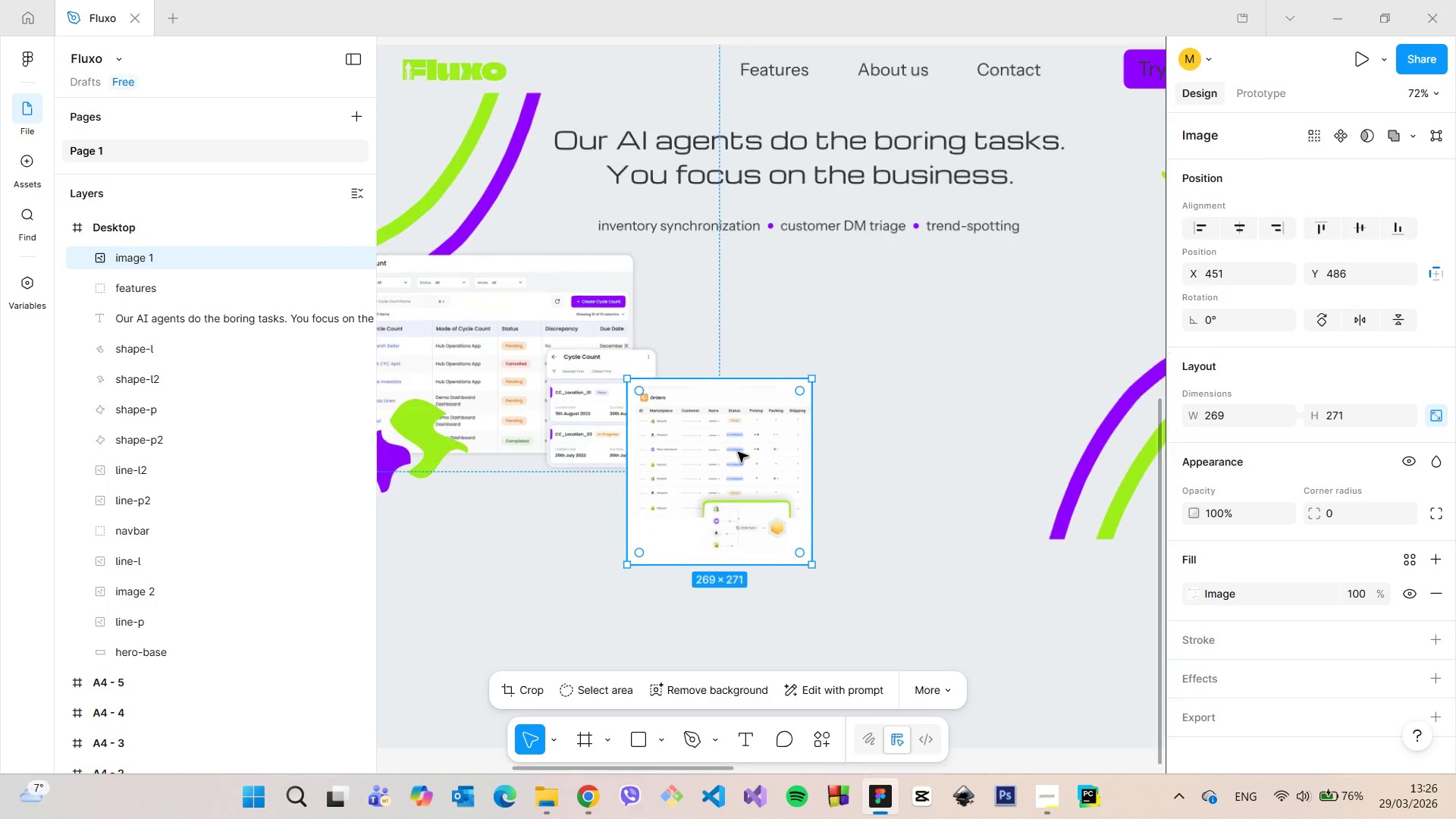 
scroll: coordinate [739, 452], scroll_direction: down, amount: 4.0
 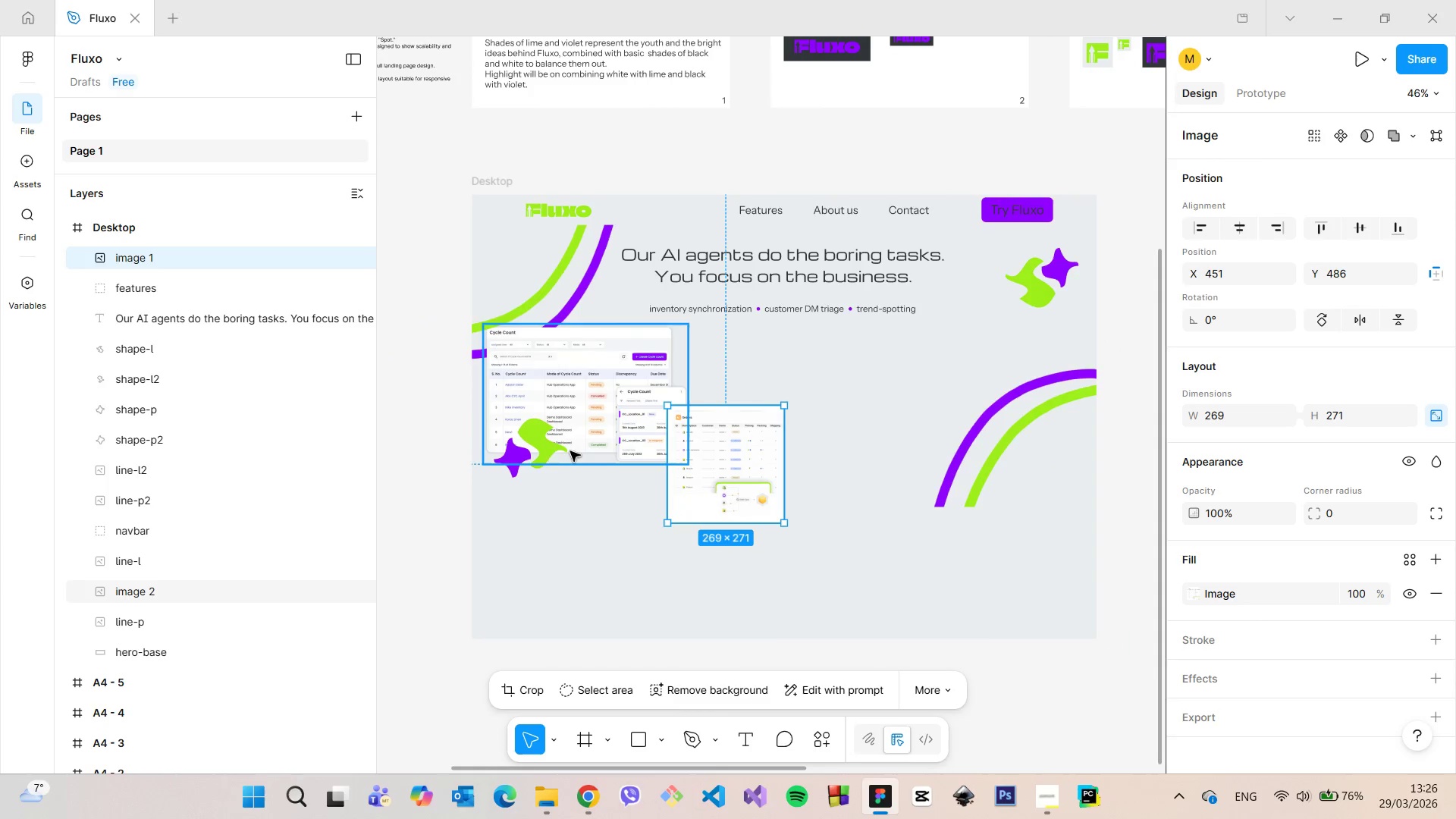 
left_click([513, 458])
 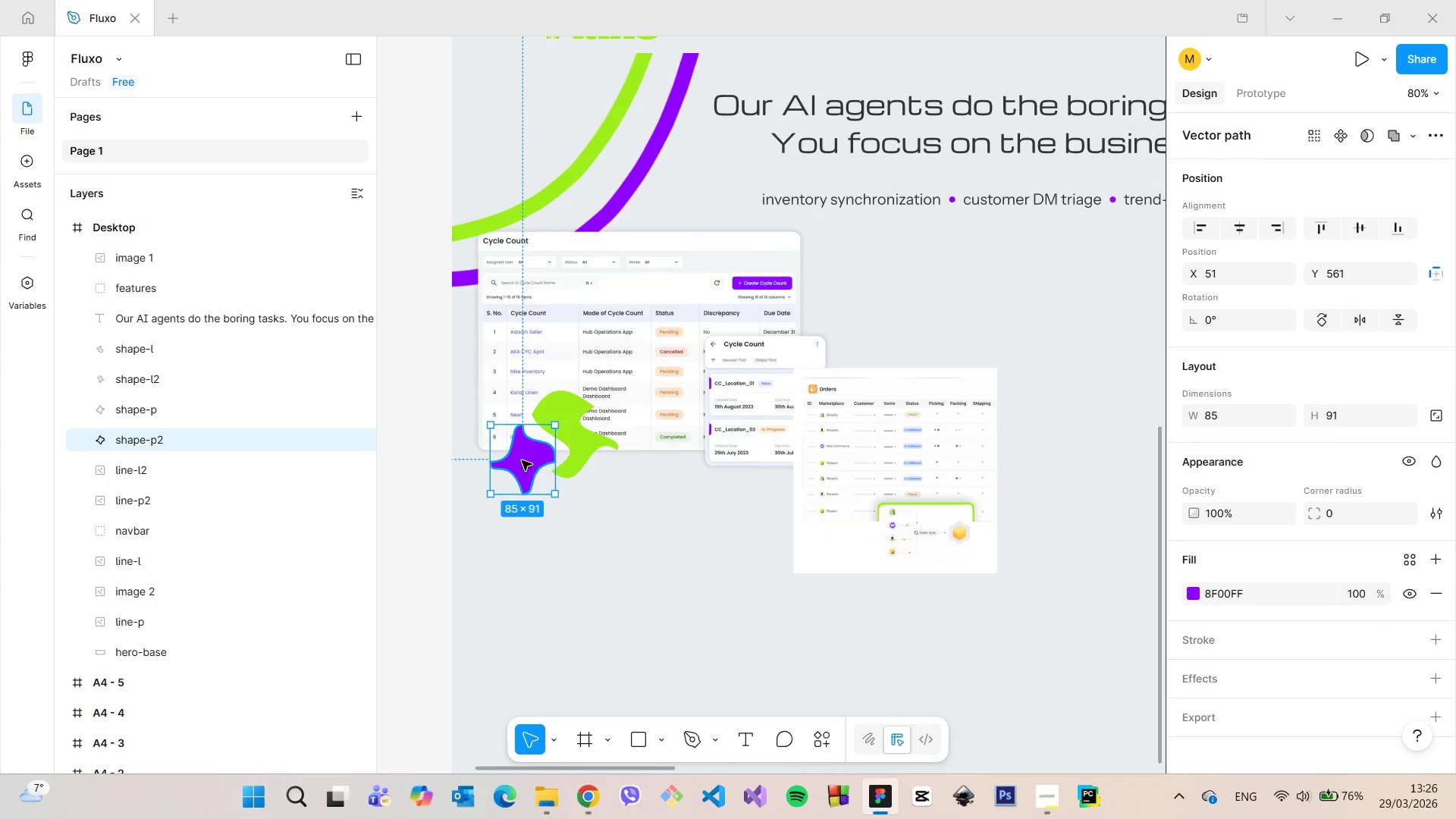 
scroll: coordinate [500, 455], scroll_direction: up, amount: 4.0
 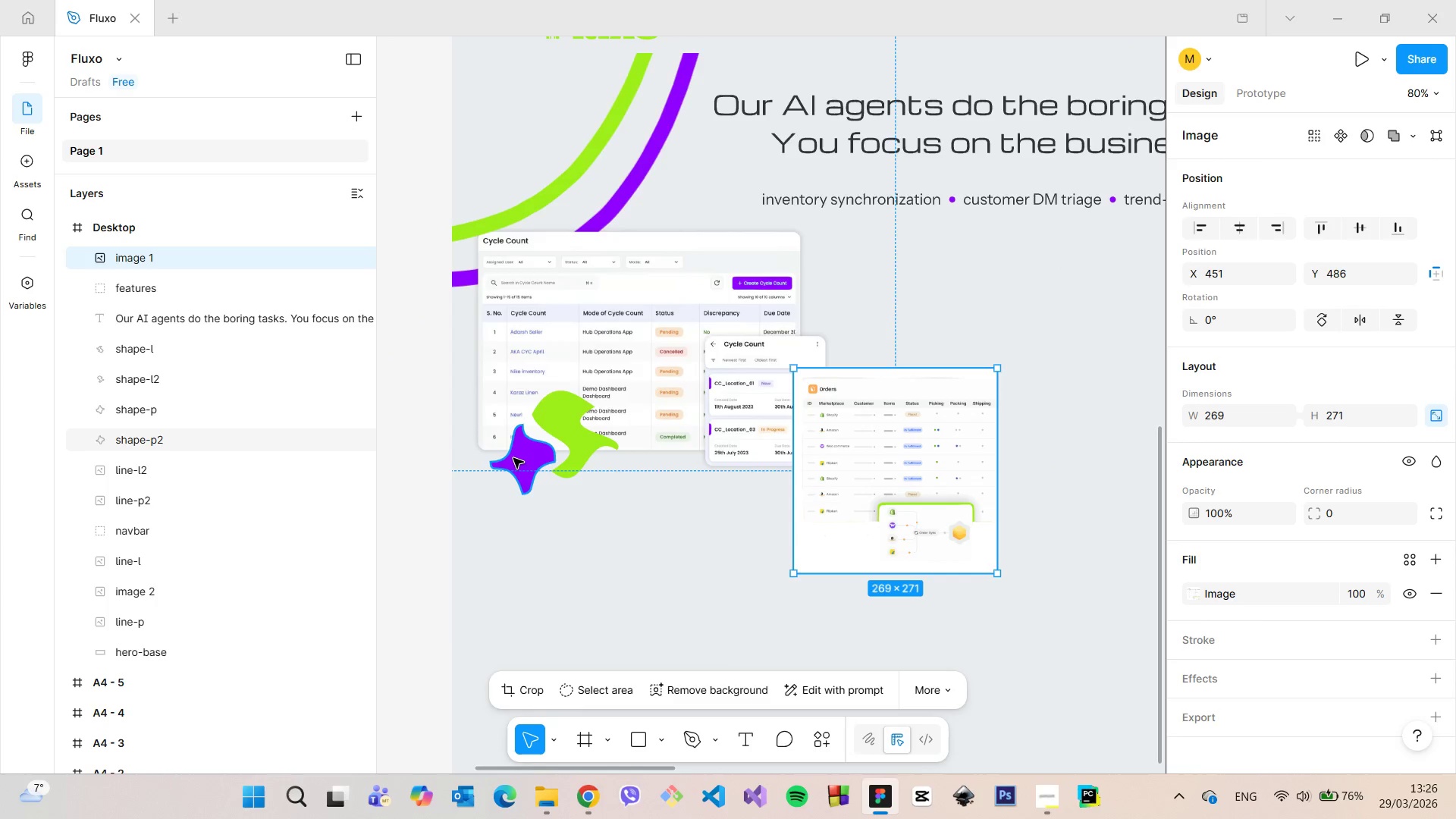 
left_click_drag(start_coordinate=[522, 460], to_coordinate=[504, 489])
 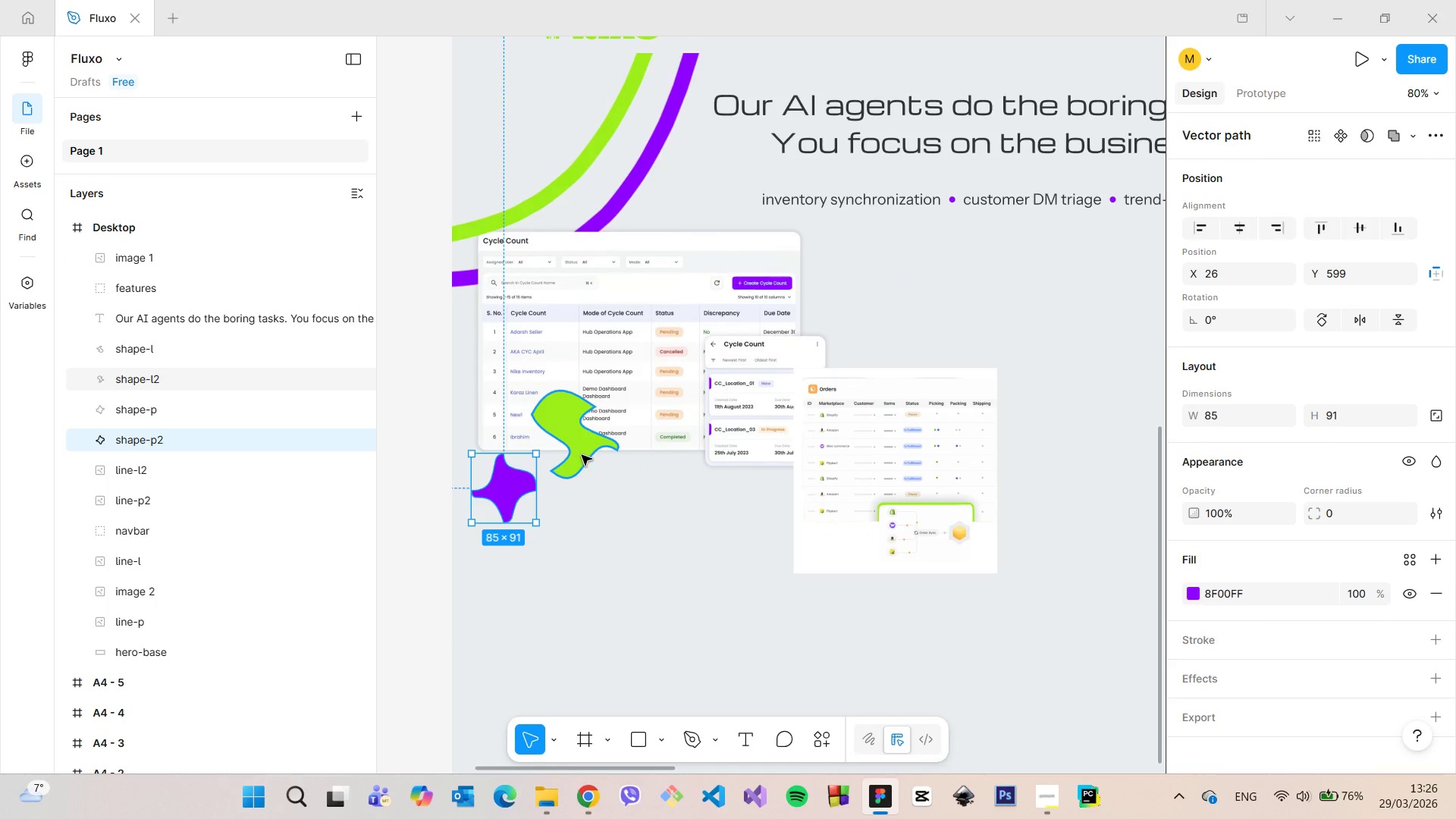 
left_click([582, 455])
 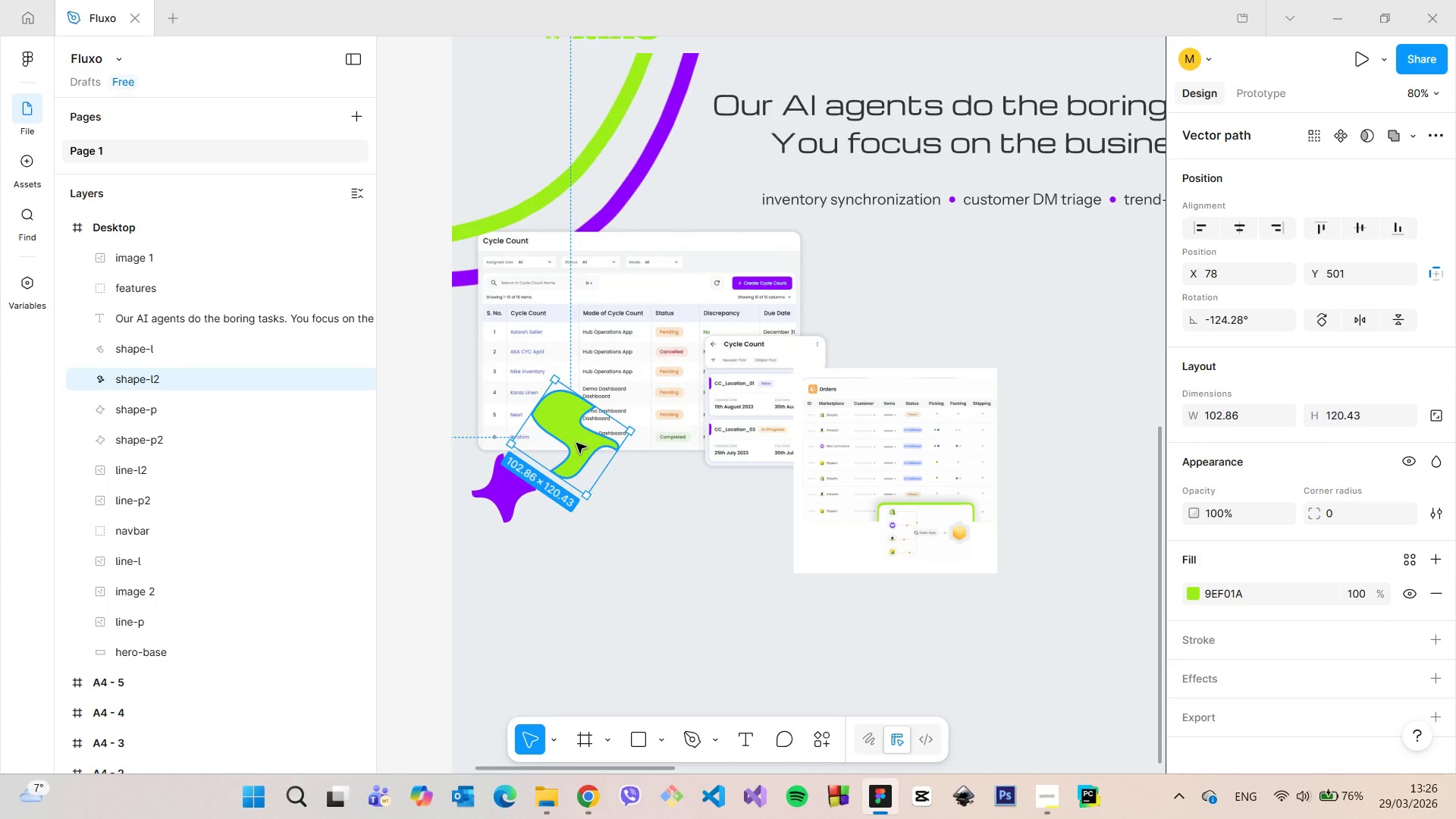 
left_click_drag(start_coordinate=[576, 443], to_coordinate=[554, 473])
 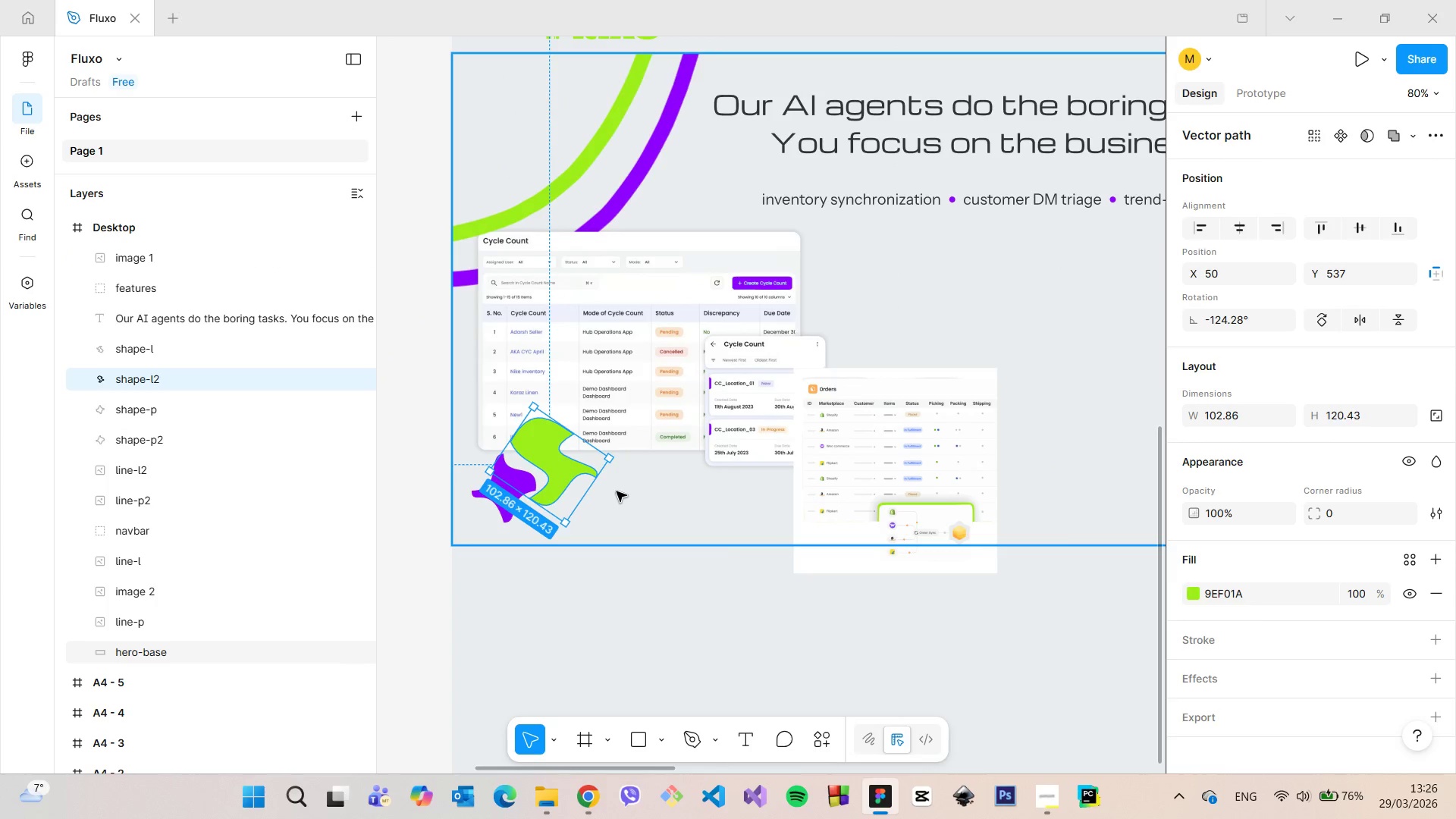 
left_click([617, 491])
 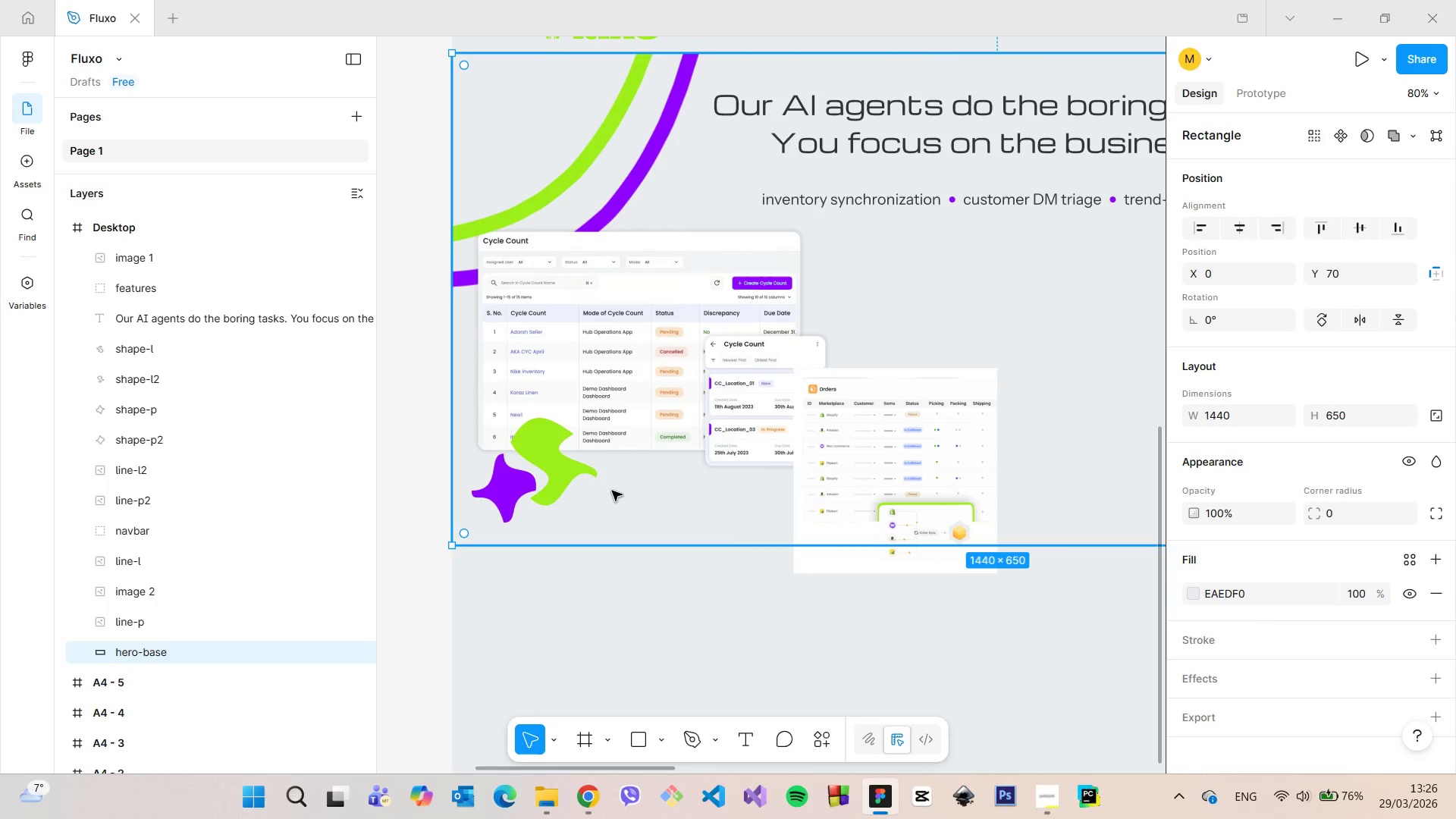 
scroll: coordinate [606, 488], scroll_direction: down, amount: 4.0
 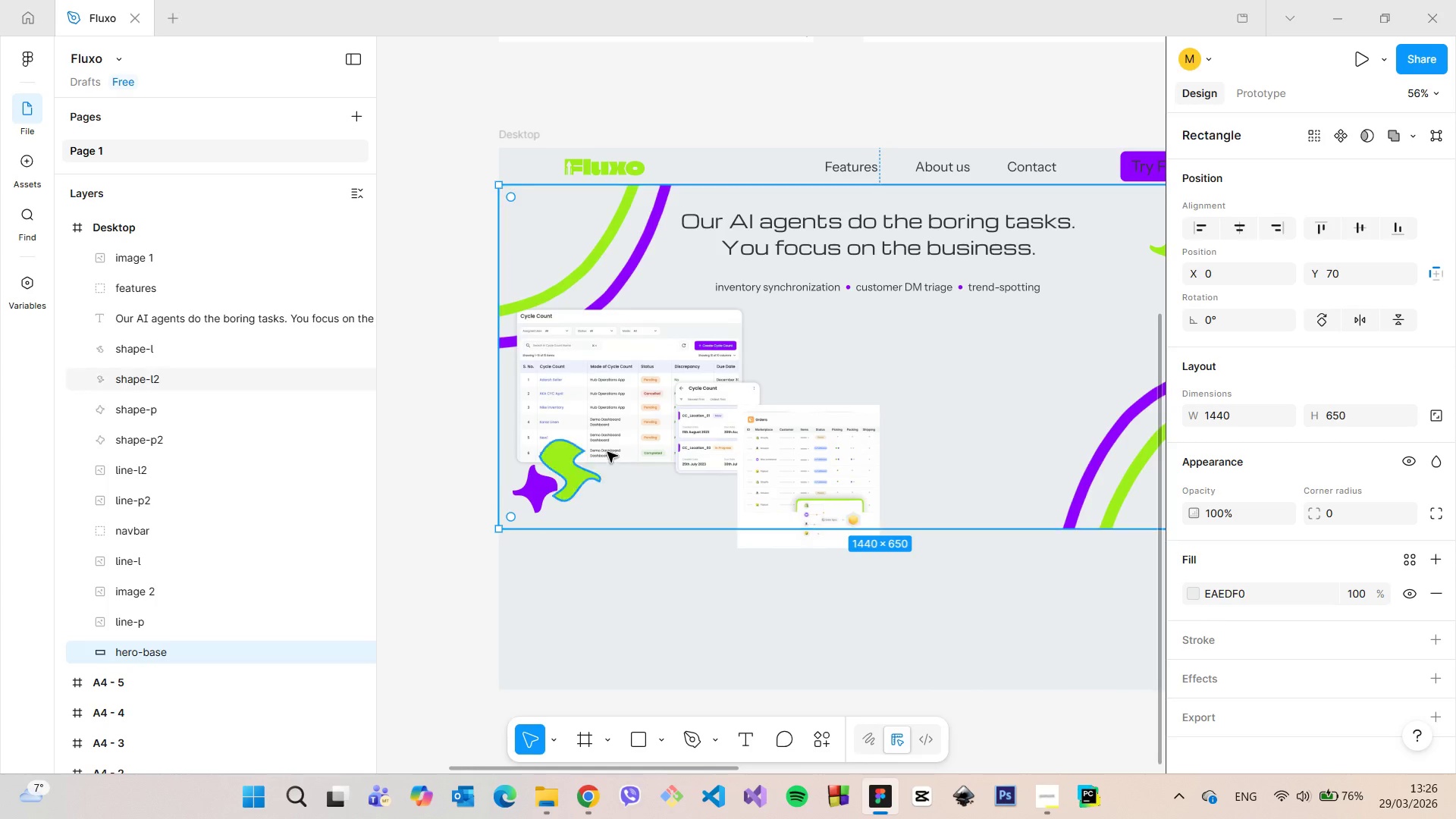 
left_click([629, 389])
 